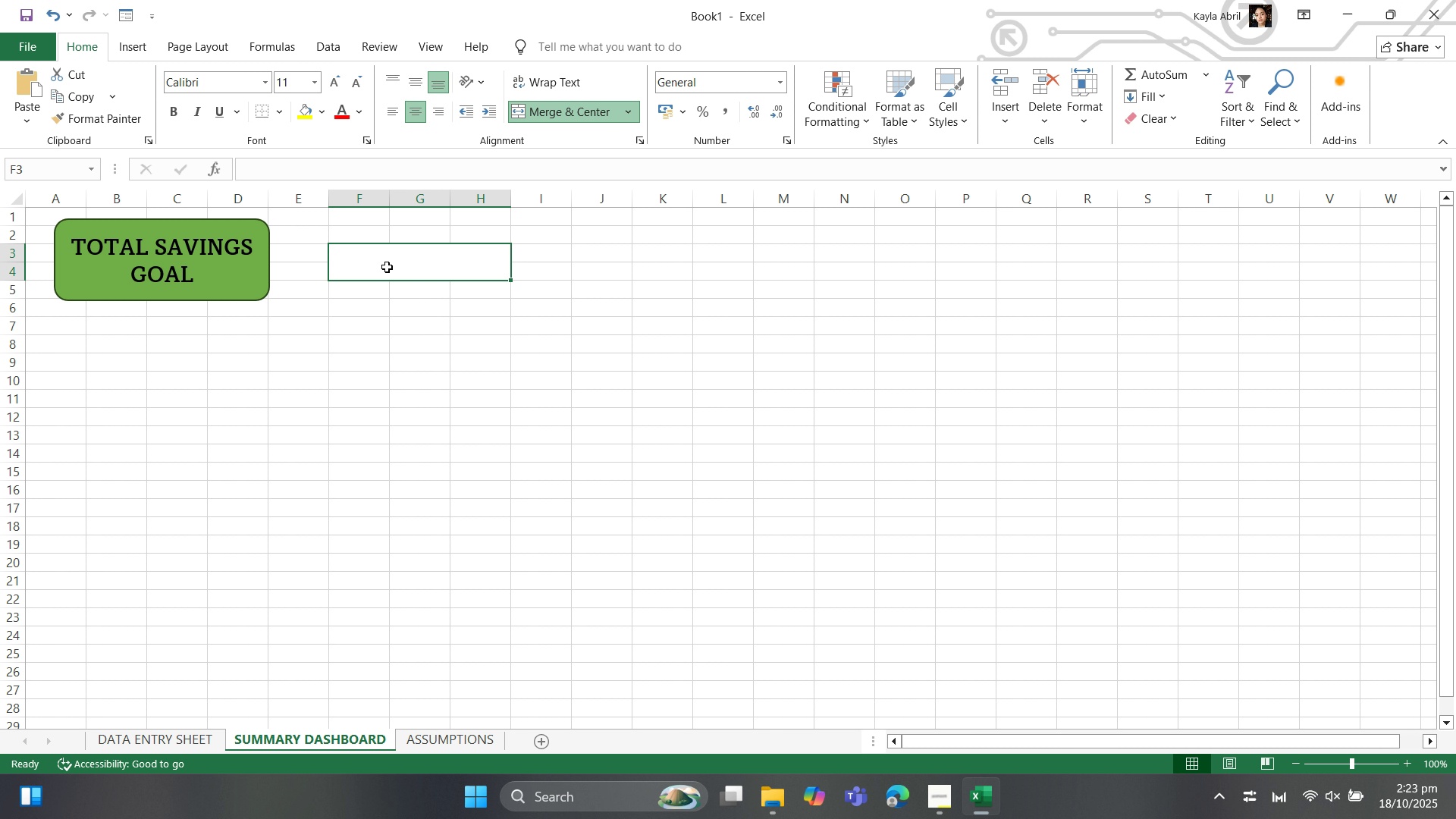 
wait(5.07)
 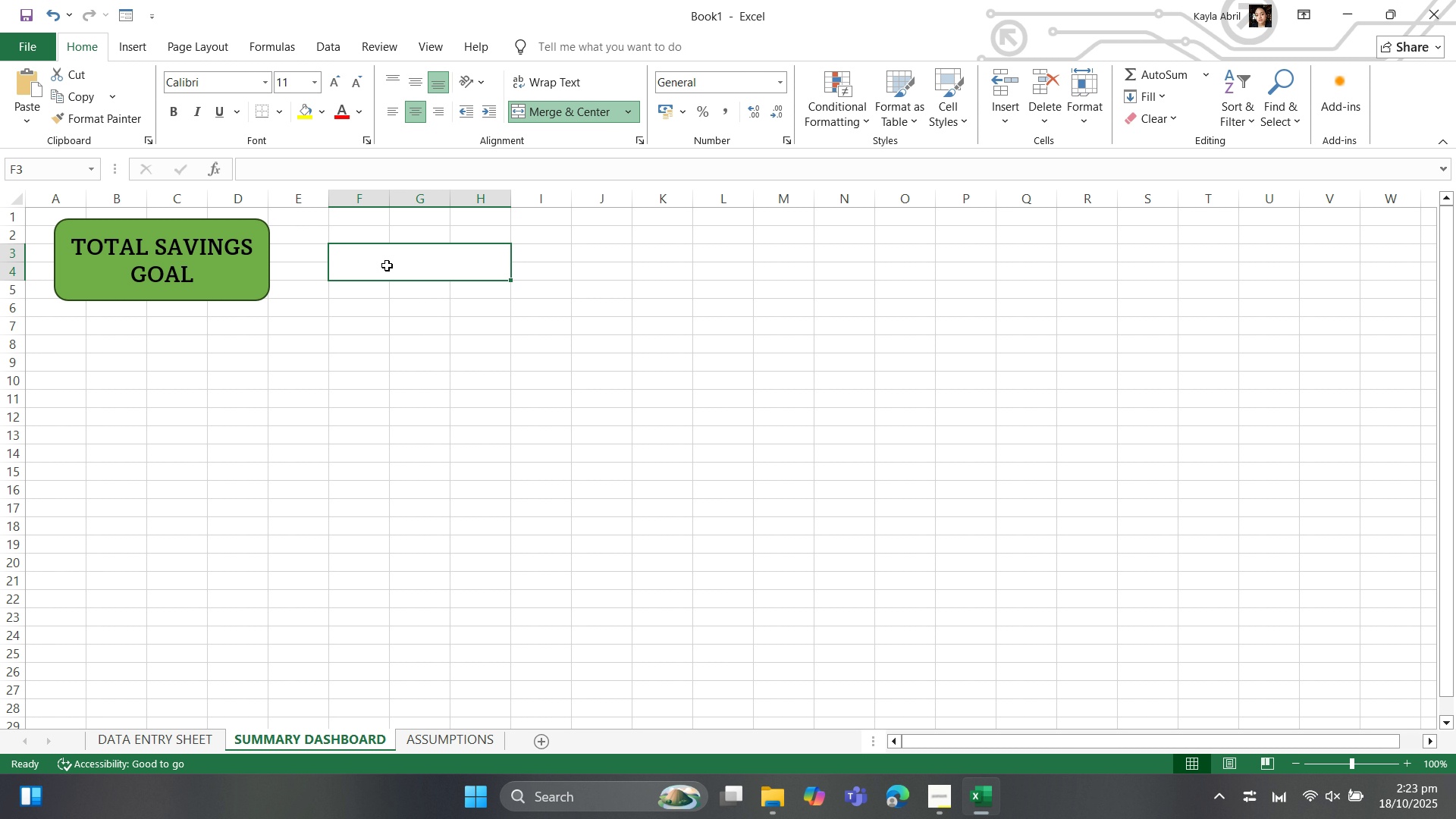 
left_click([387, 267])
 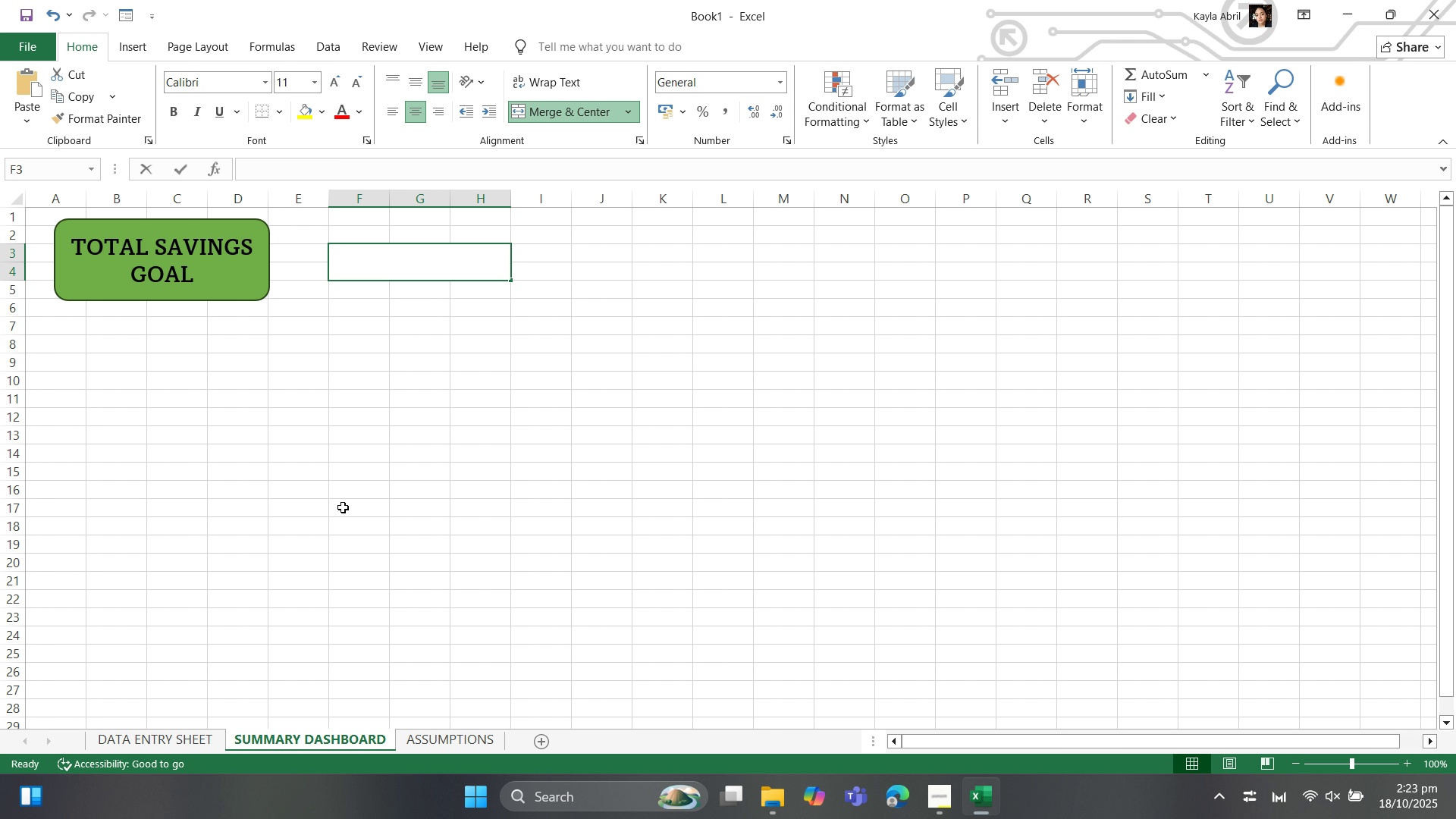 
type(=SUM()
 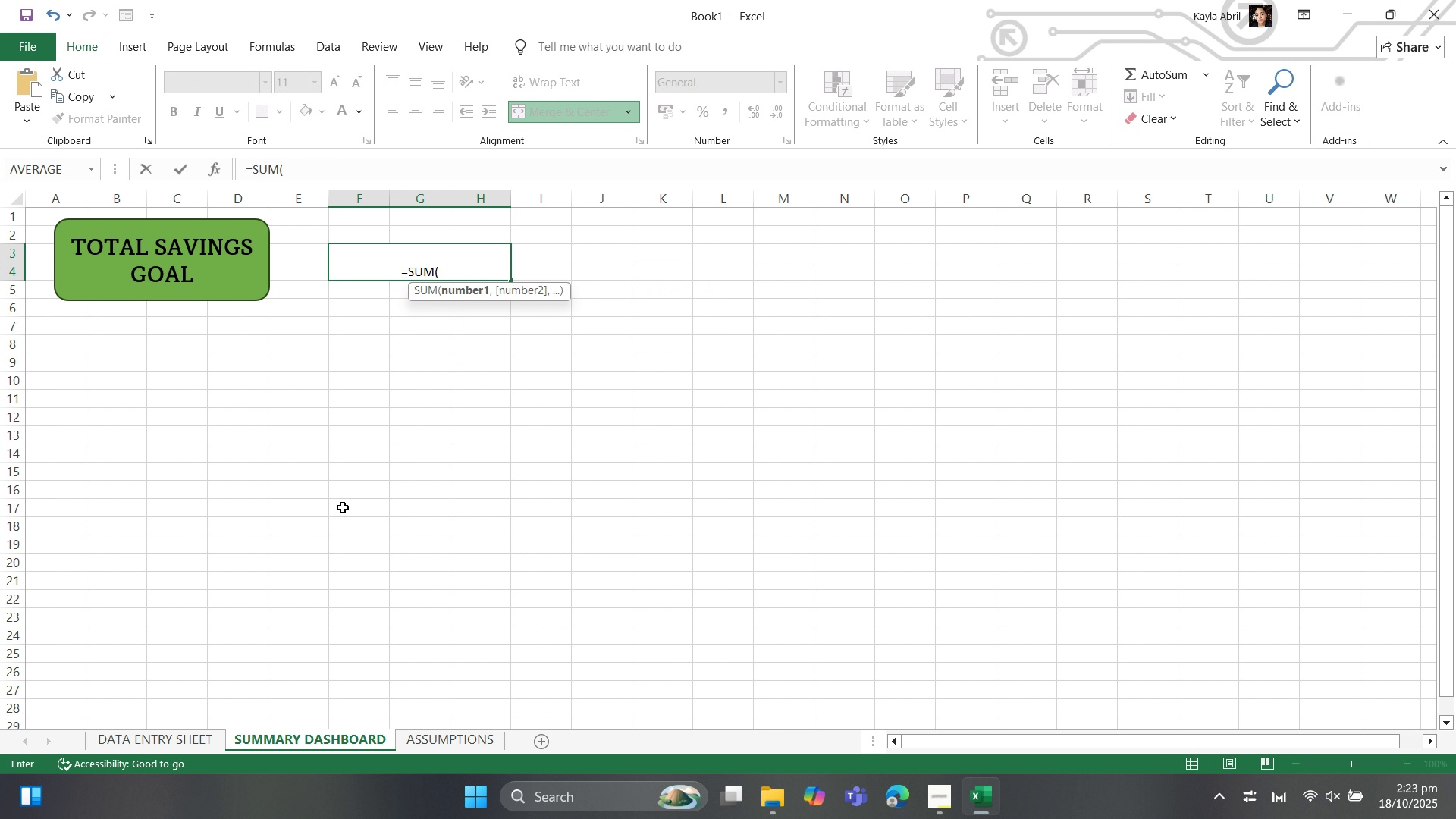 
wait(11.7)
 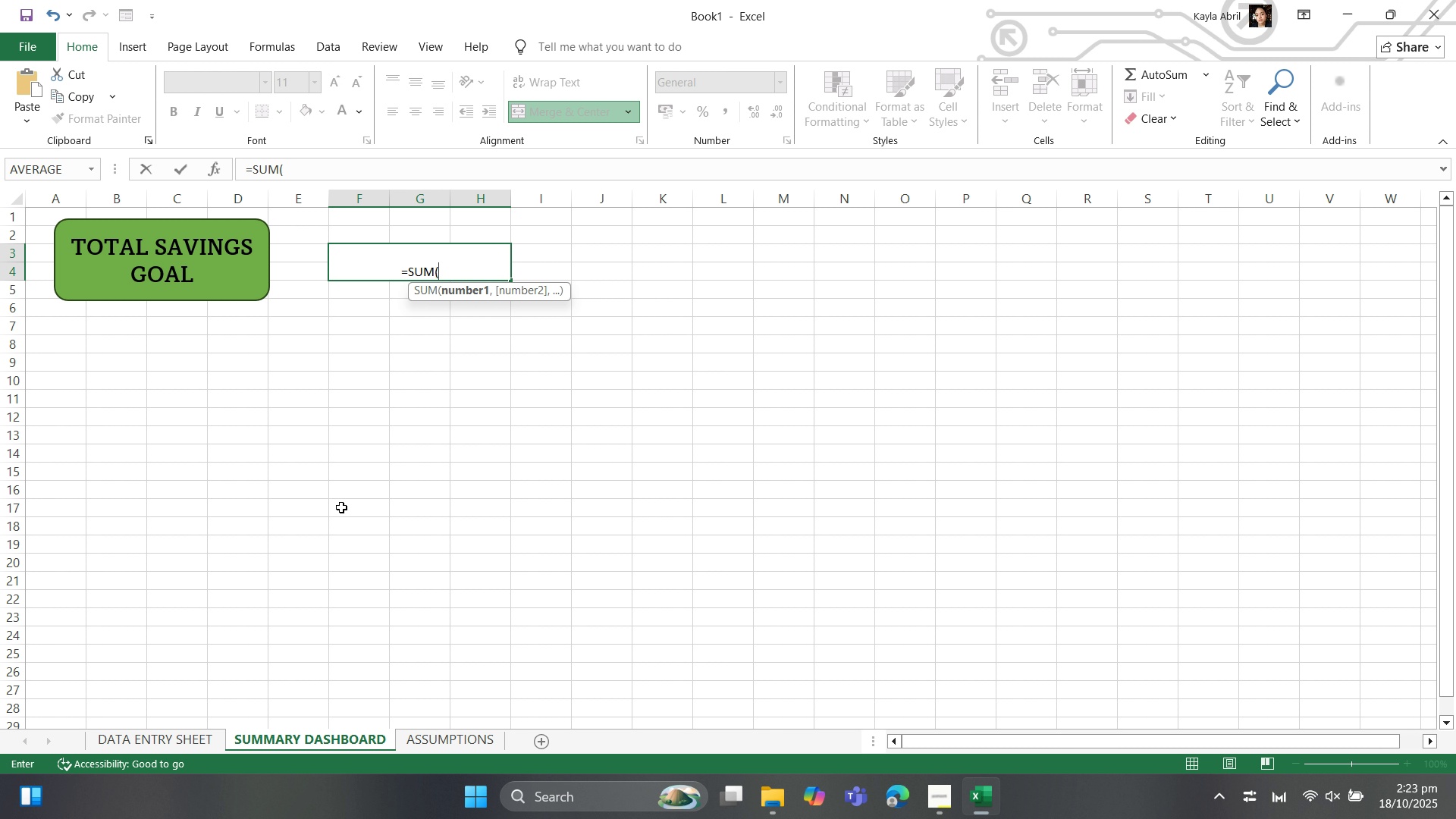 
left_click([144, 741])
 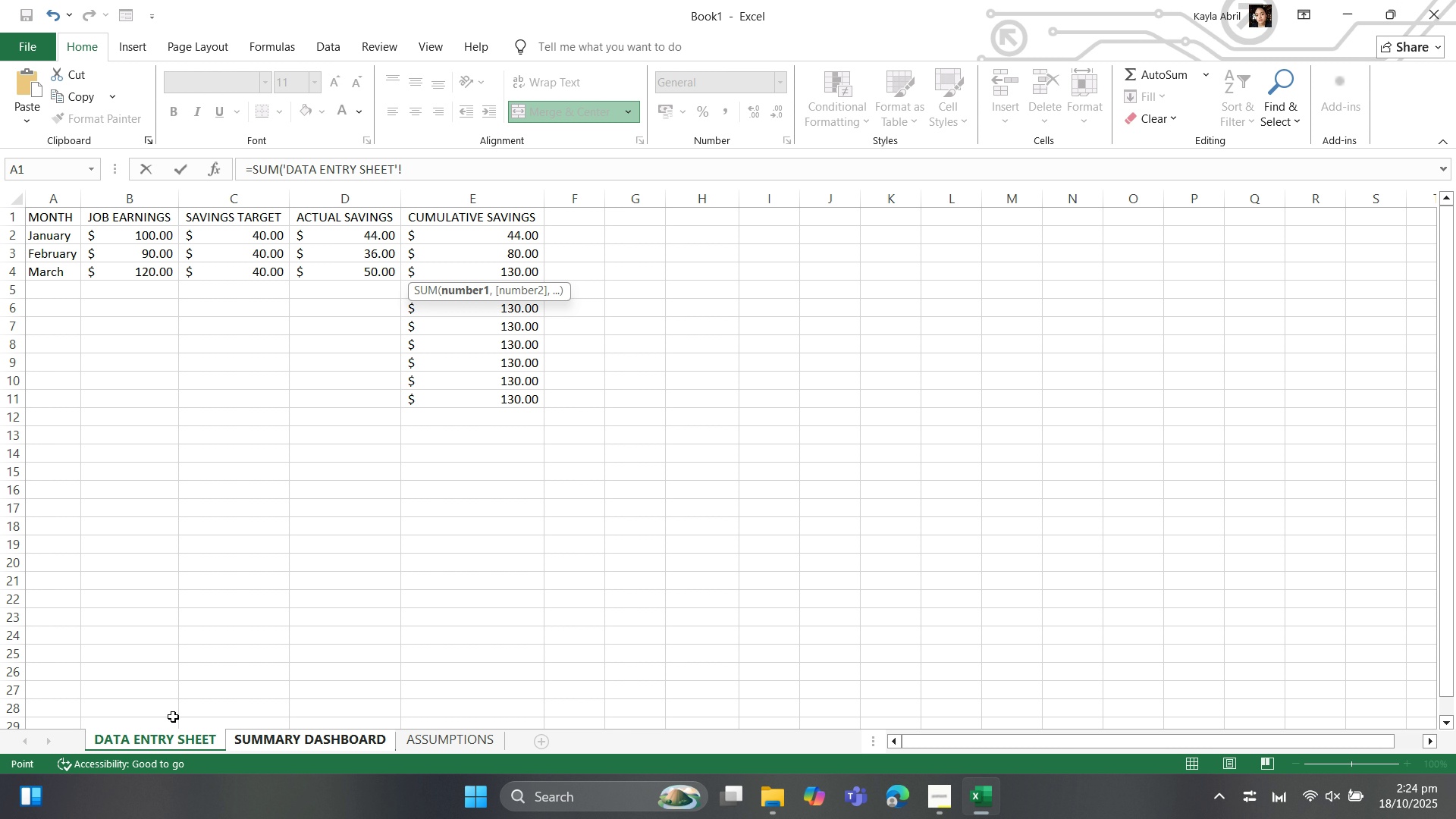 
wait(13.37)
 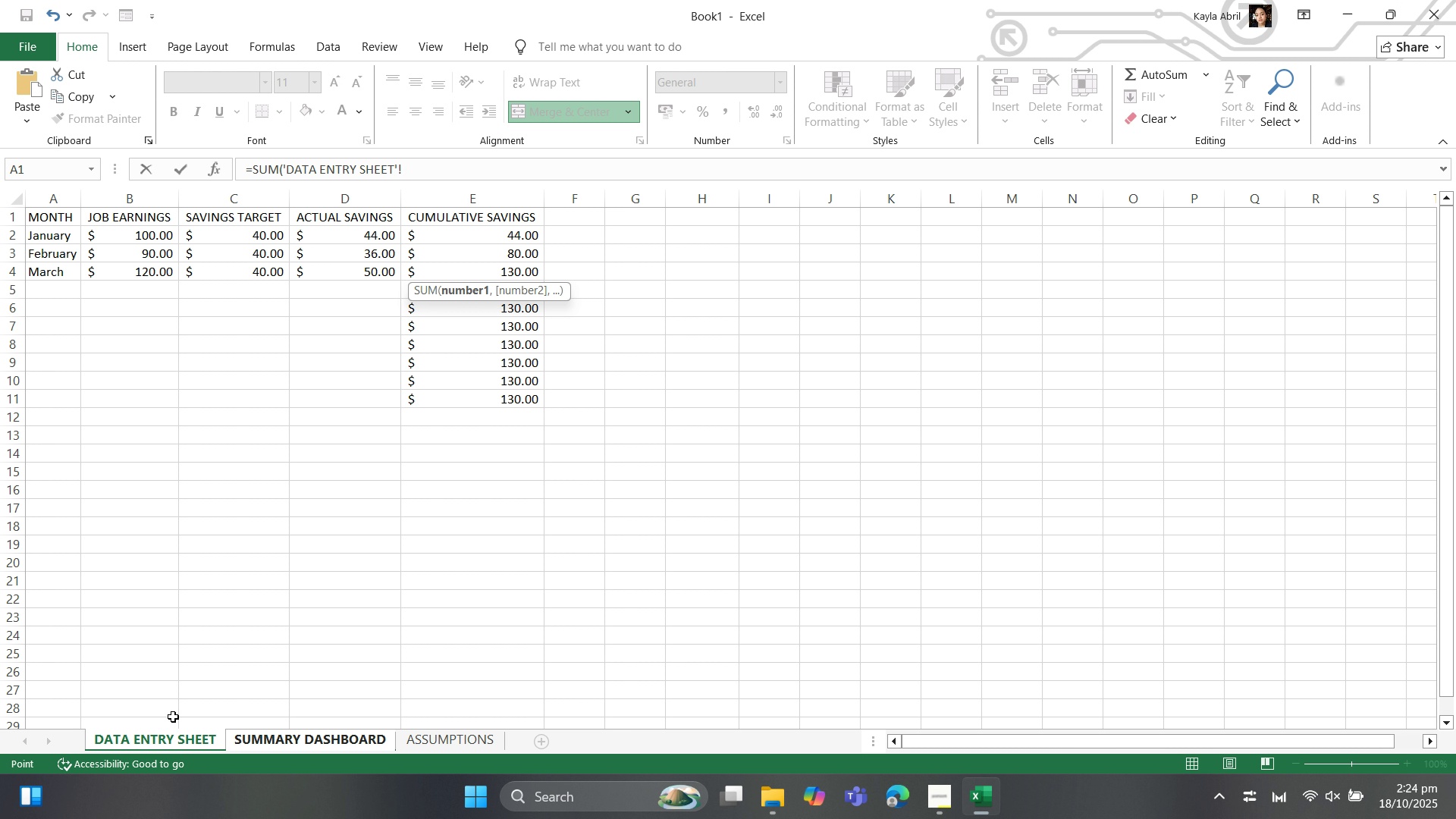 
left_click([232, 192])
 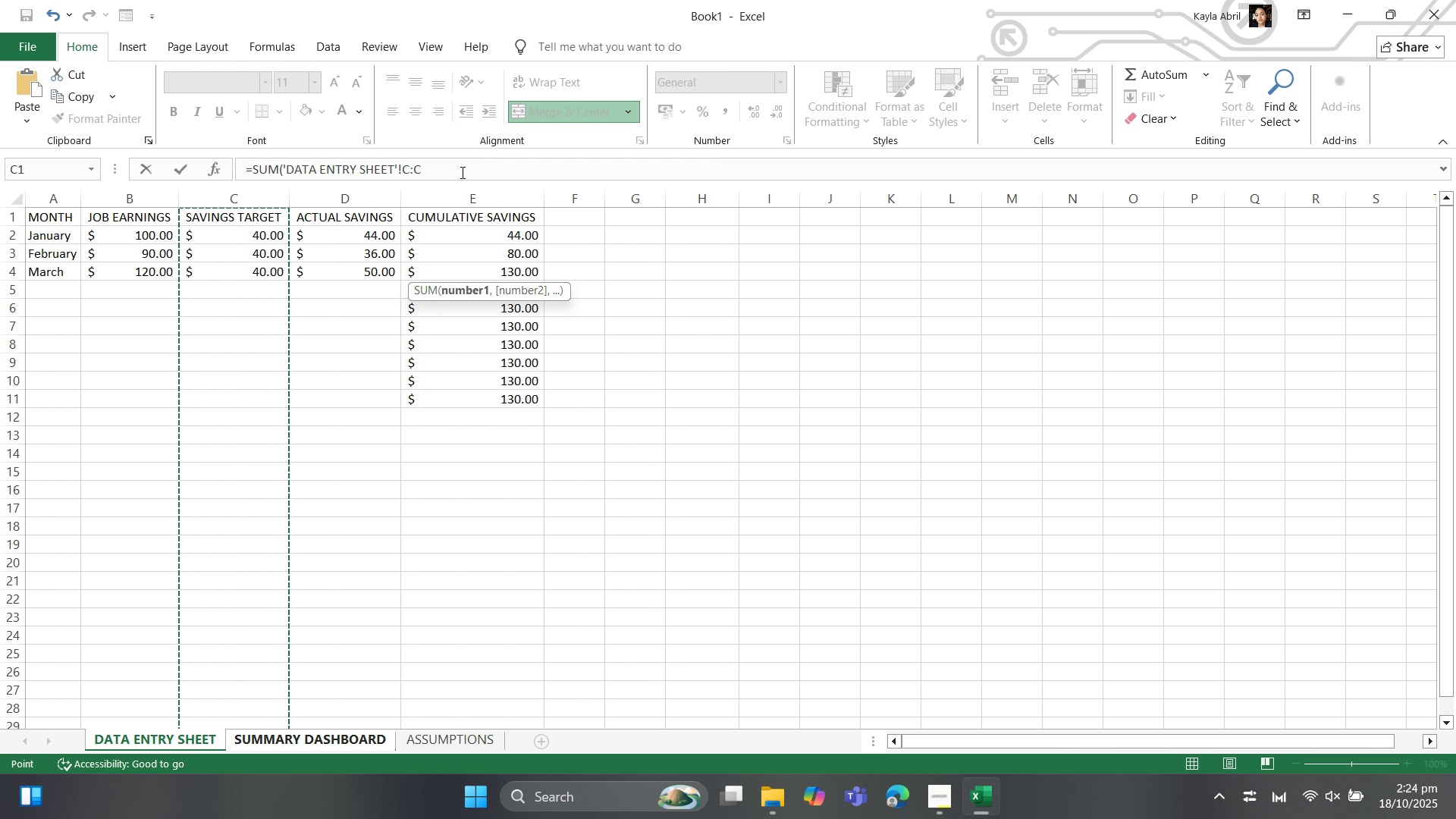 
left_click([461, 172])
 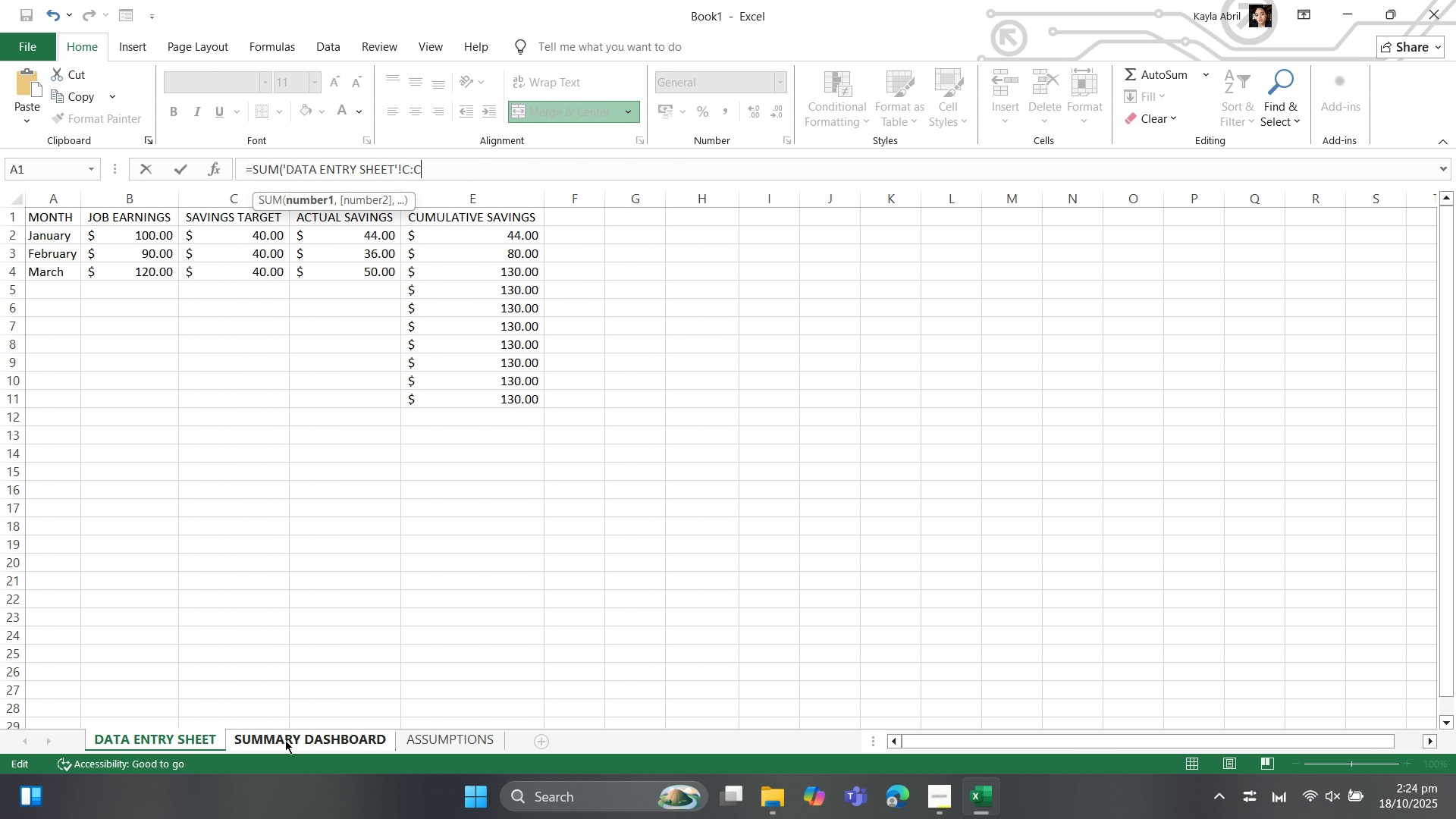 
left_click([285, 740])
 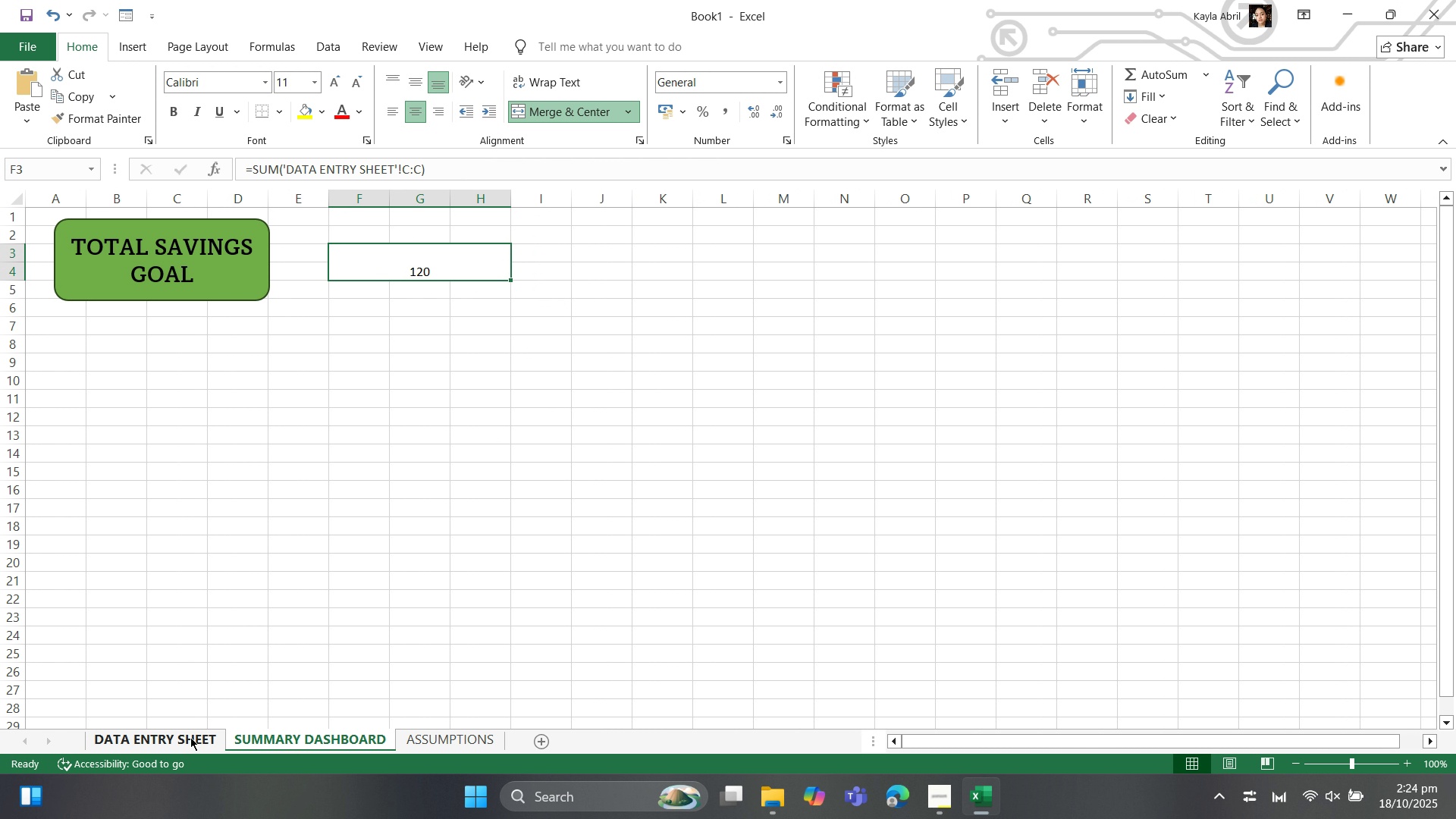 
left_click([190, 747])
 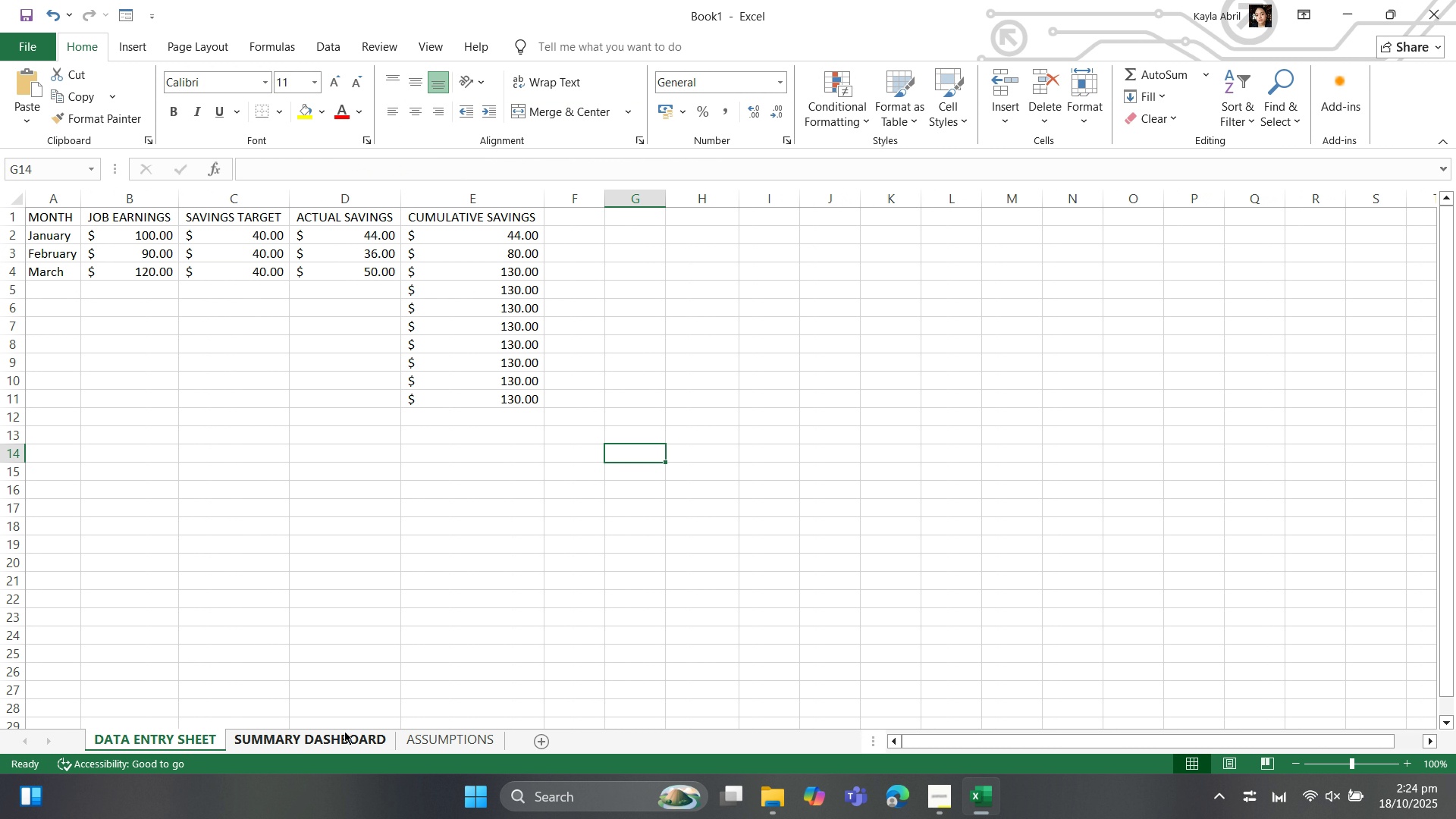 
left_click([344, 731])
 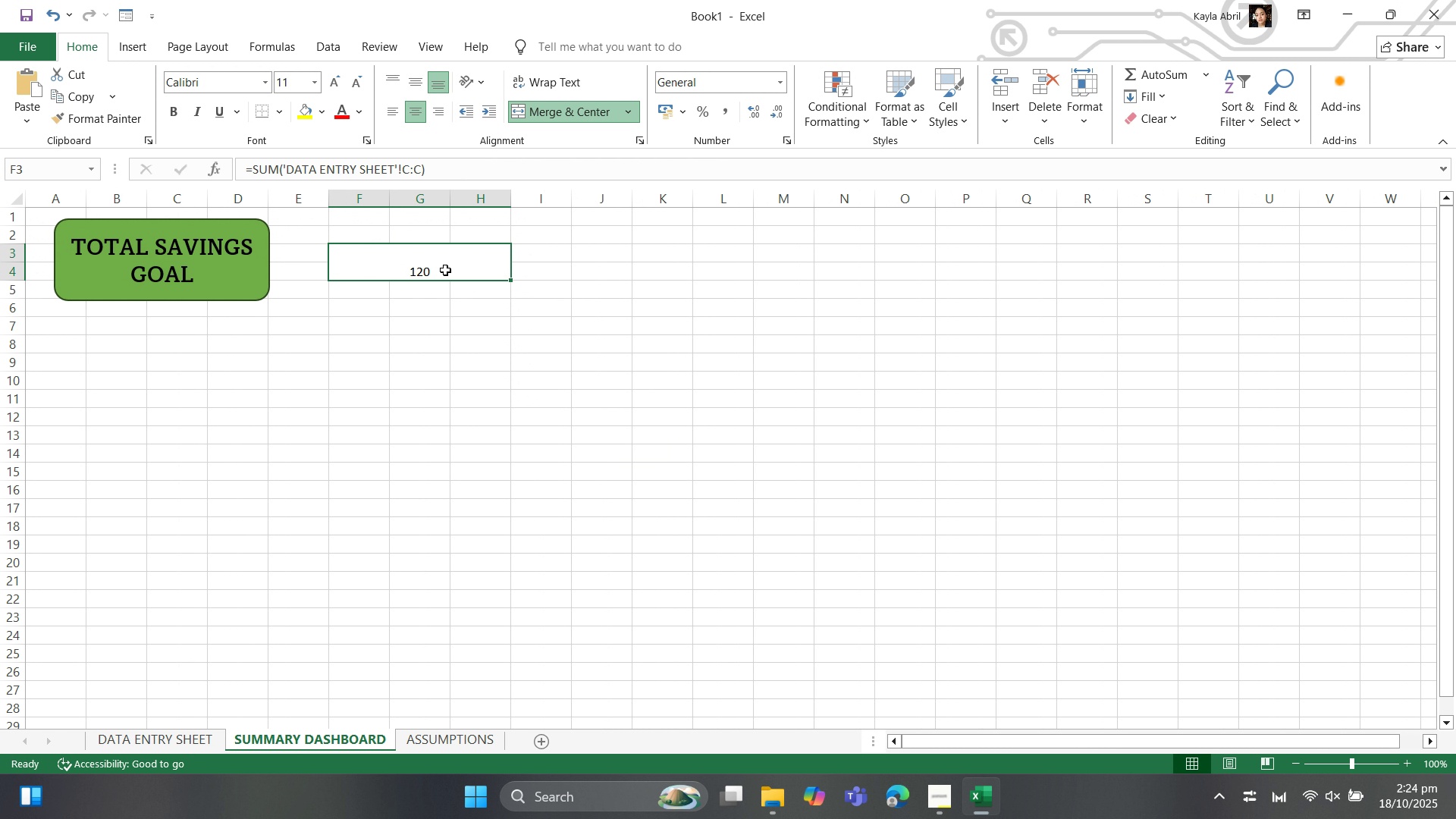 
left_click([445, 270])
 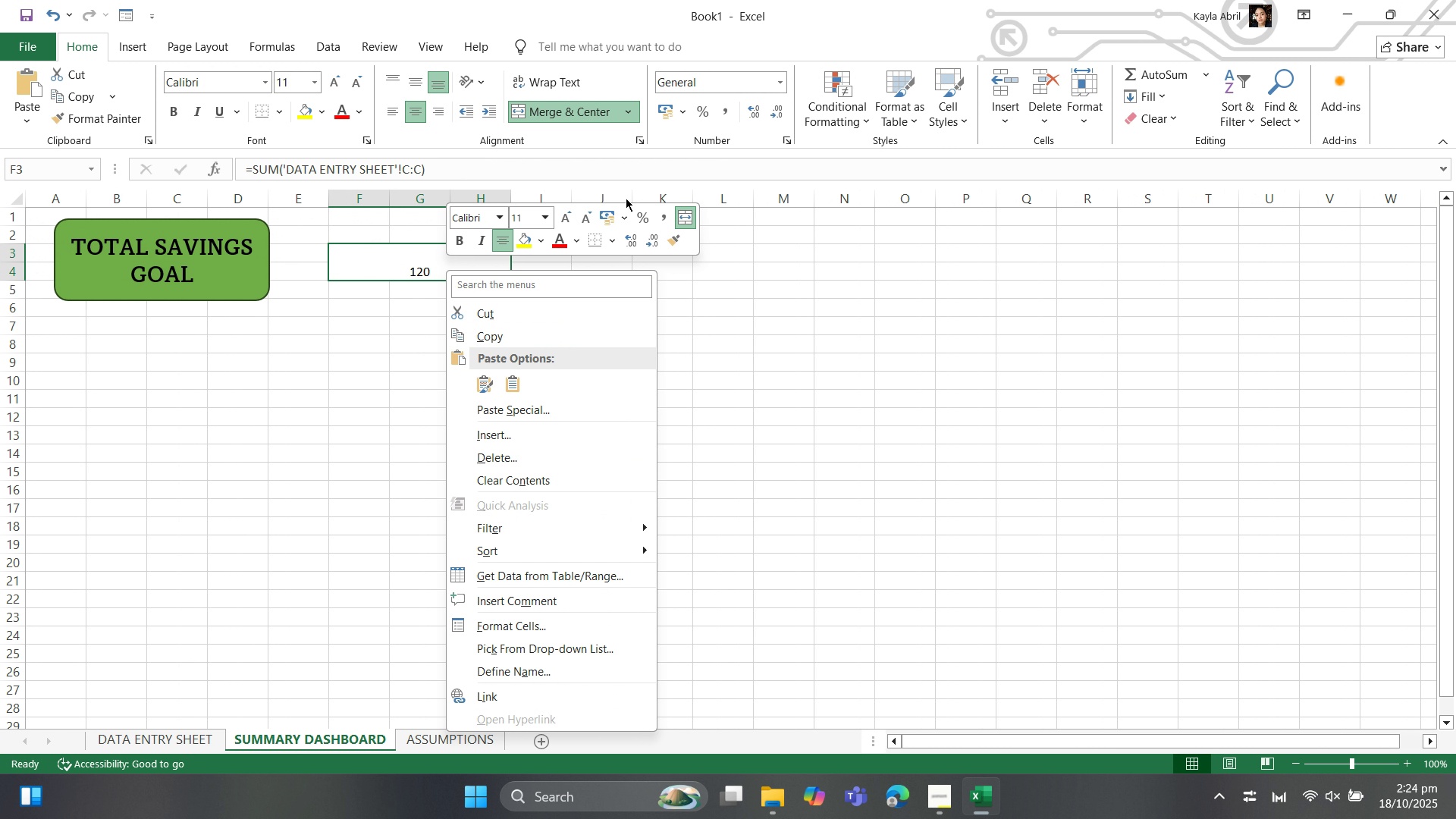 
left_click([628, 228])
 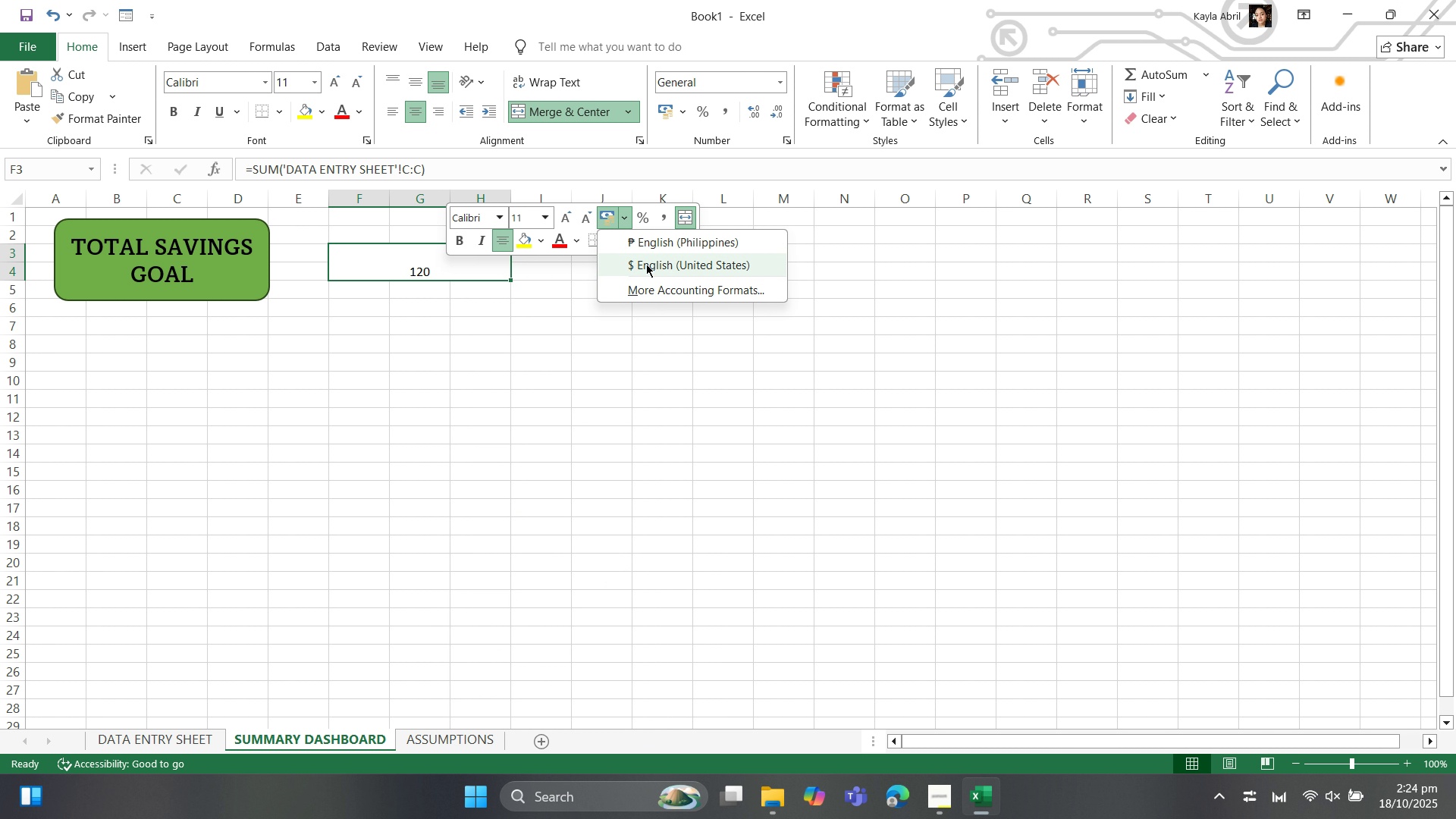 
left_click([646, 264])
 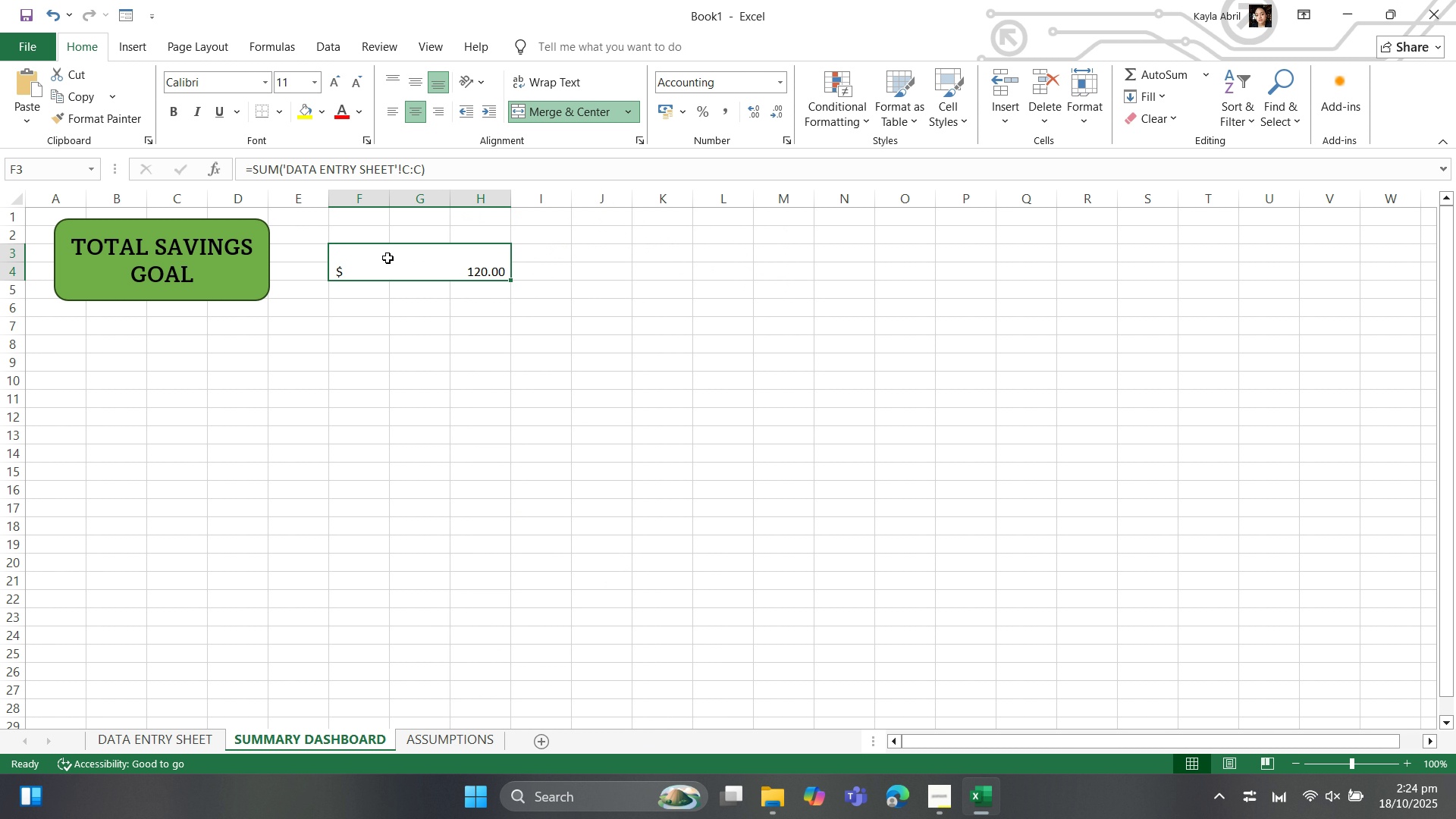 
left_click([388, 258])
 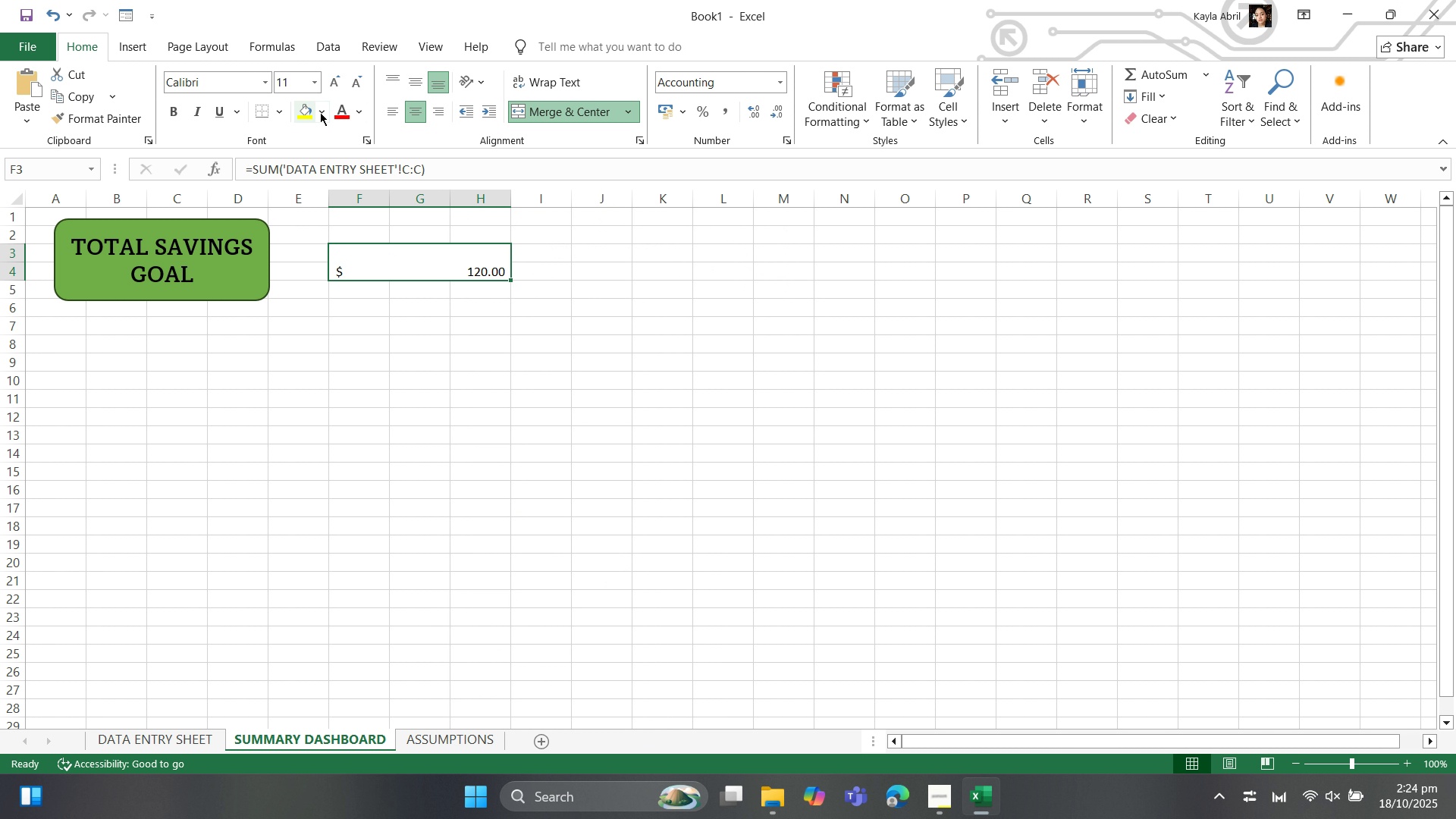 
left_click([324, 112])
 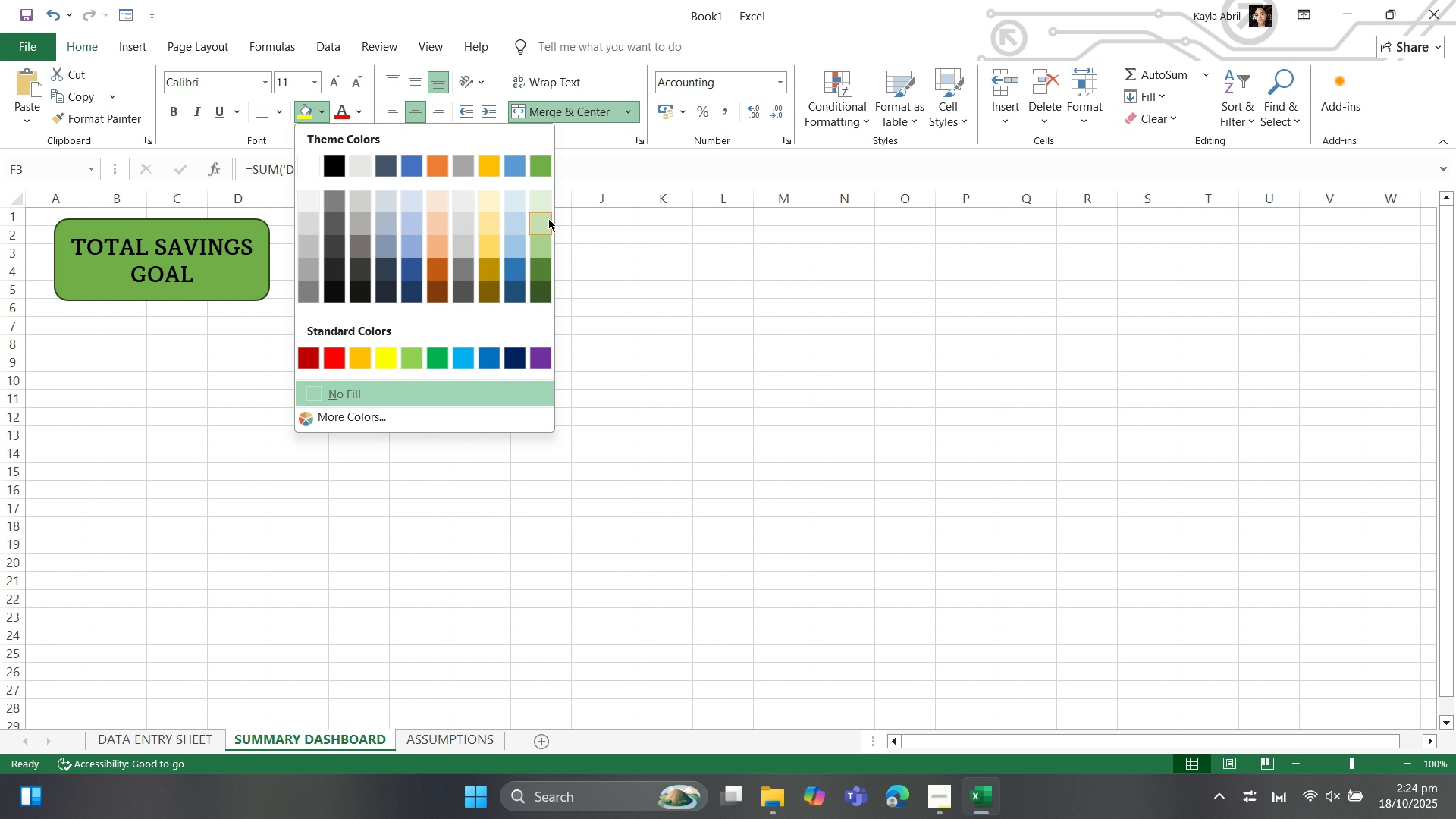 
left_click([548, 218])
 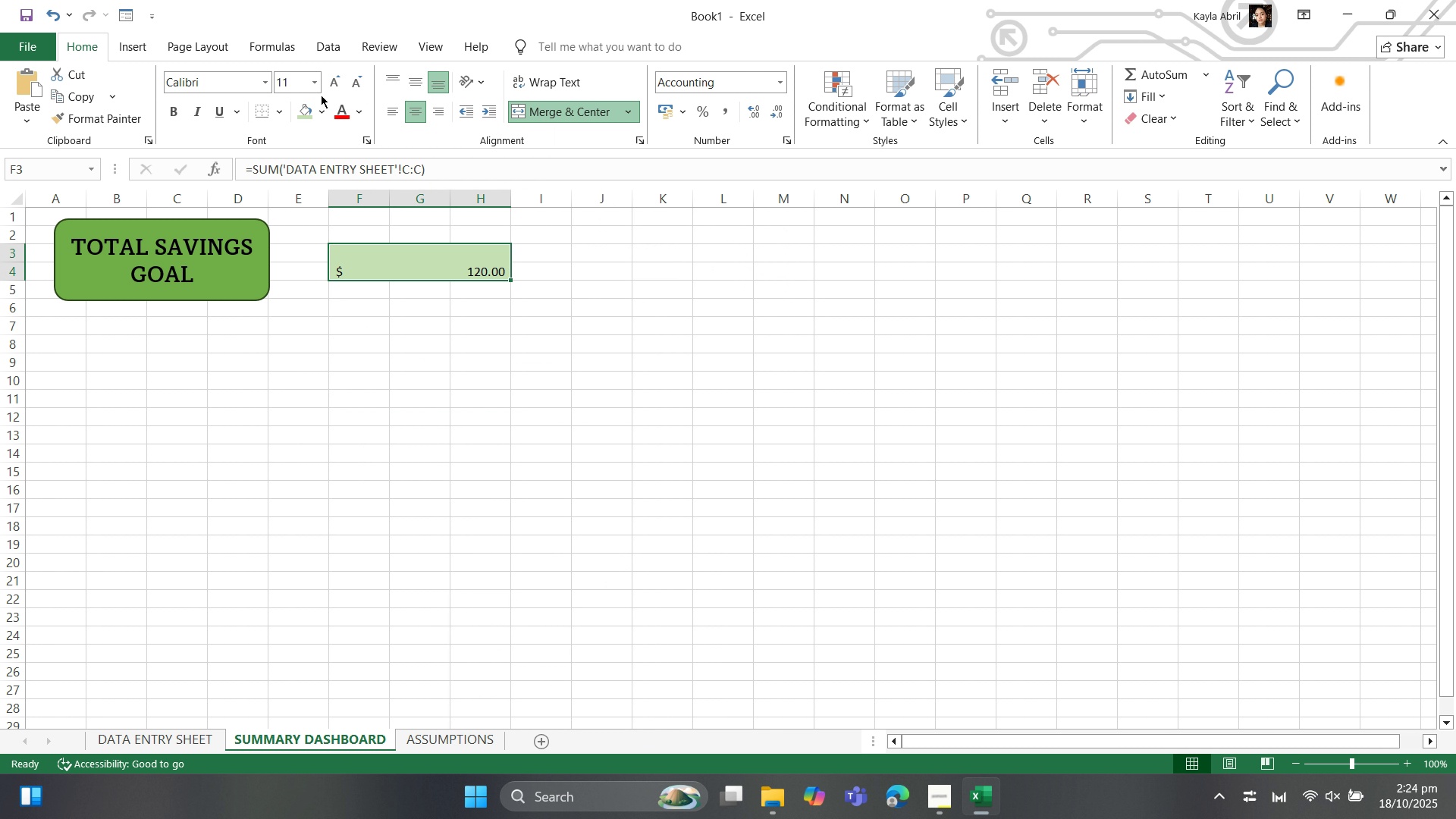 
left_click([324, 111])
 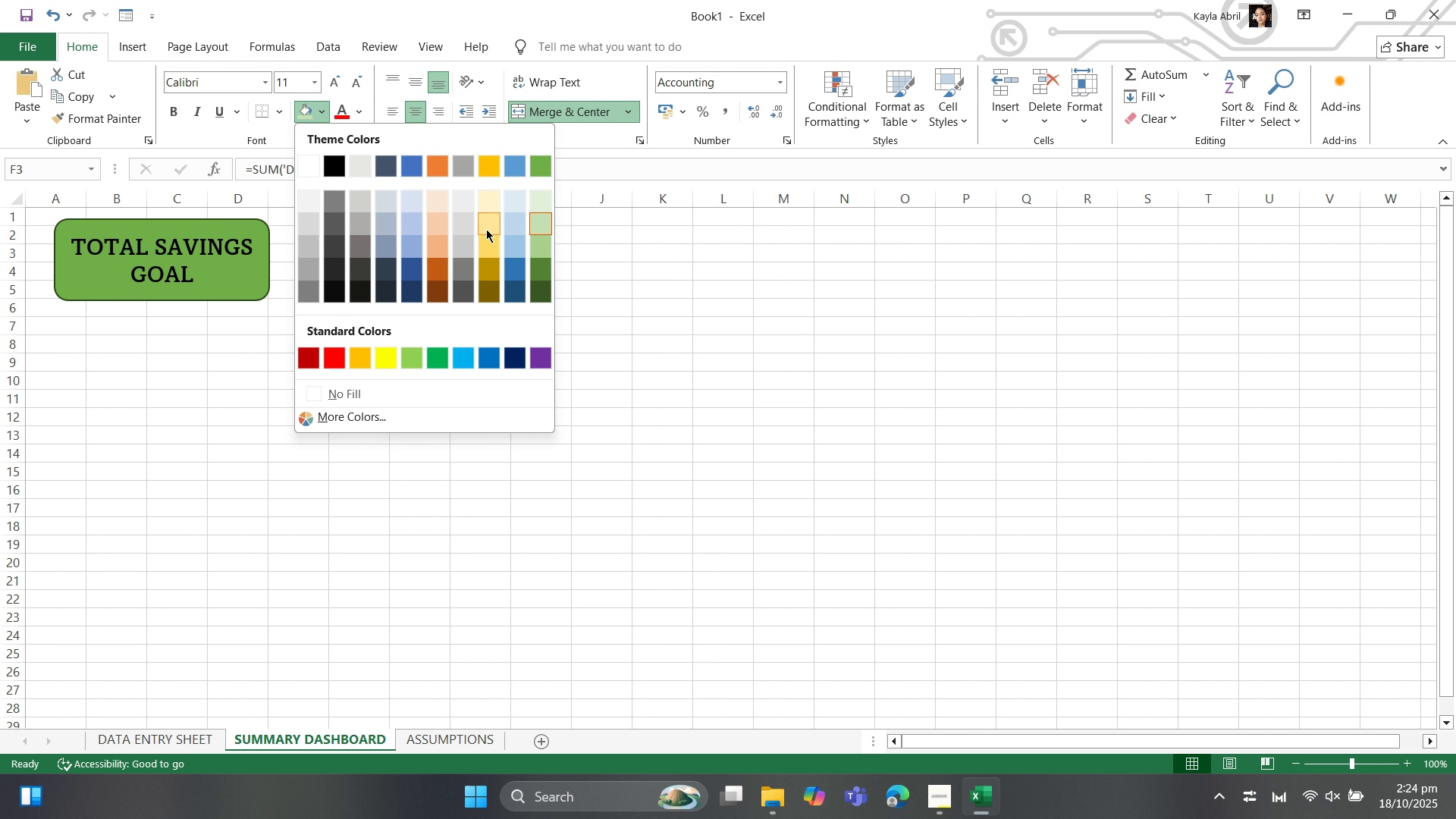 
left_click([486, 229])
 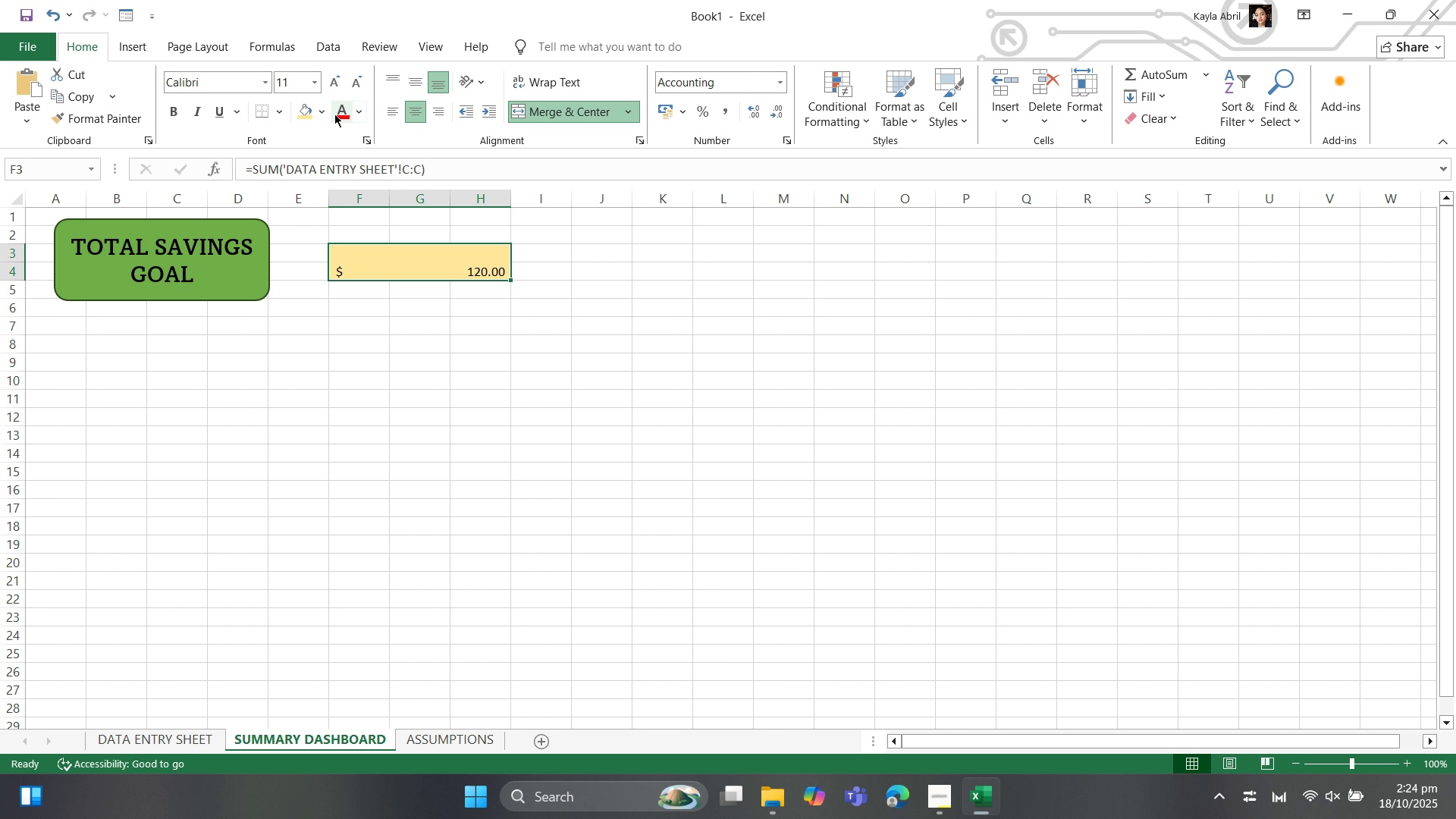 
left_click([326, 115])
 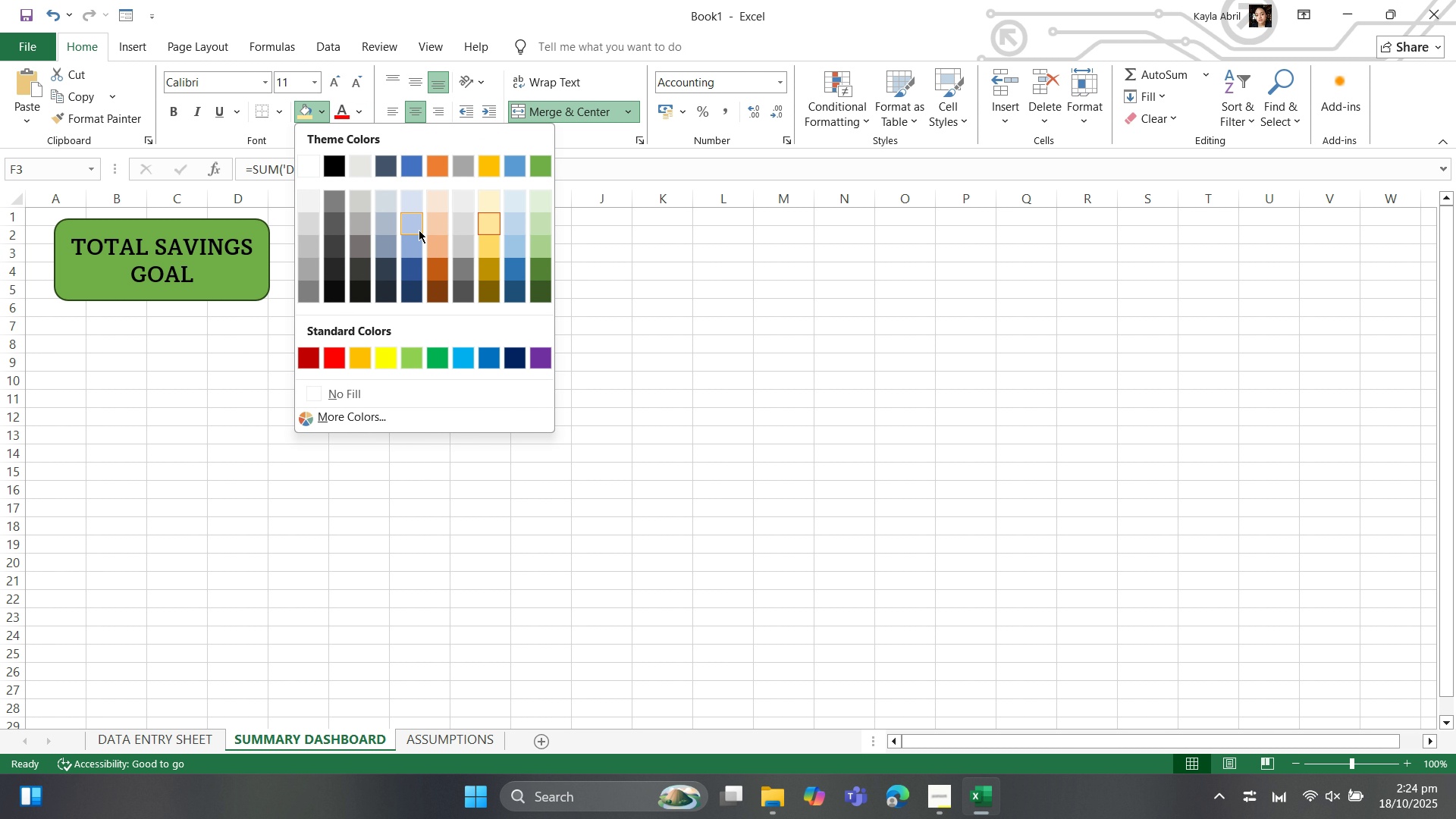 
left_click([415, 230])
 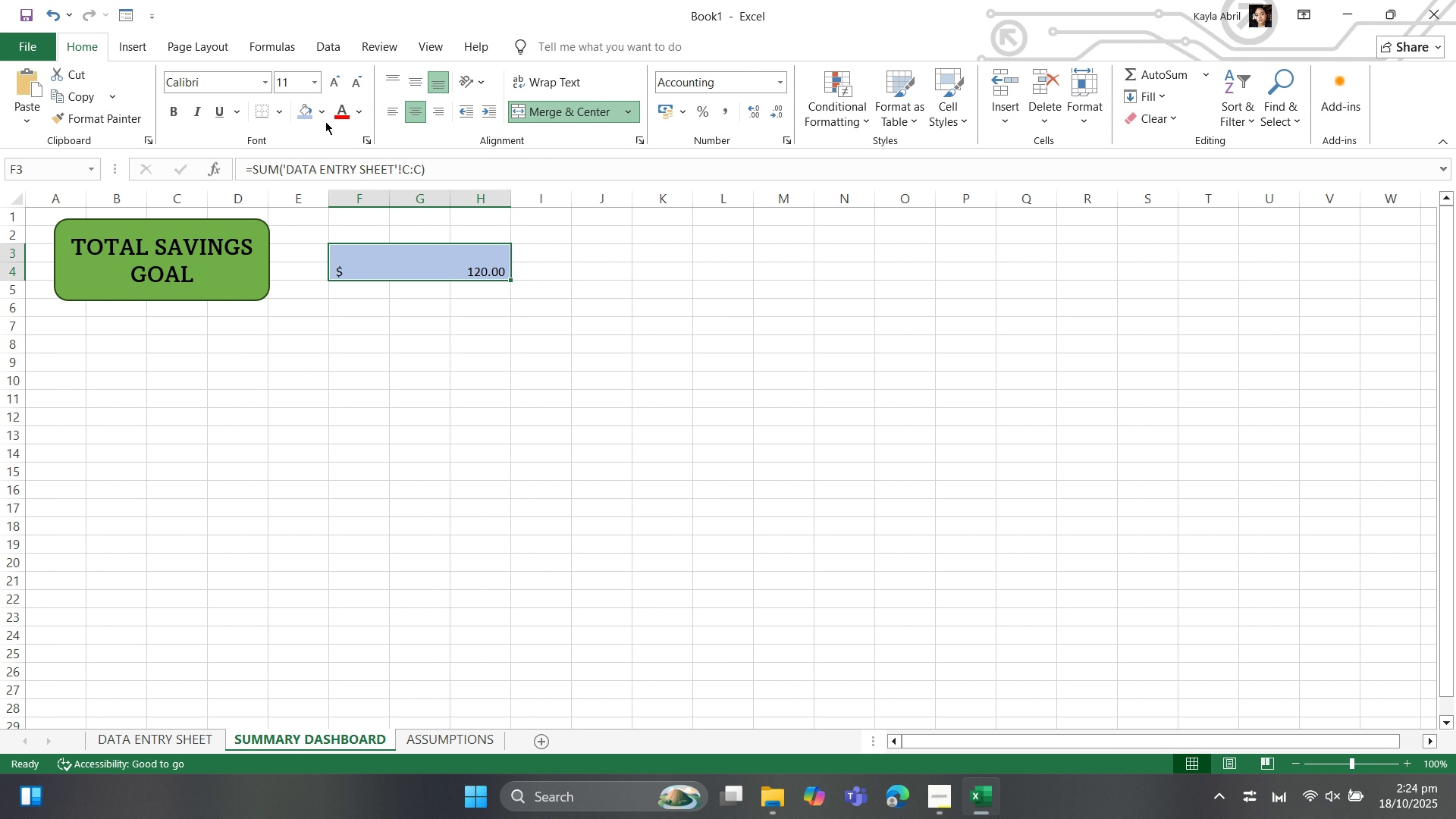 
left_click([315, 113])
 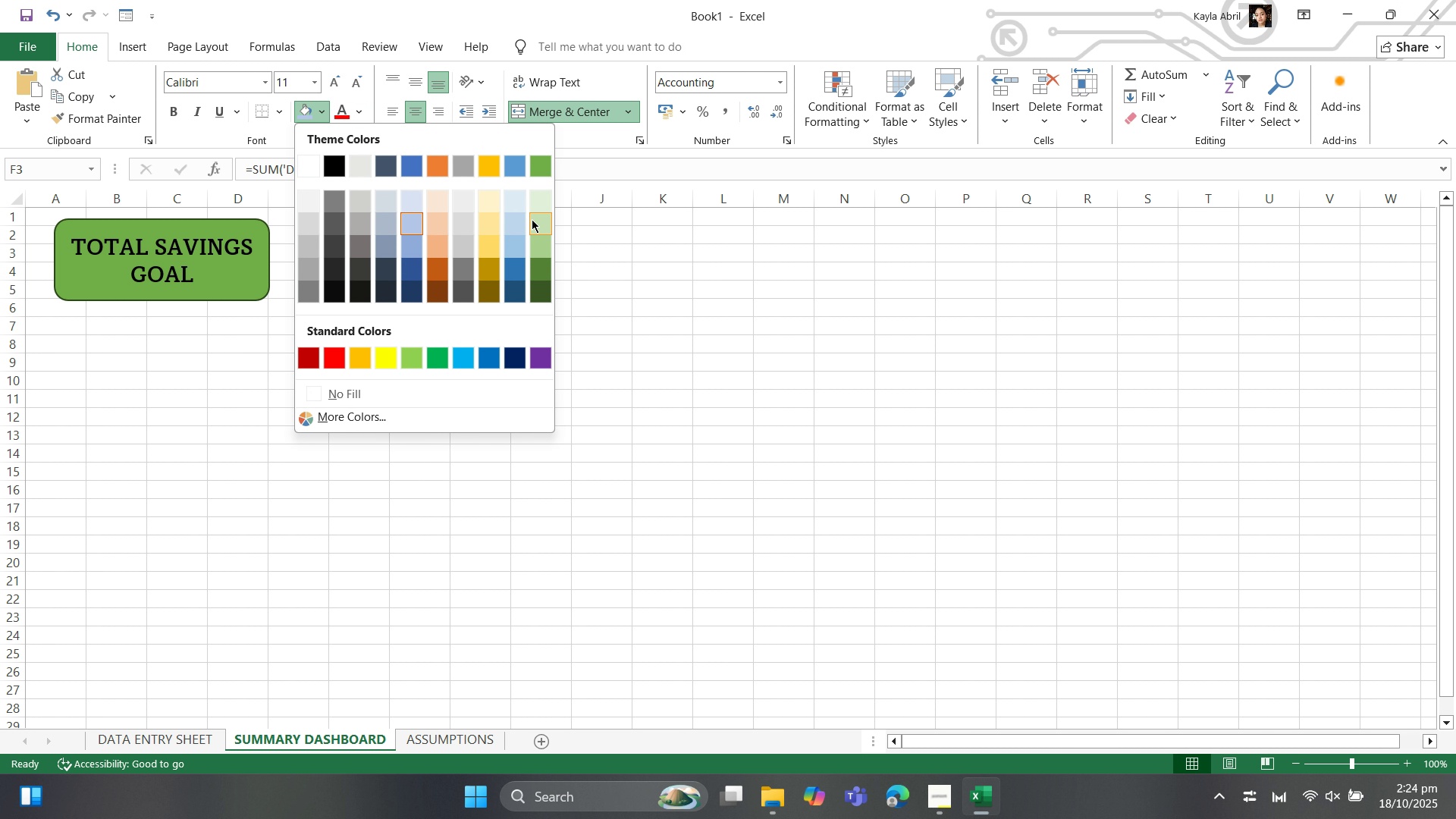 
left_click([533, 219])
 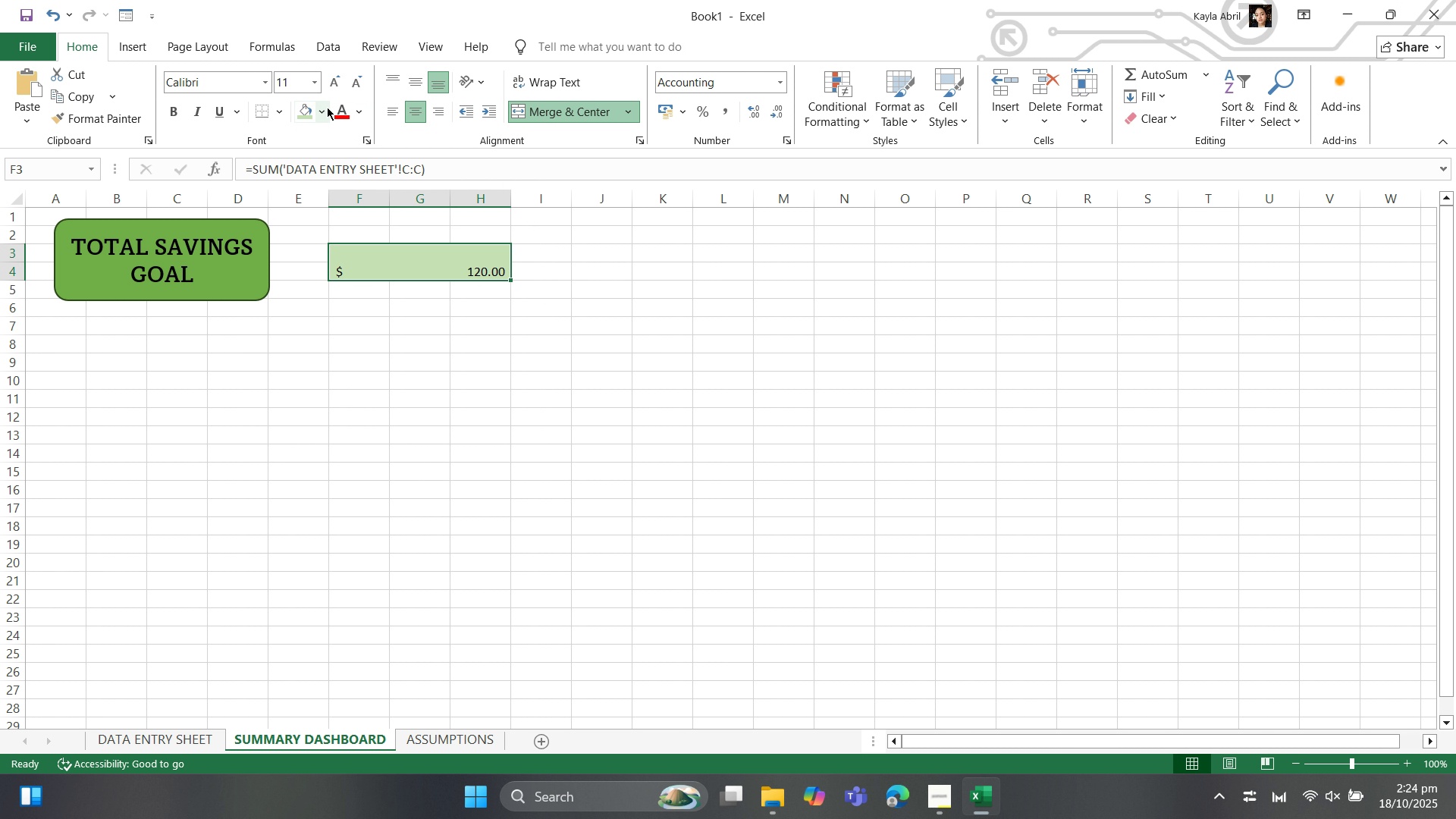 
left_click([327, 107])
 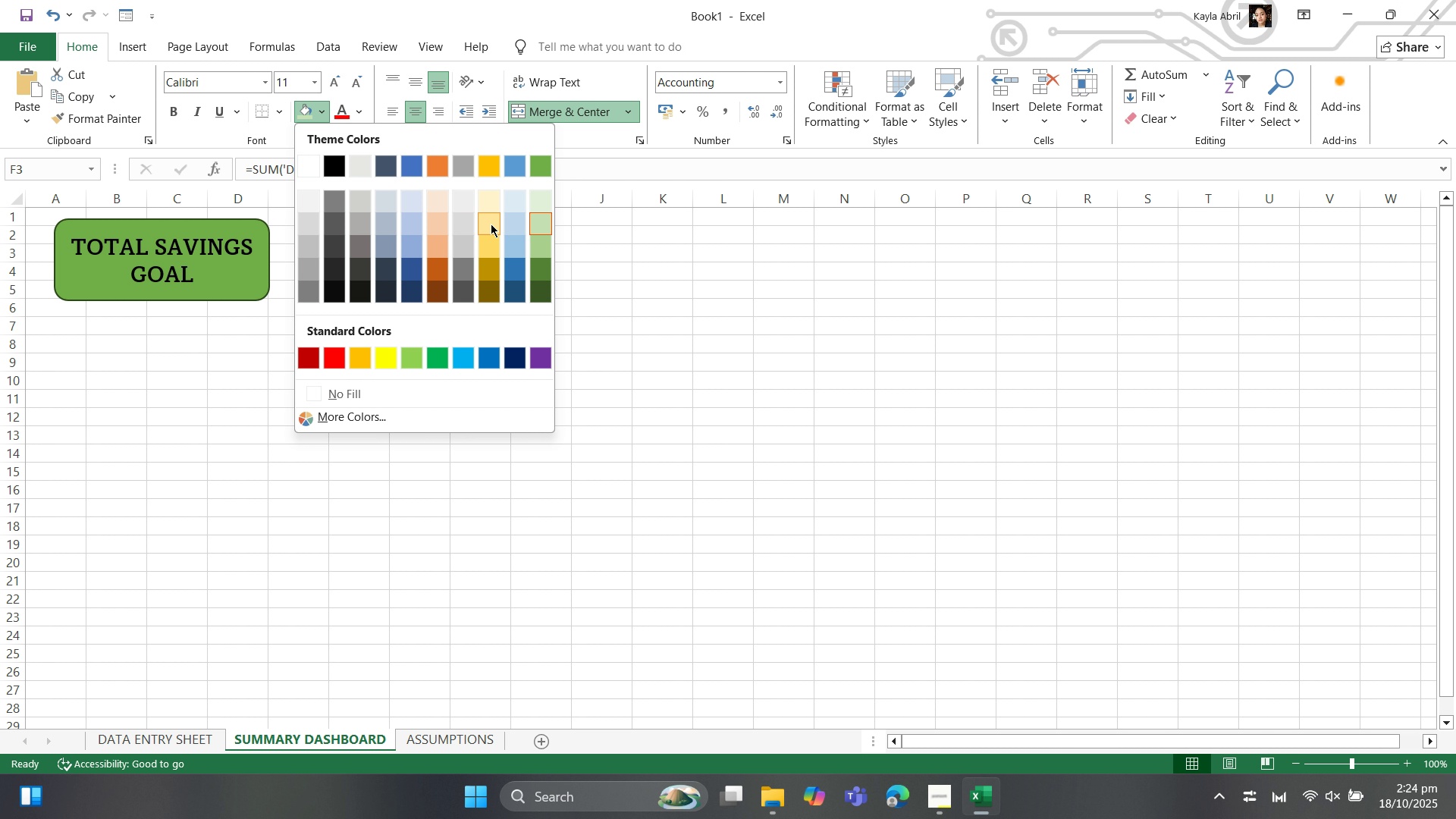 
left_click([491, 224])
 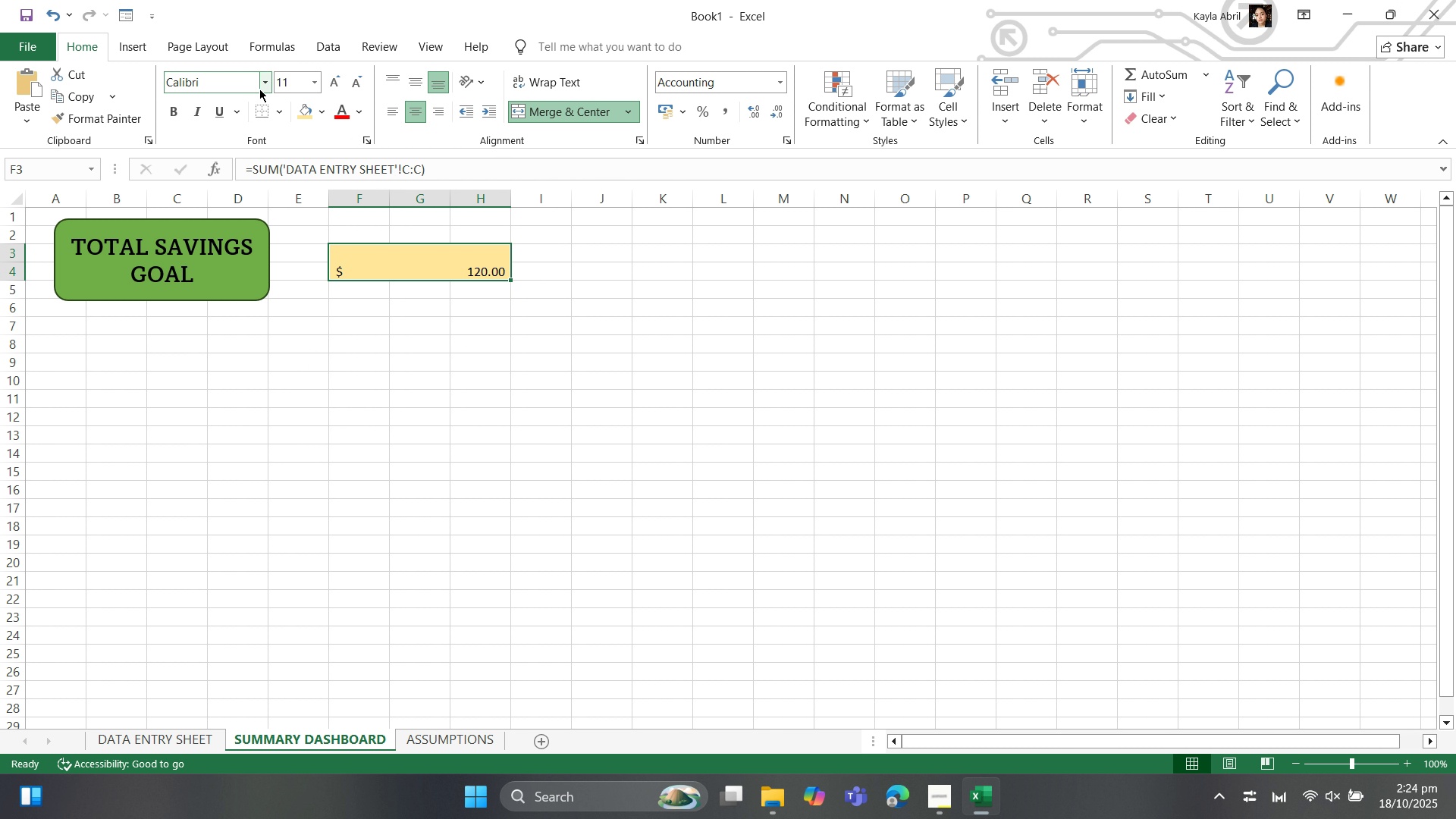 
left_click([317, 81])
 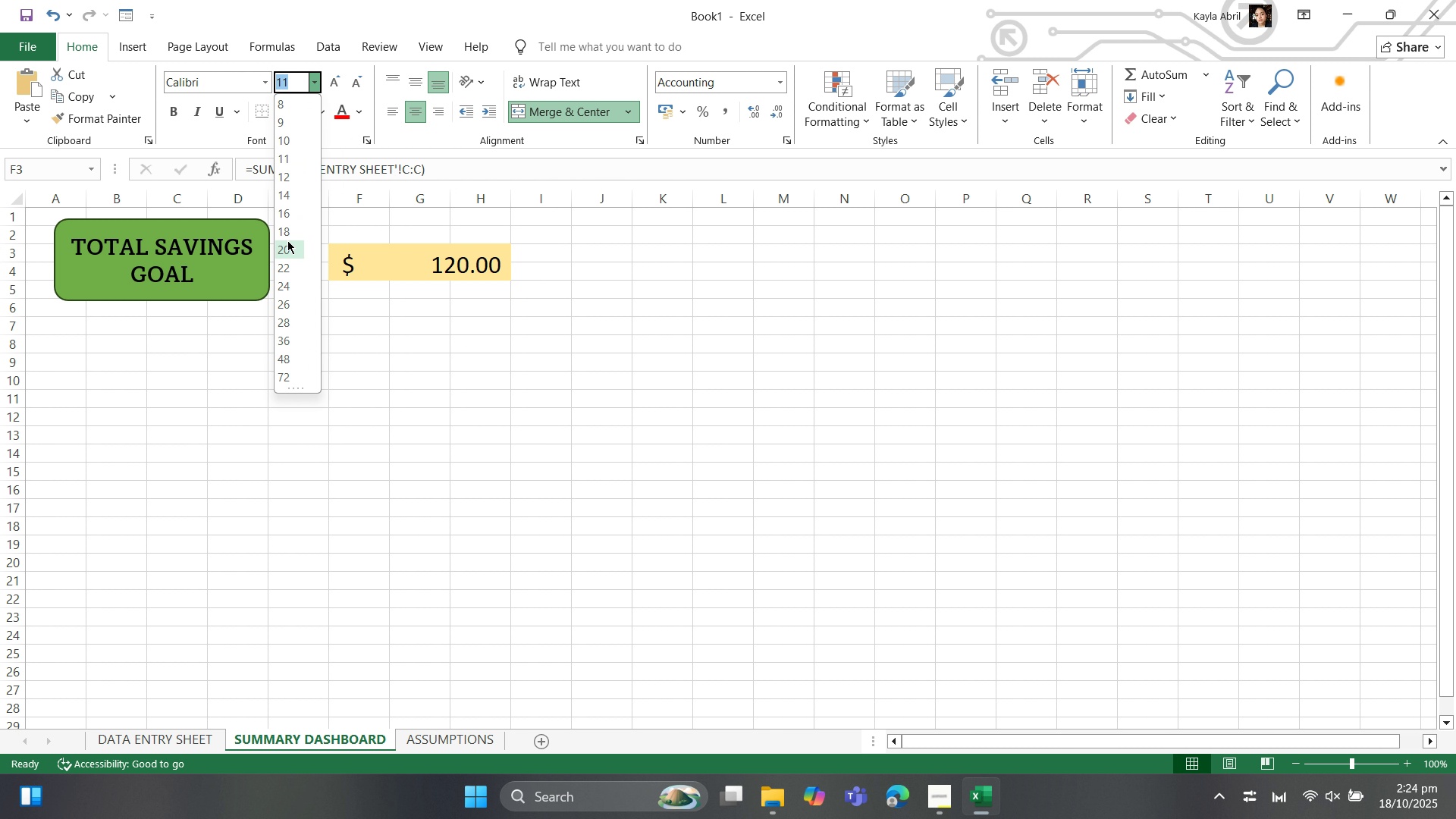 
wait(8.38)
 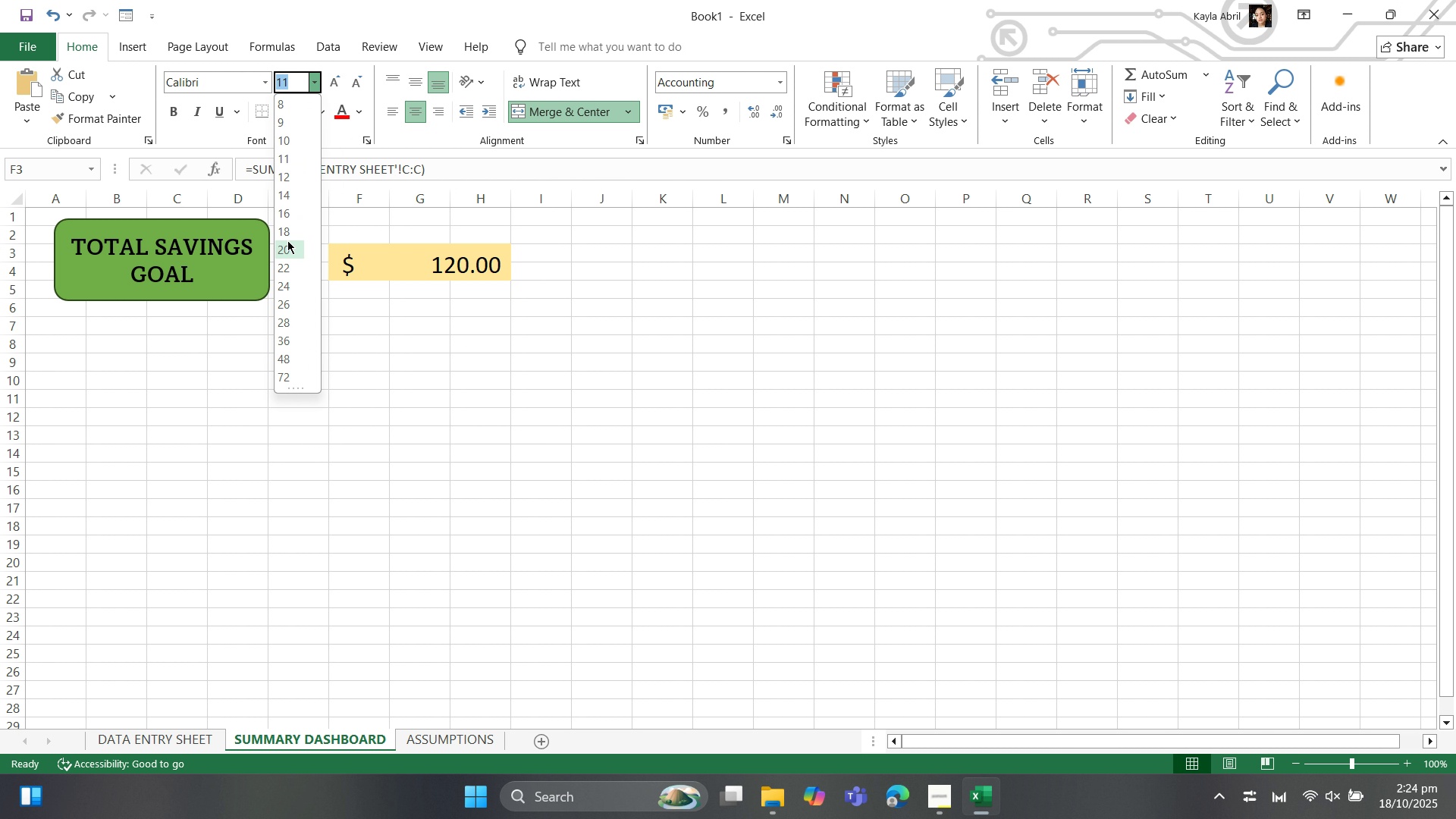 
left_click([287, 228])
 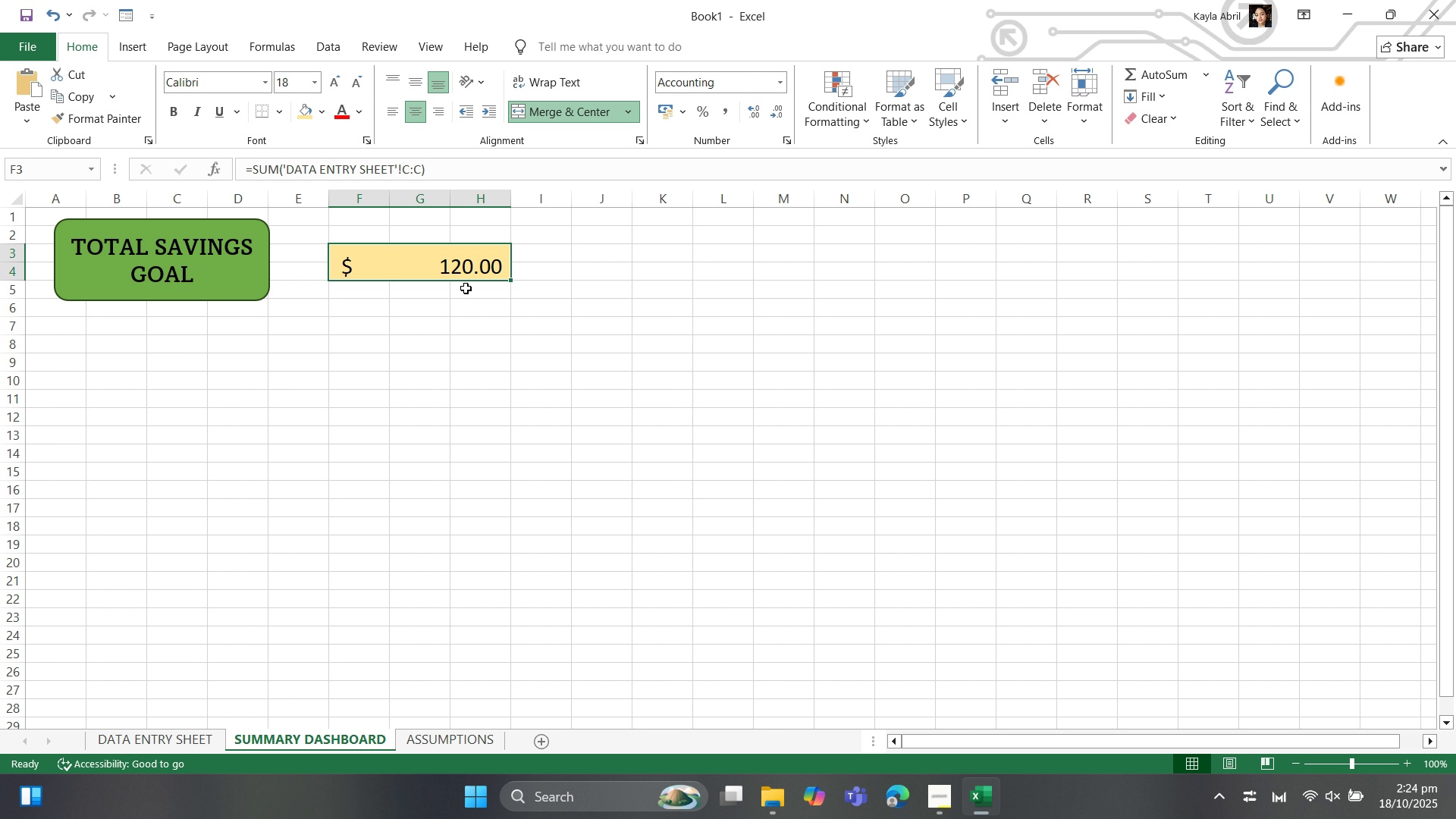 
key(Control+B)
 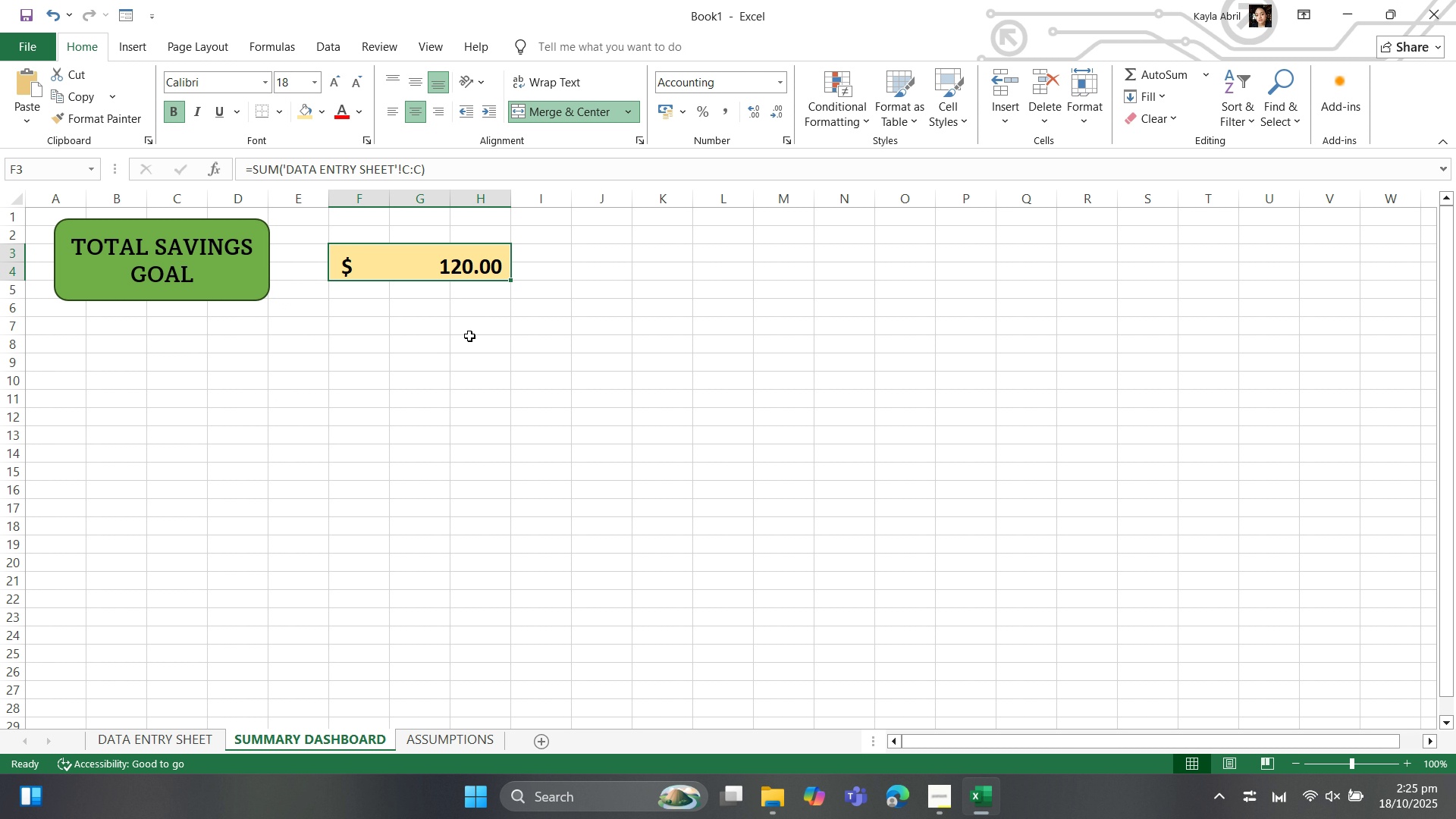 
left_click([469, 336])
 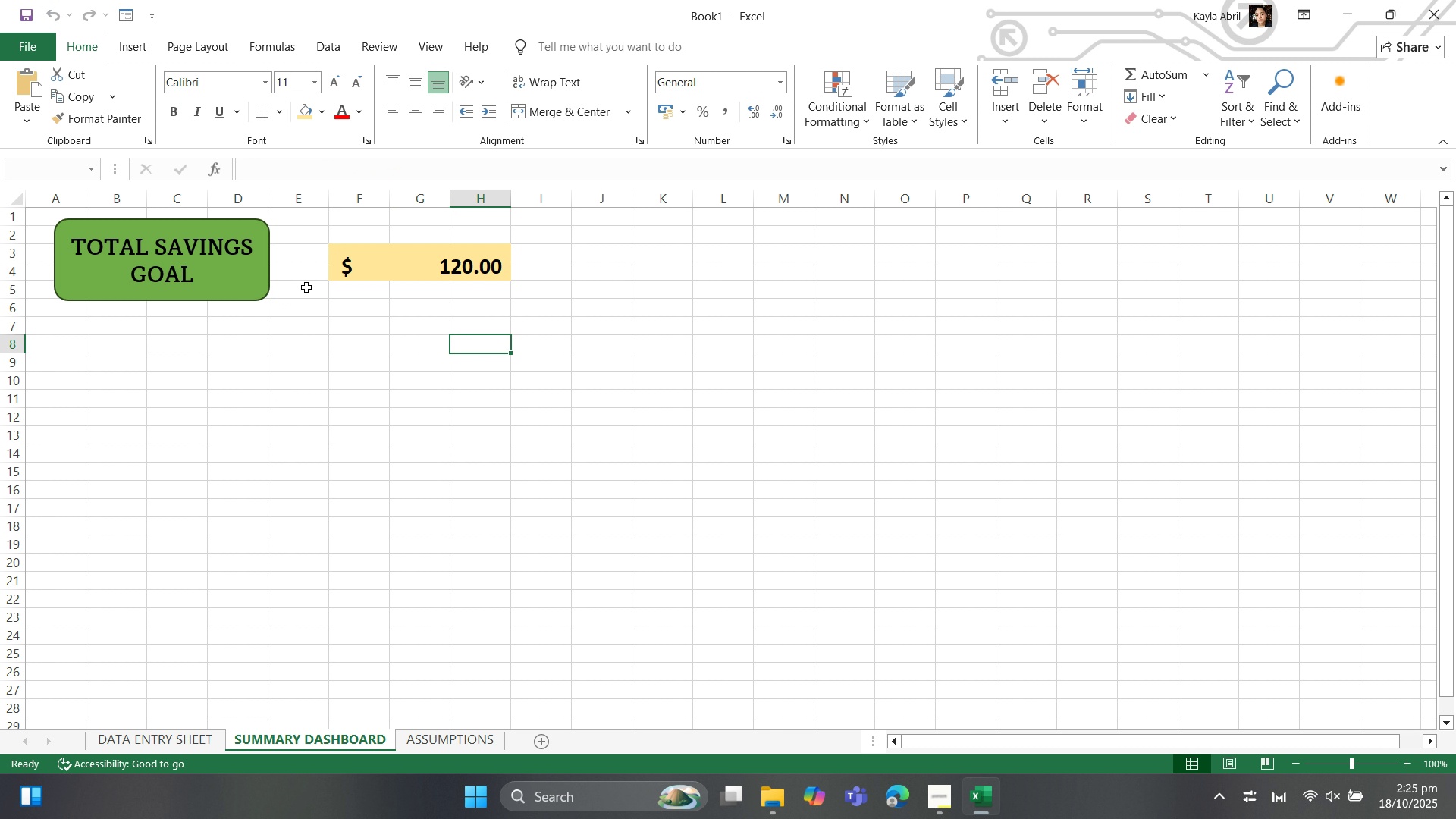 
left_click([305, 275])
 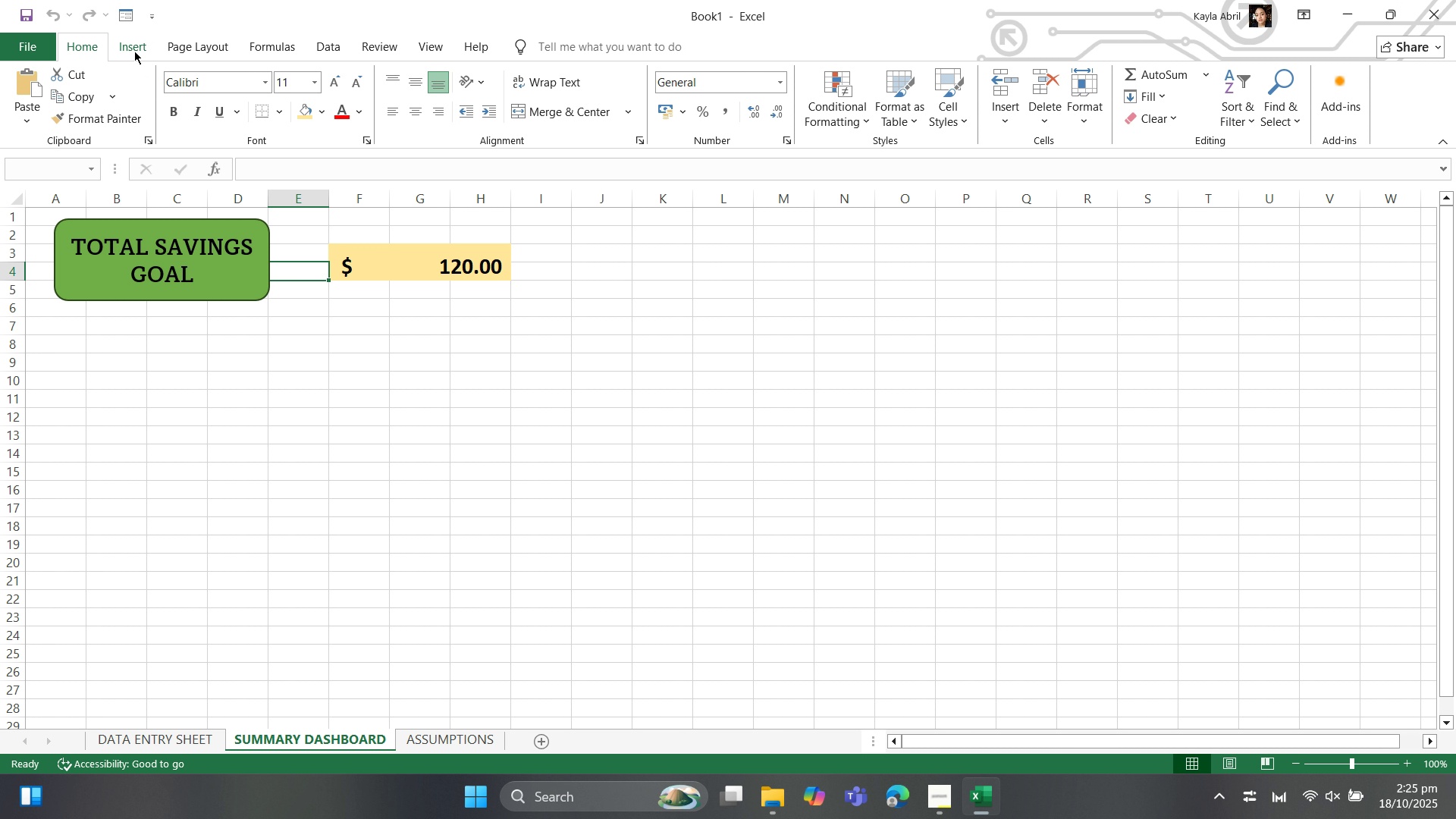 
left_click([133, 46])
 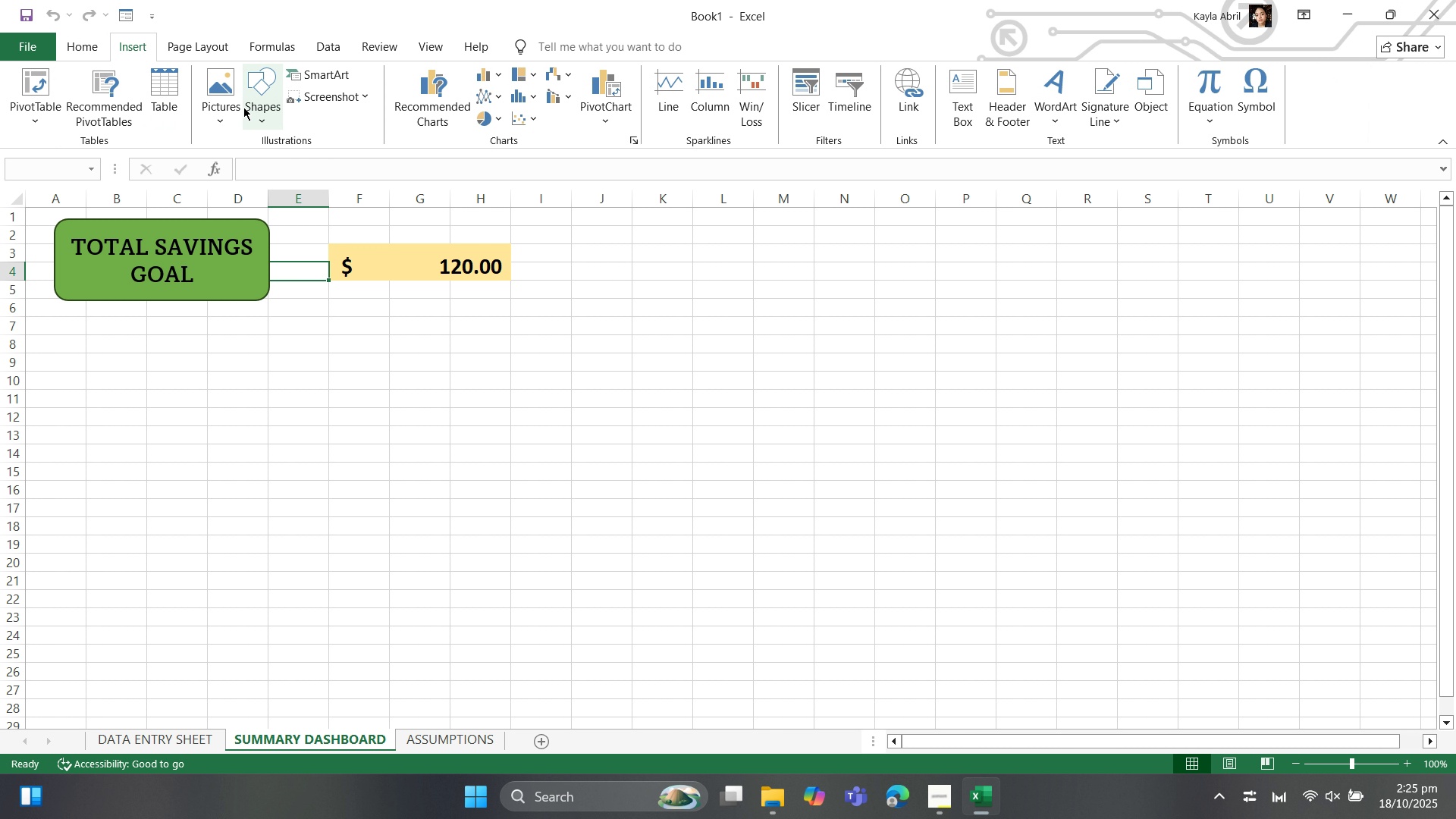 
left_click([245, 107])
 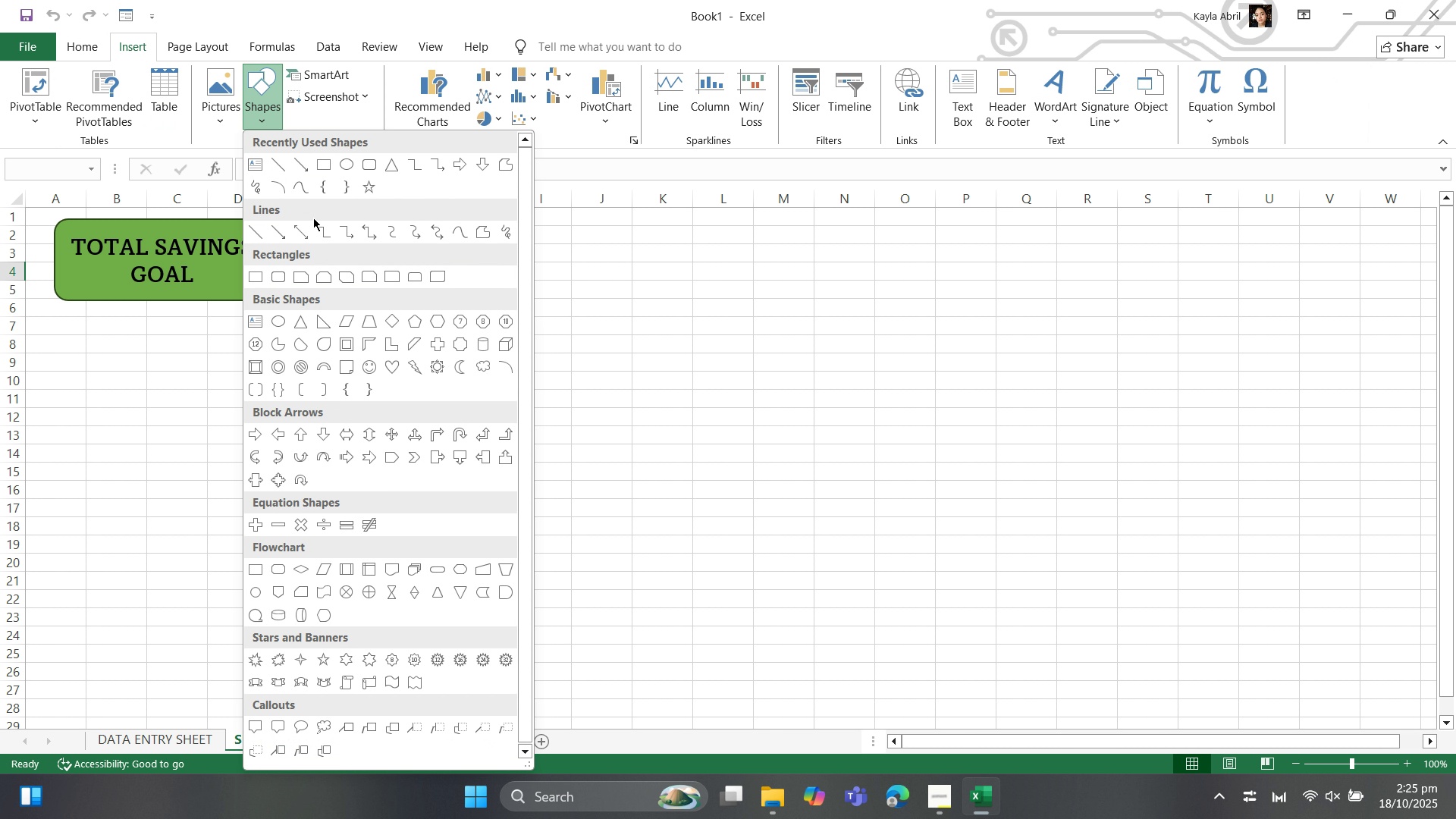 
wait(8.06)
 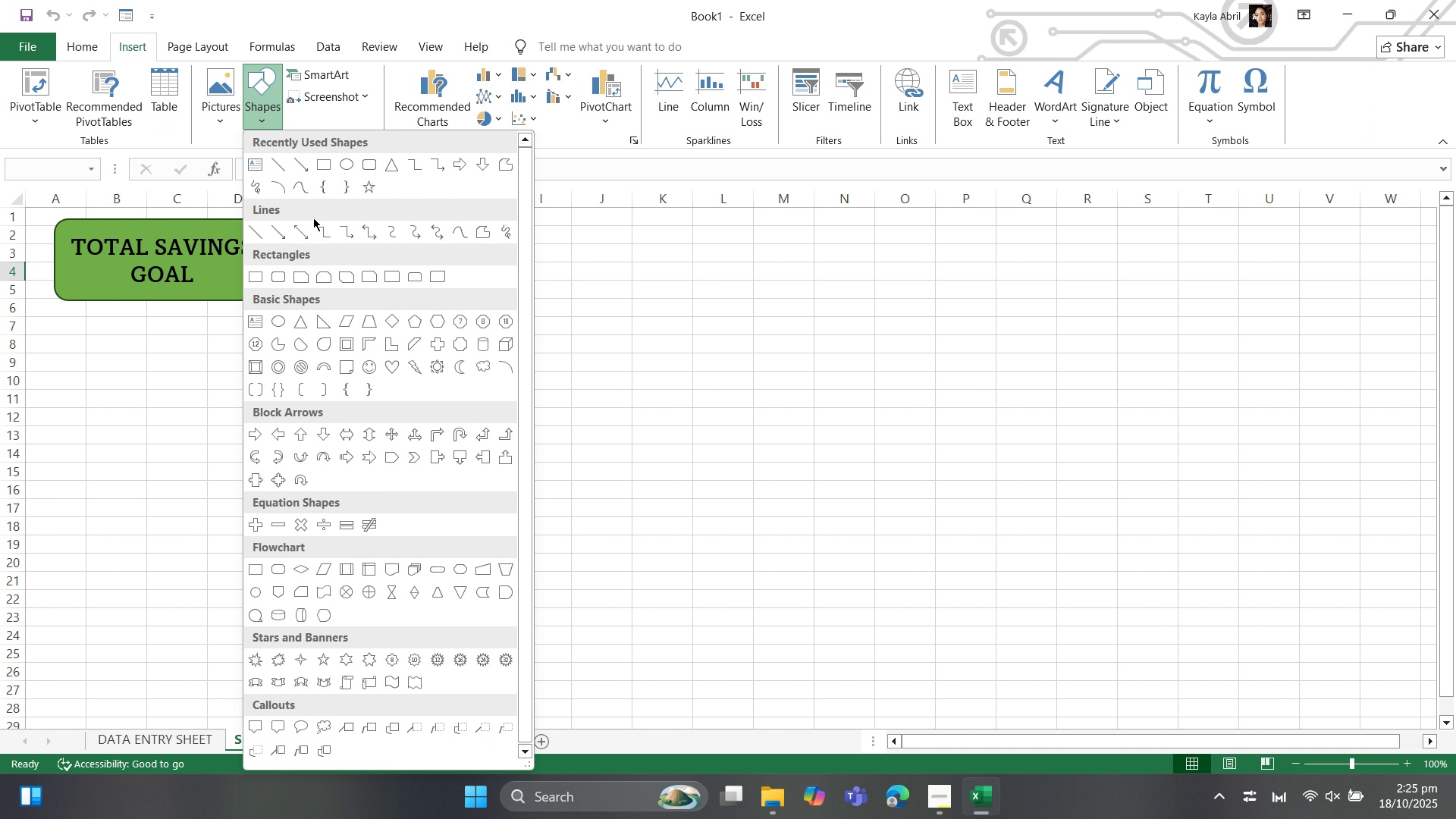 
left_click([416, 169])
 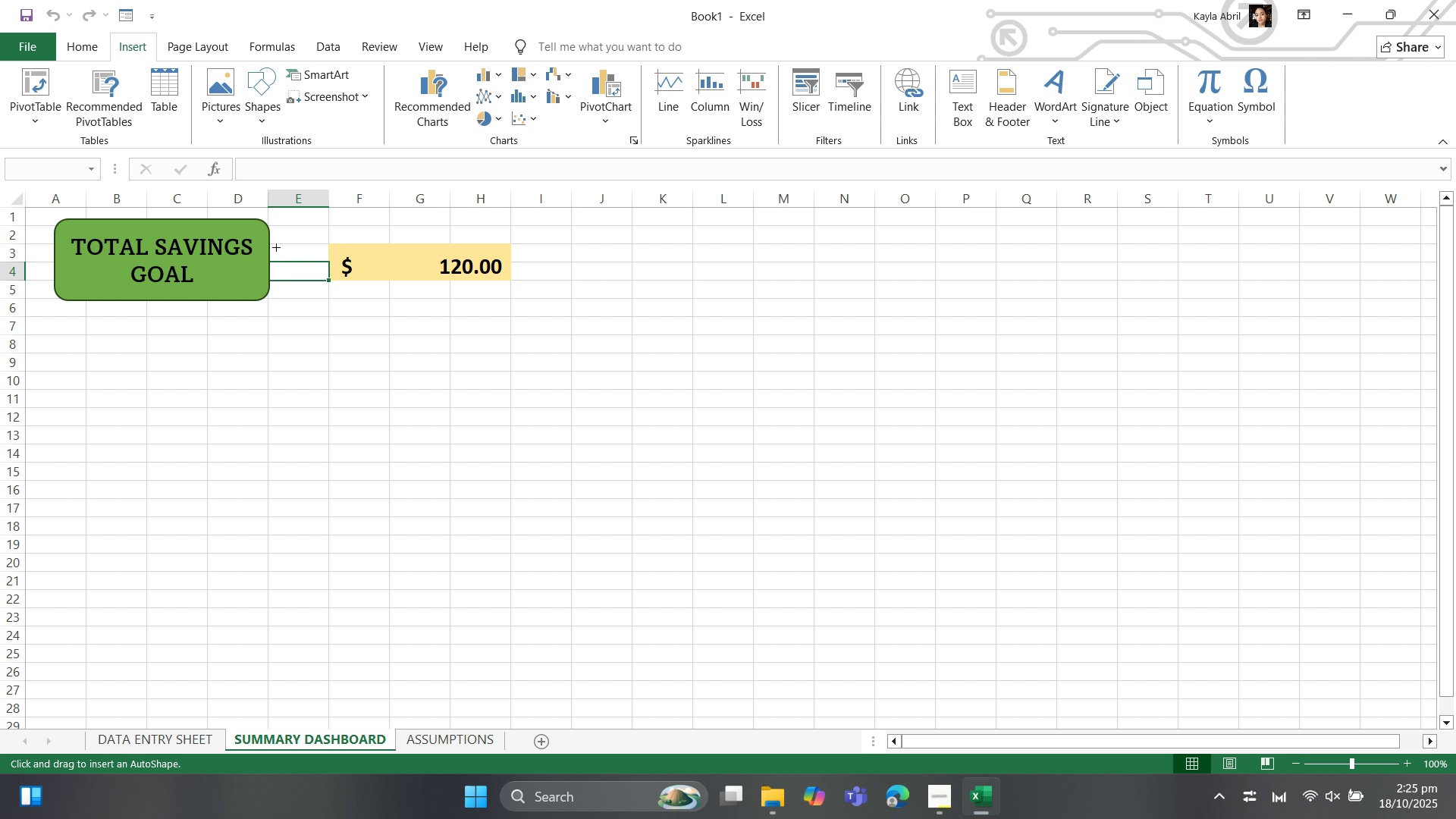 
left_click_drag(start_coordinate=[276, 247], to_coordinate=[320, 271])
 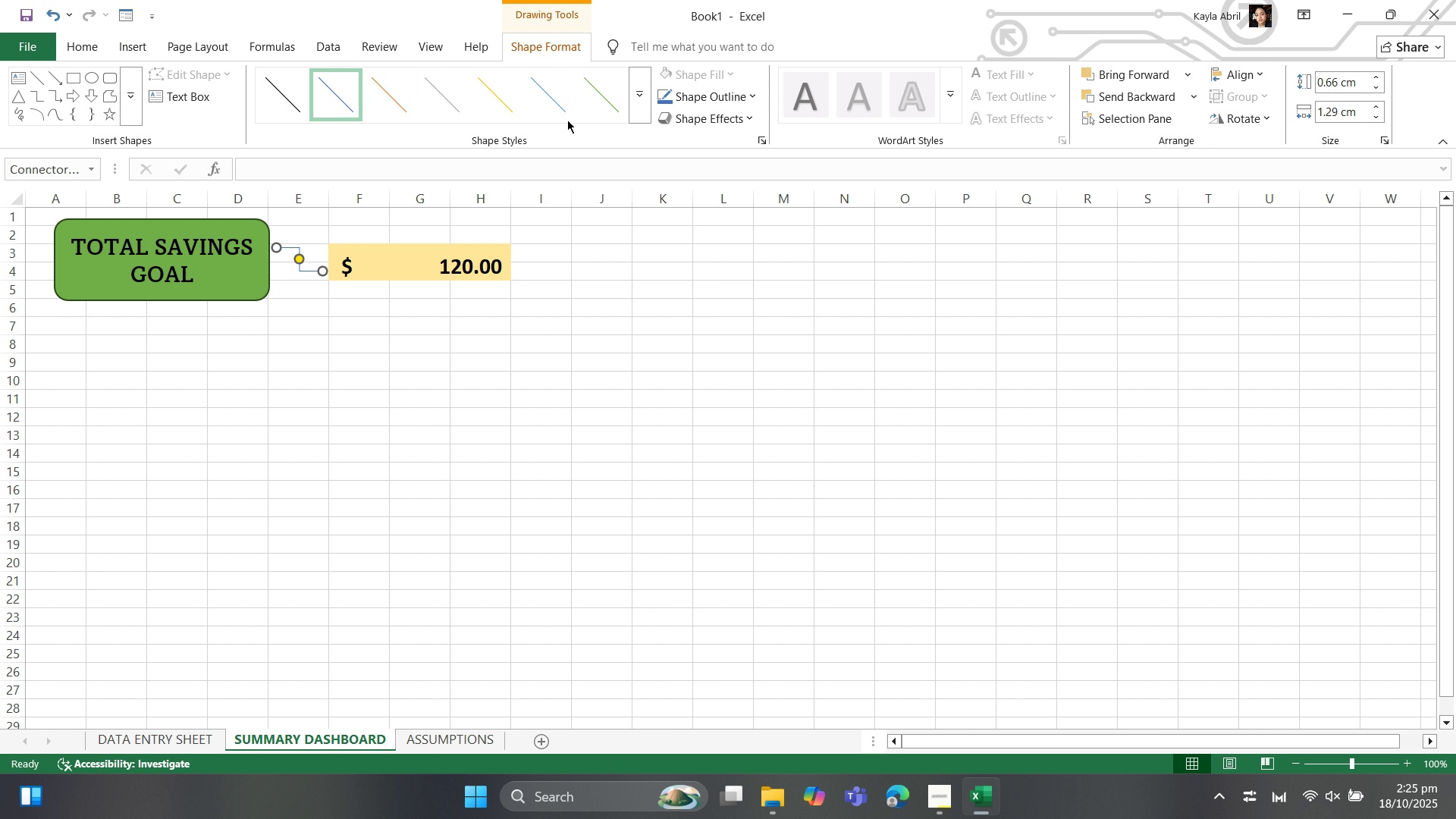 
wait(5.44)
 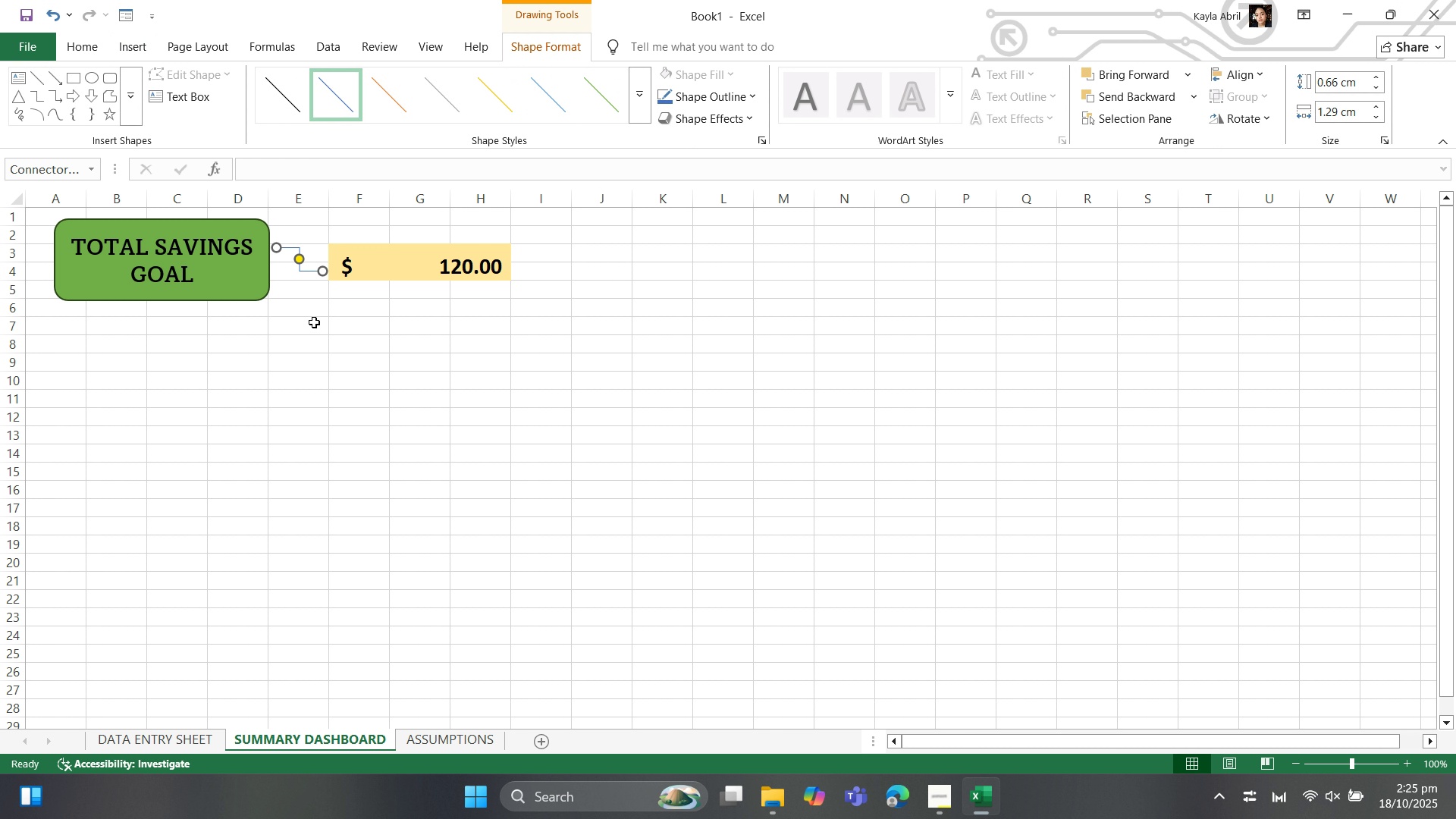 
left_click([512, 101])
 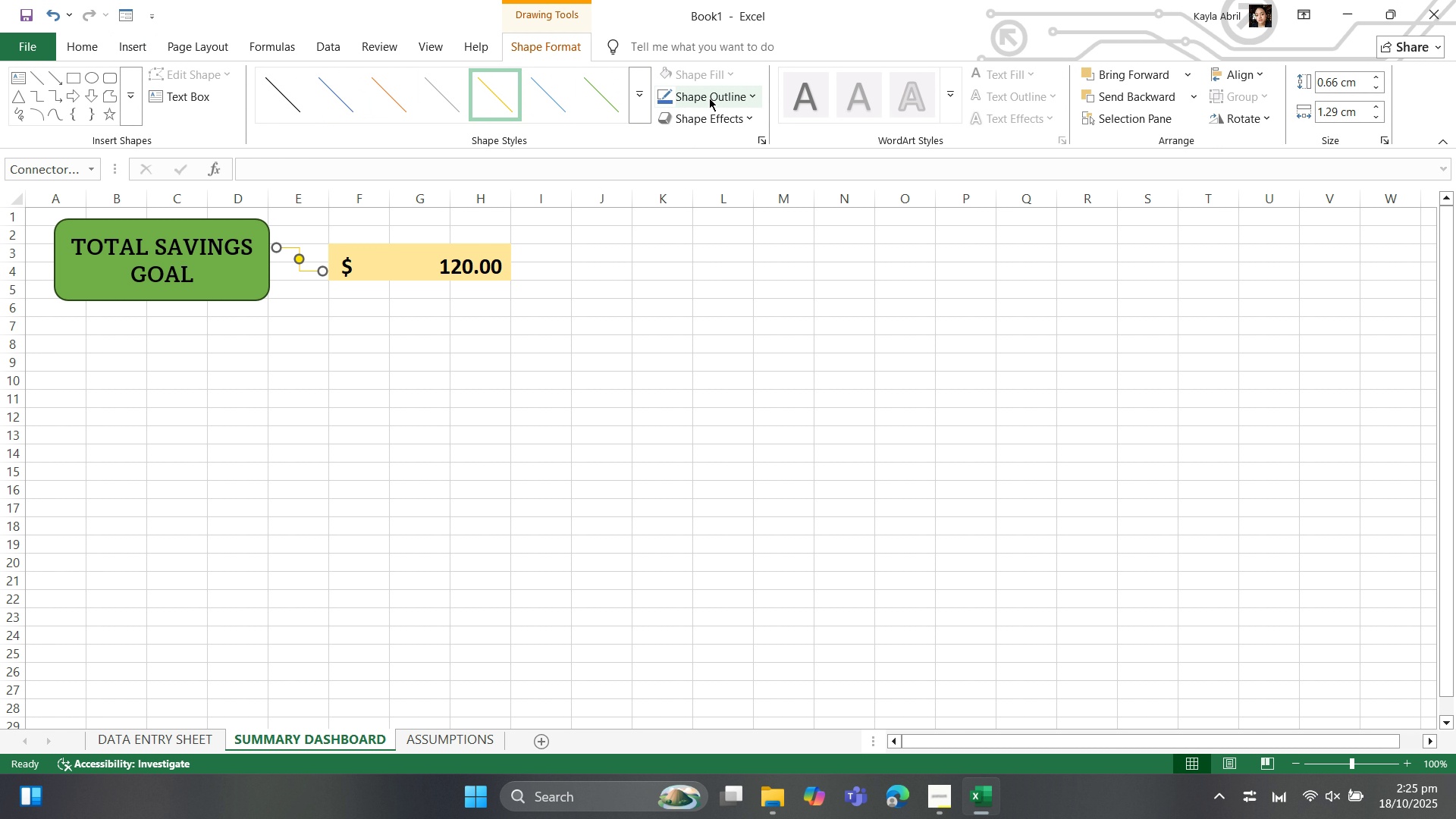 
left_click([709, 98])
 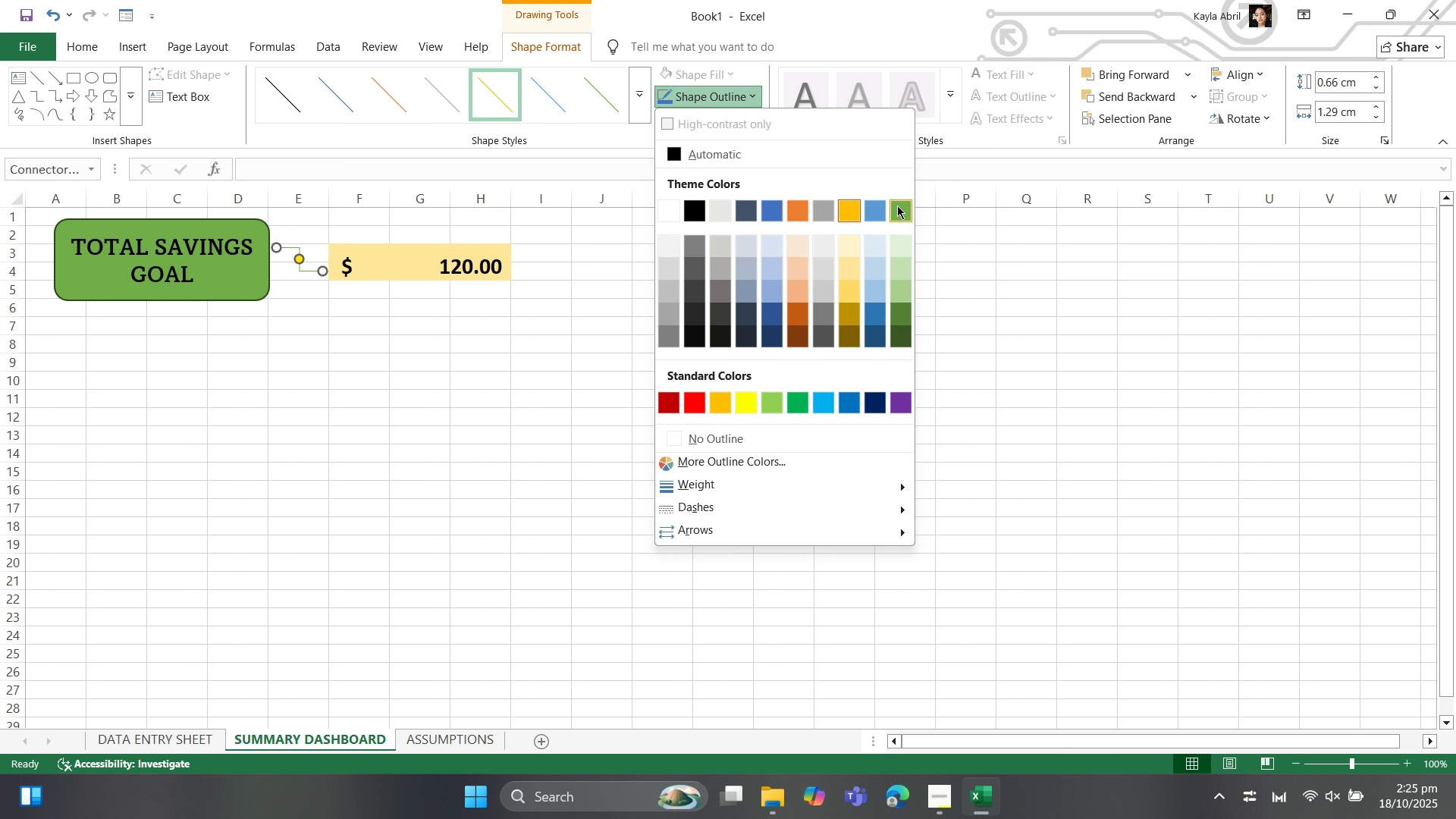 
left_click([897, 206])
 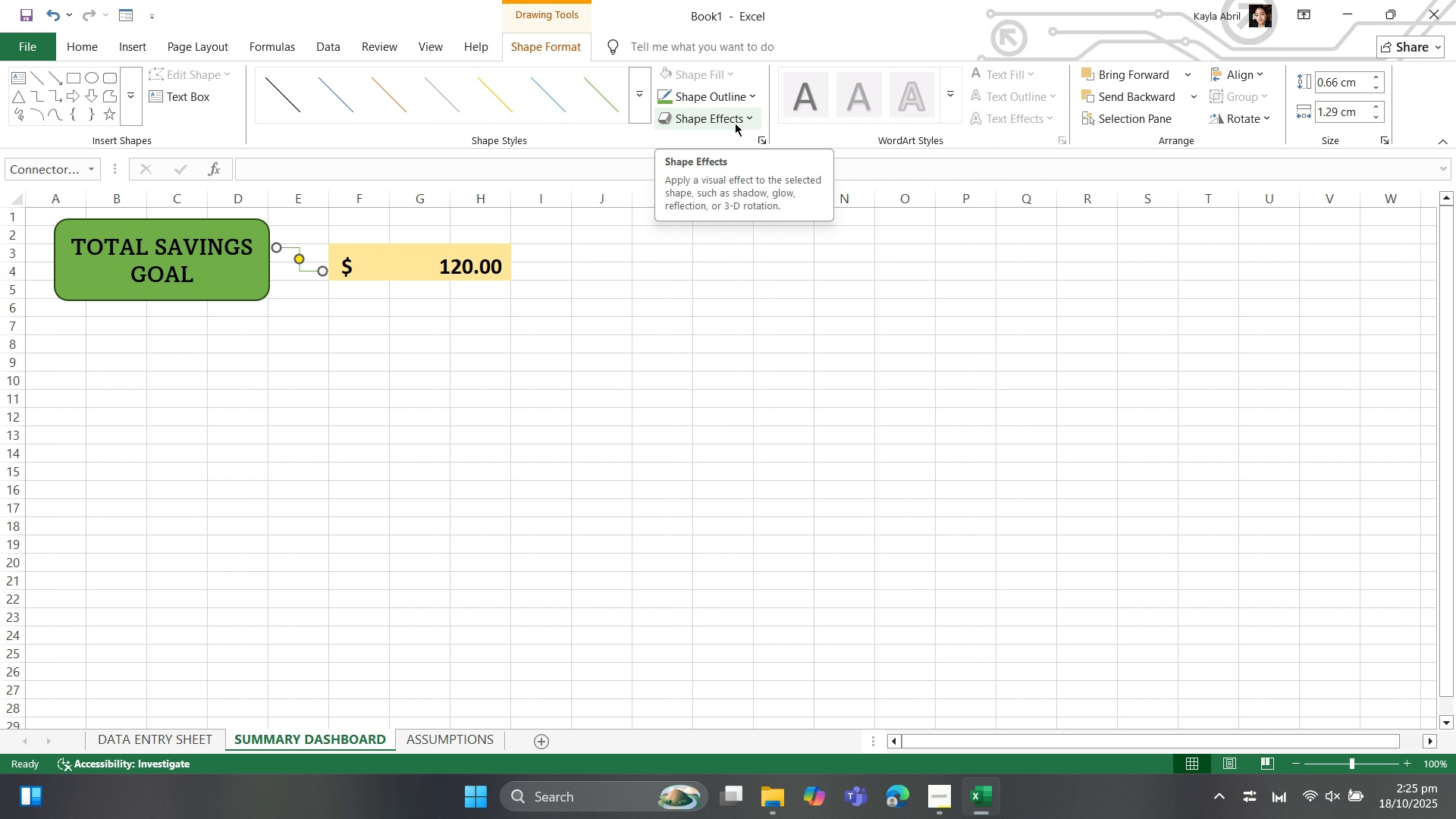 
left_click([642, 115])
 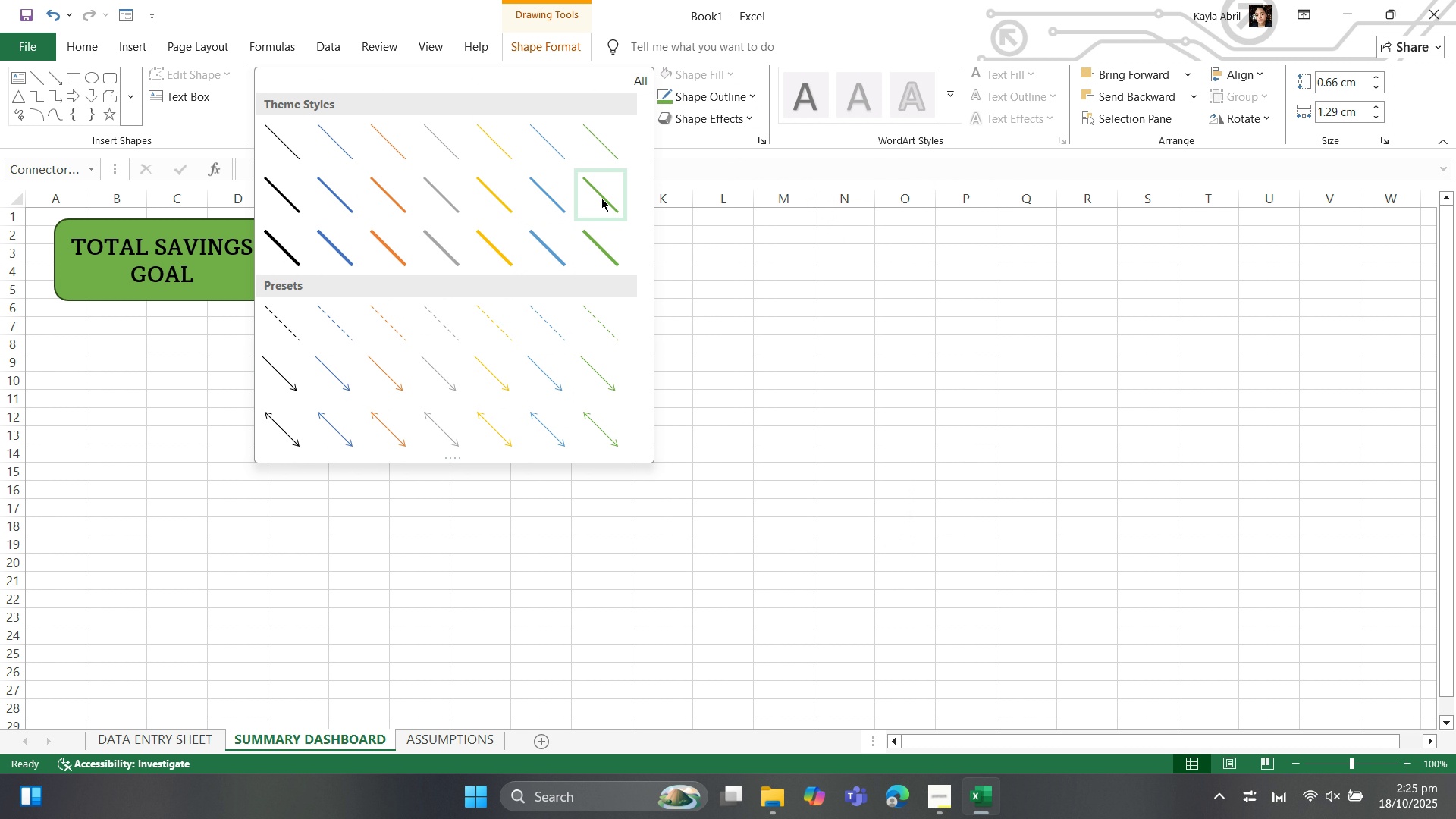 
left_click([601, 198])
 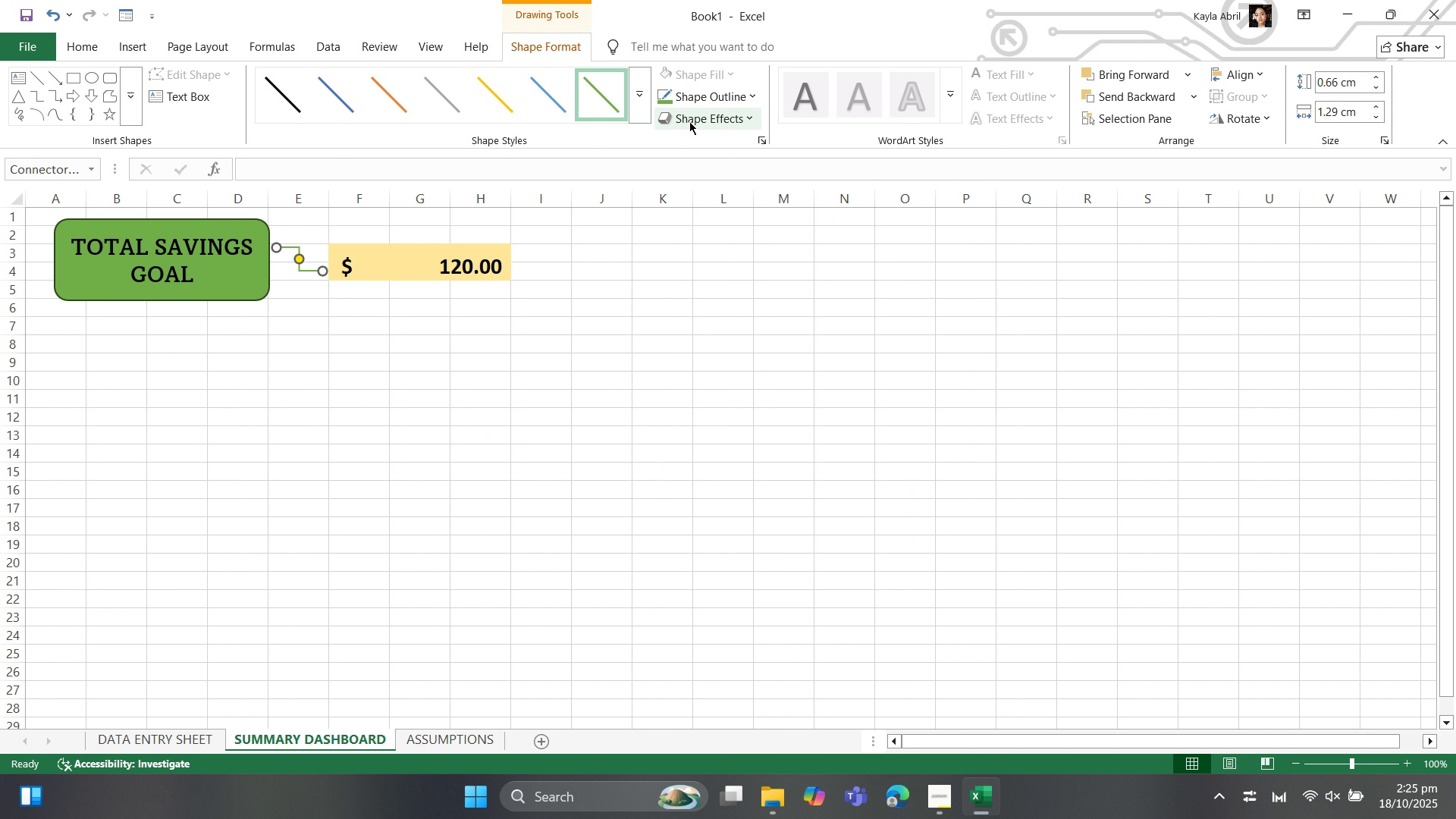 
left_click([638, 111])
 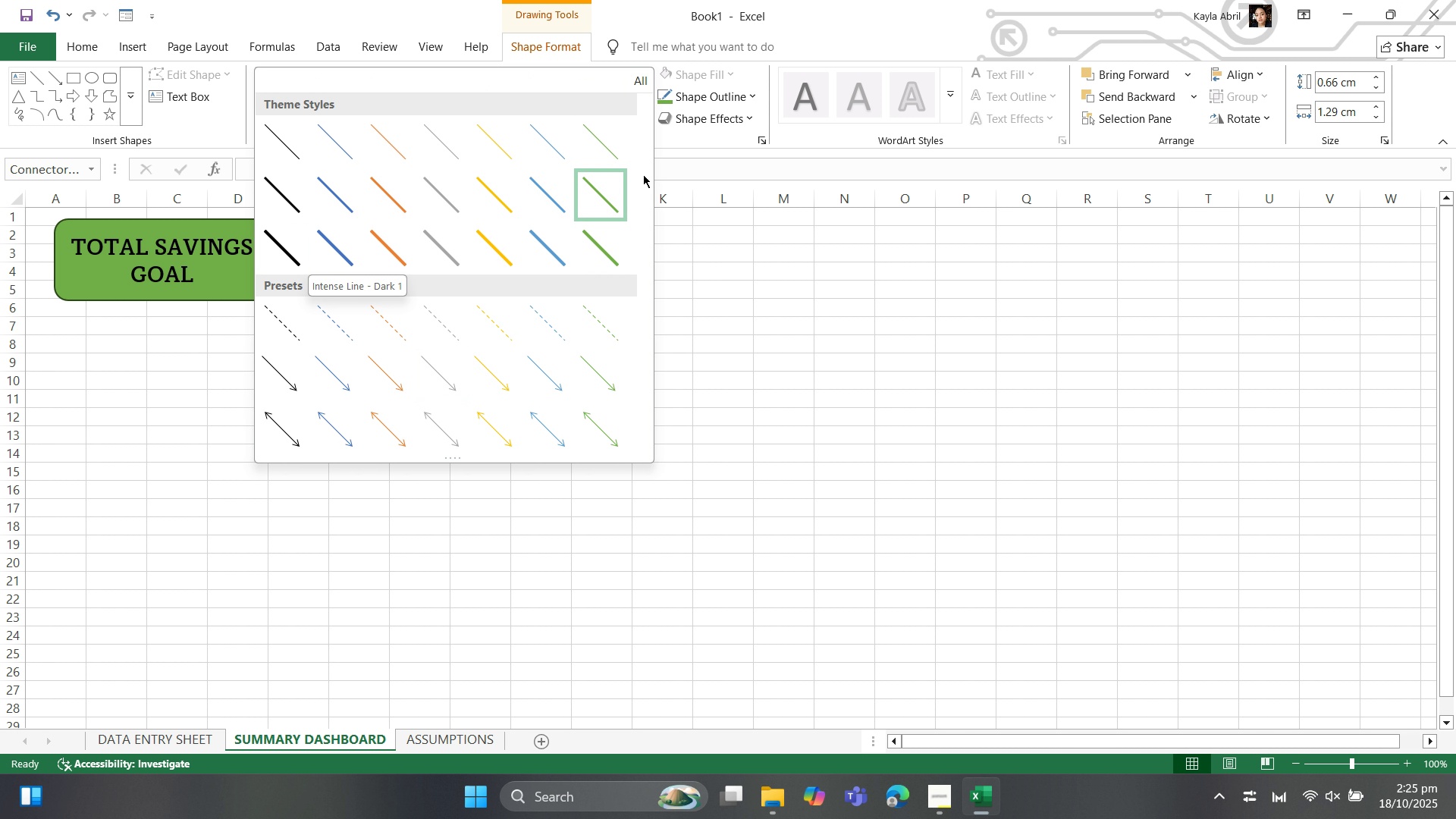 
left_click([597, 244])
 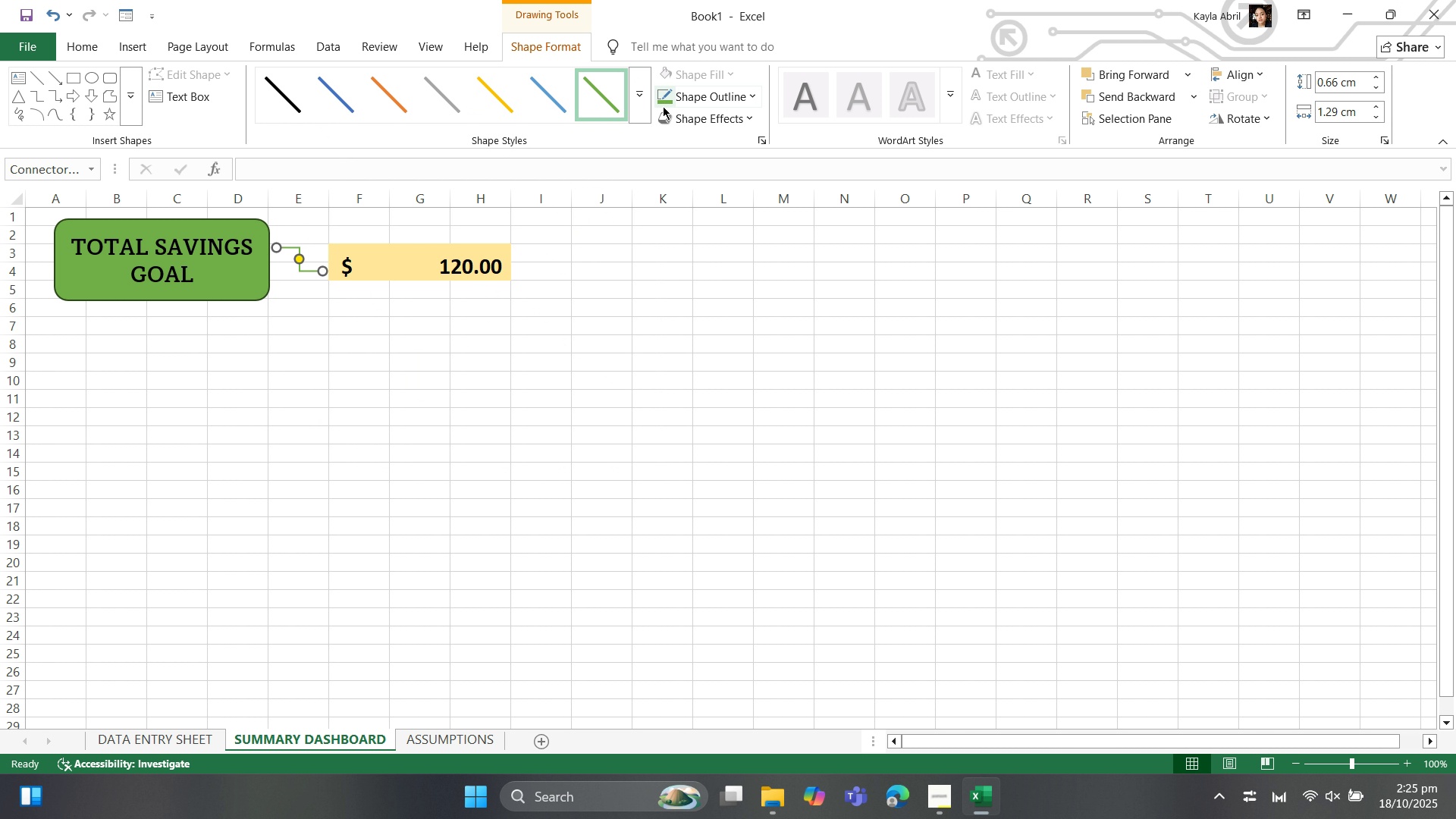 
mouse_move([745, 101])
 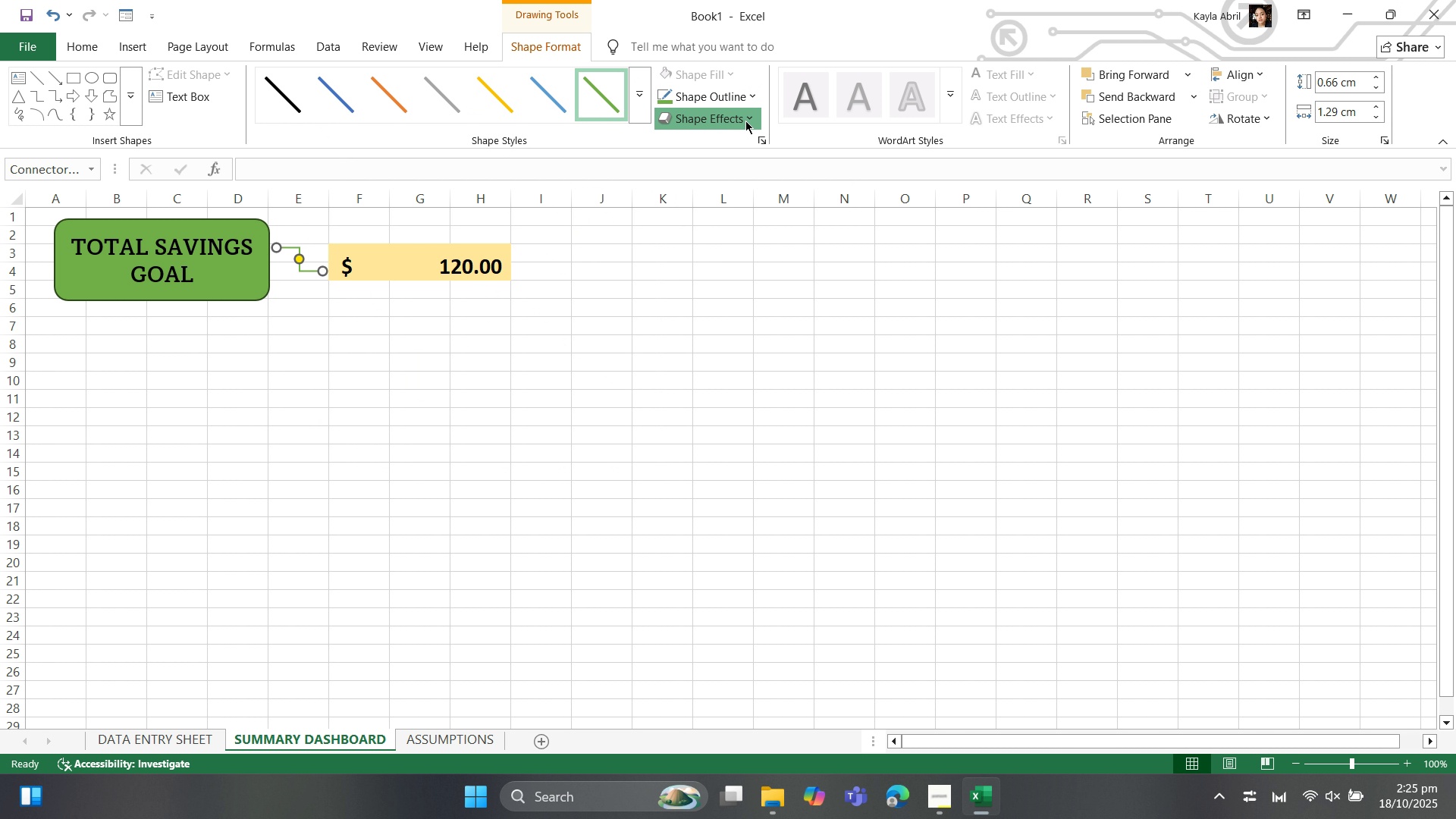 
left_click([745, 121])
 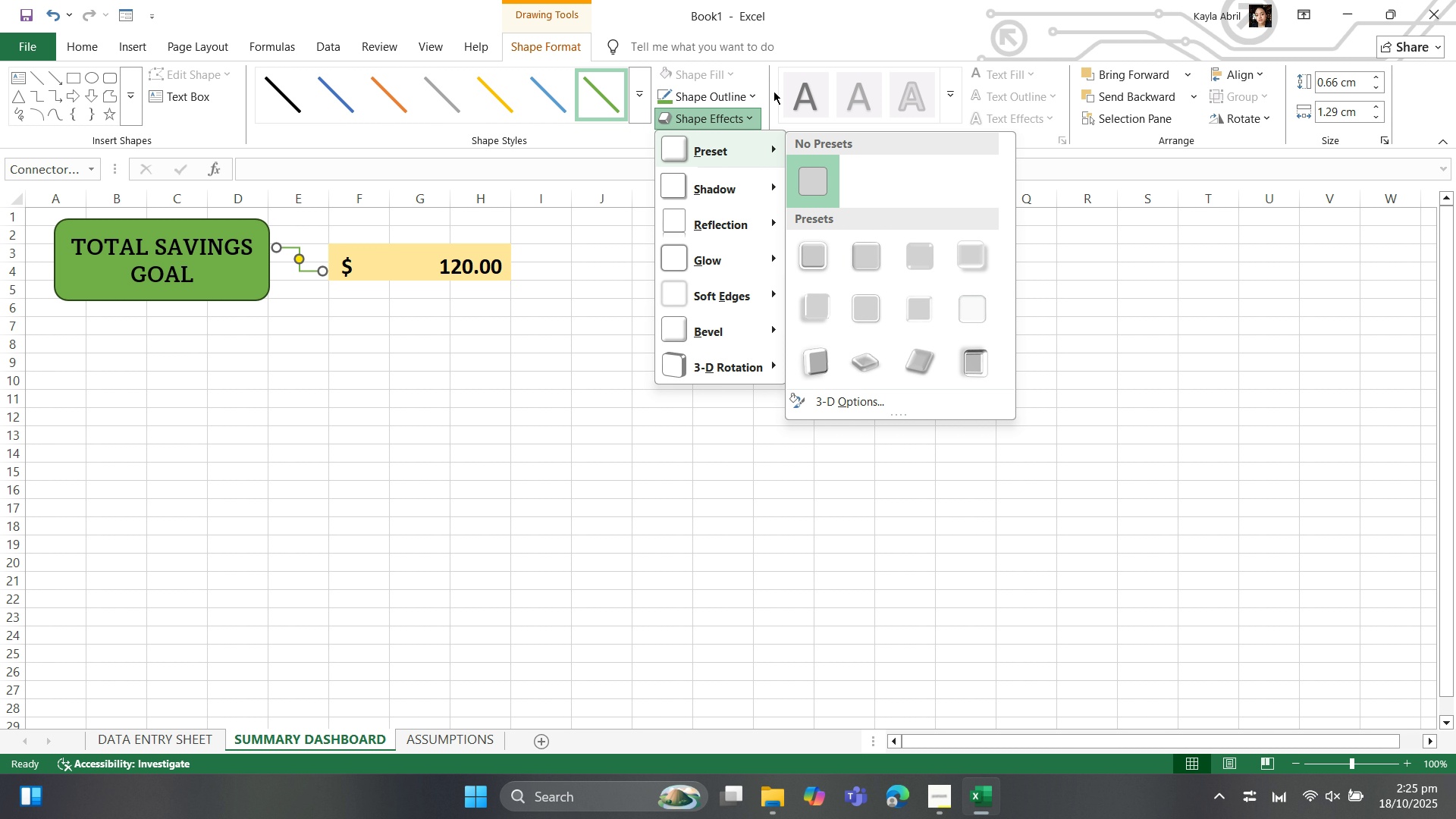 
left_click([726, 72])
 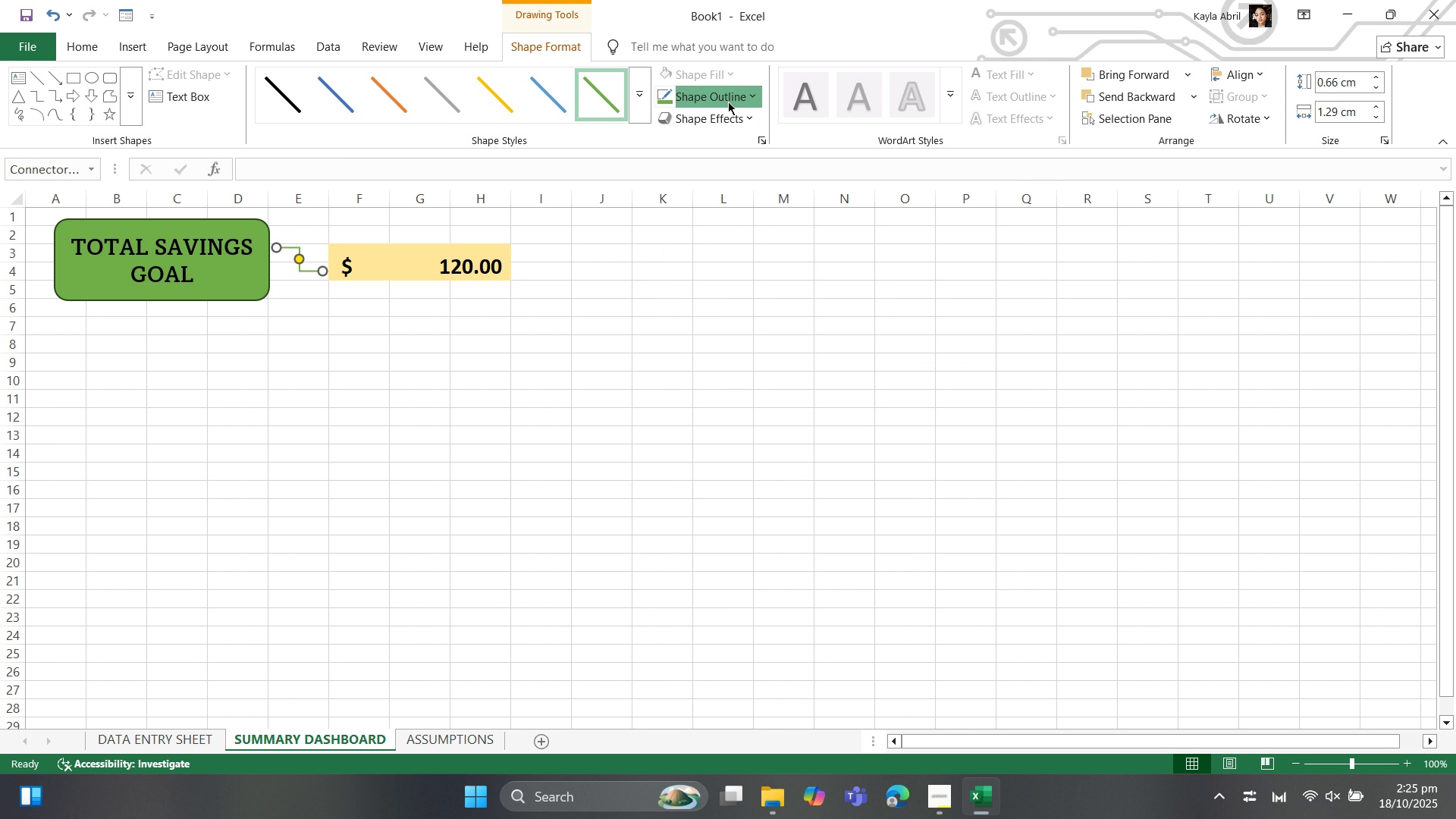 
left_click([728, 102])
 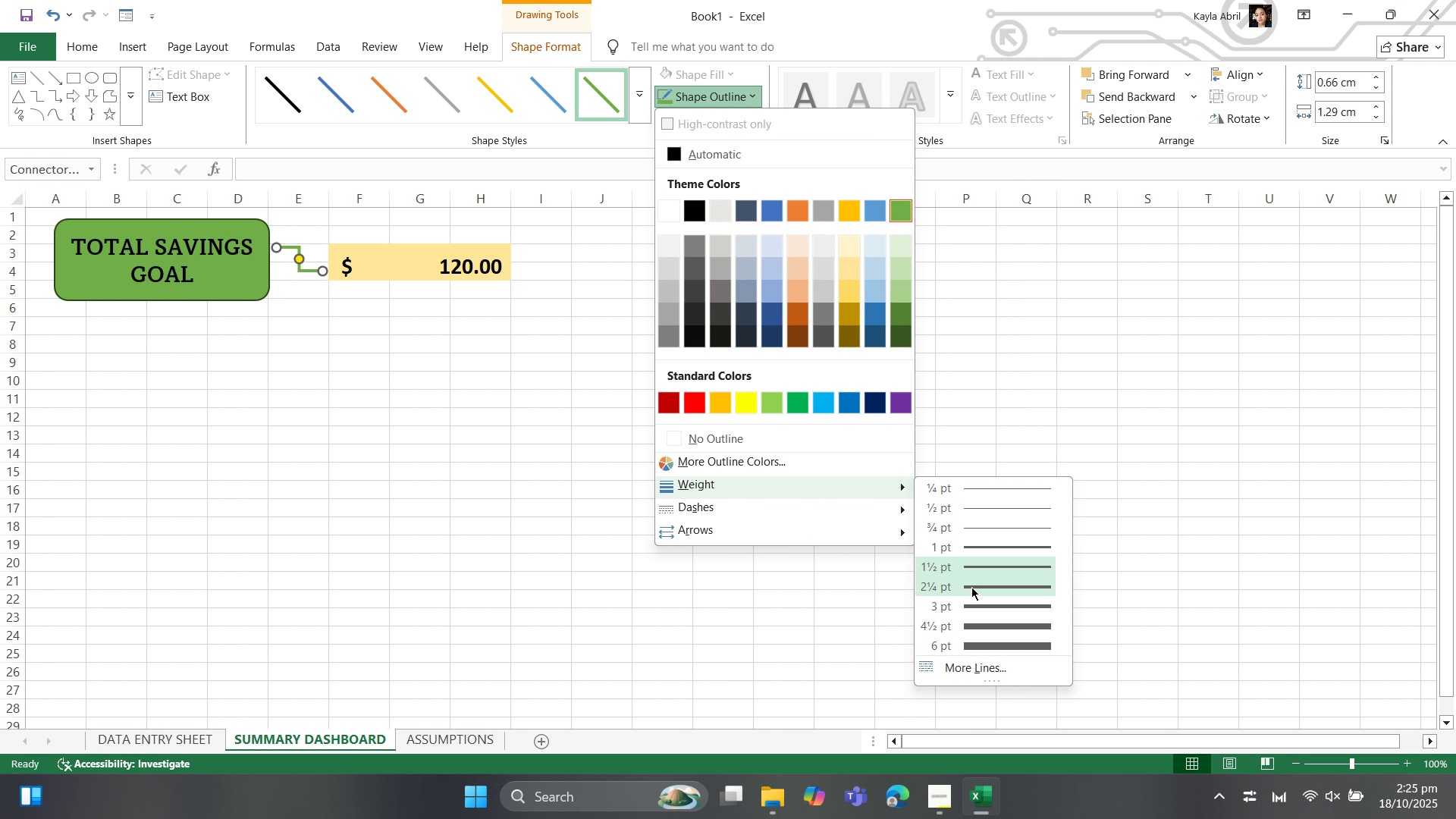 
wait(6.96)
 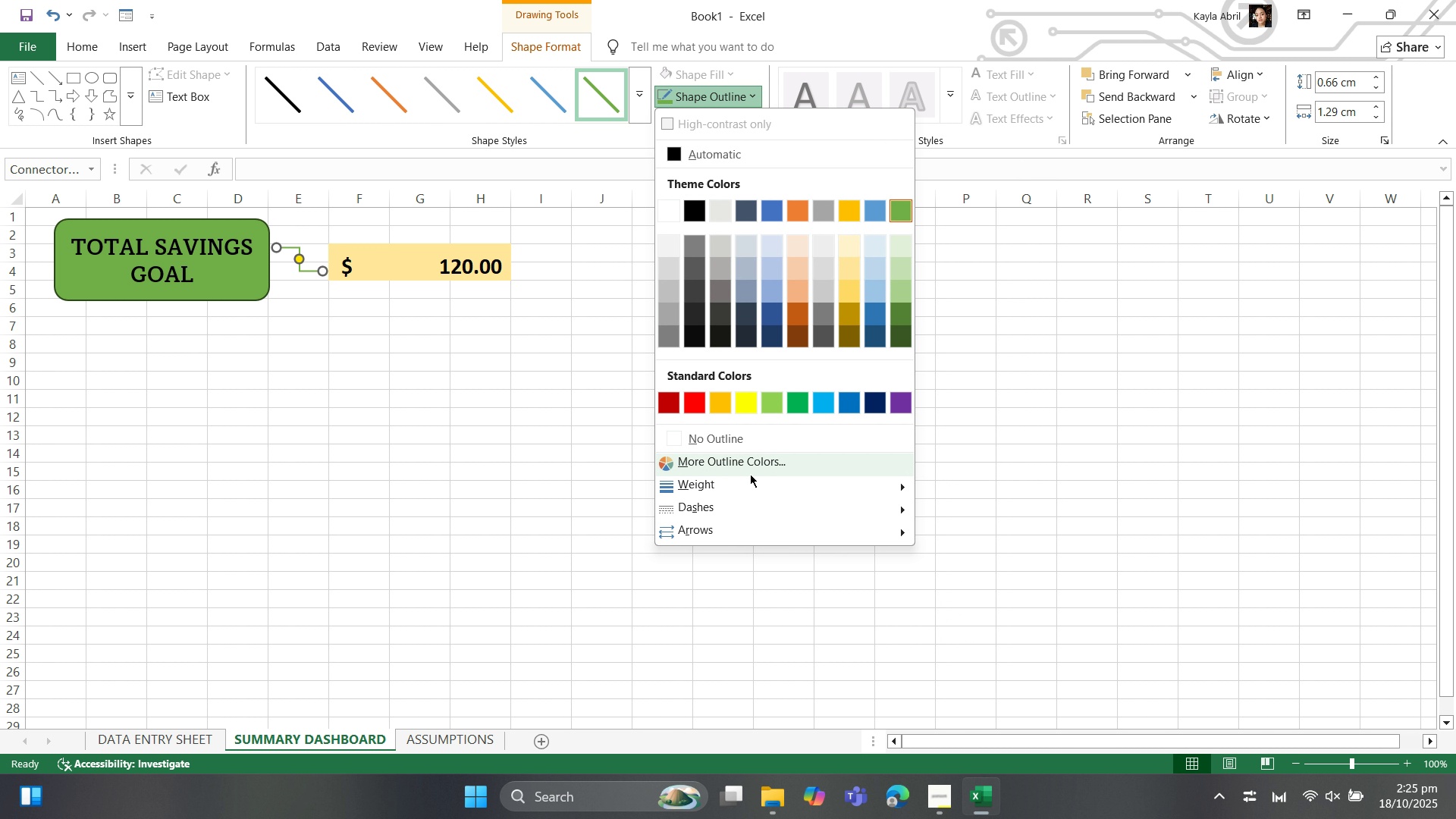 
left_click([978, 612])
 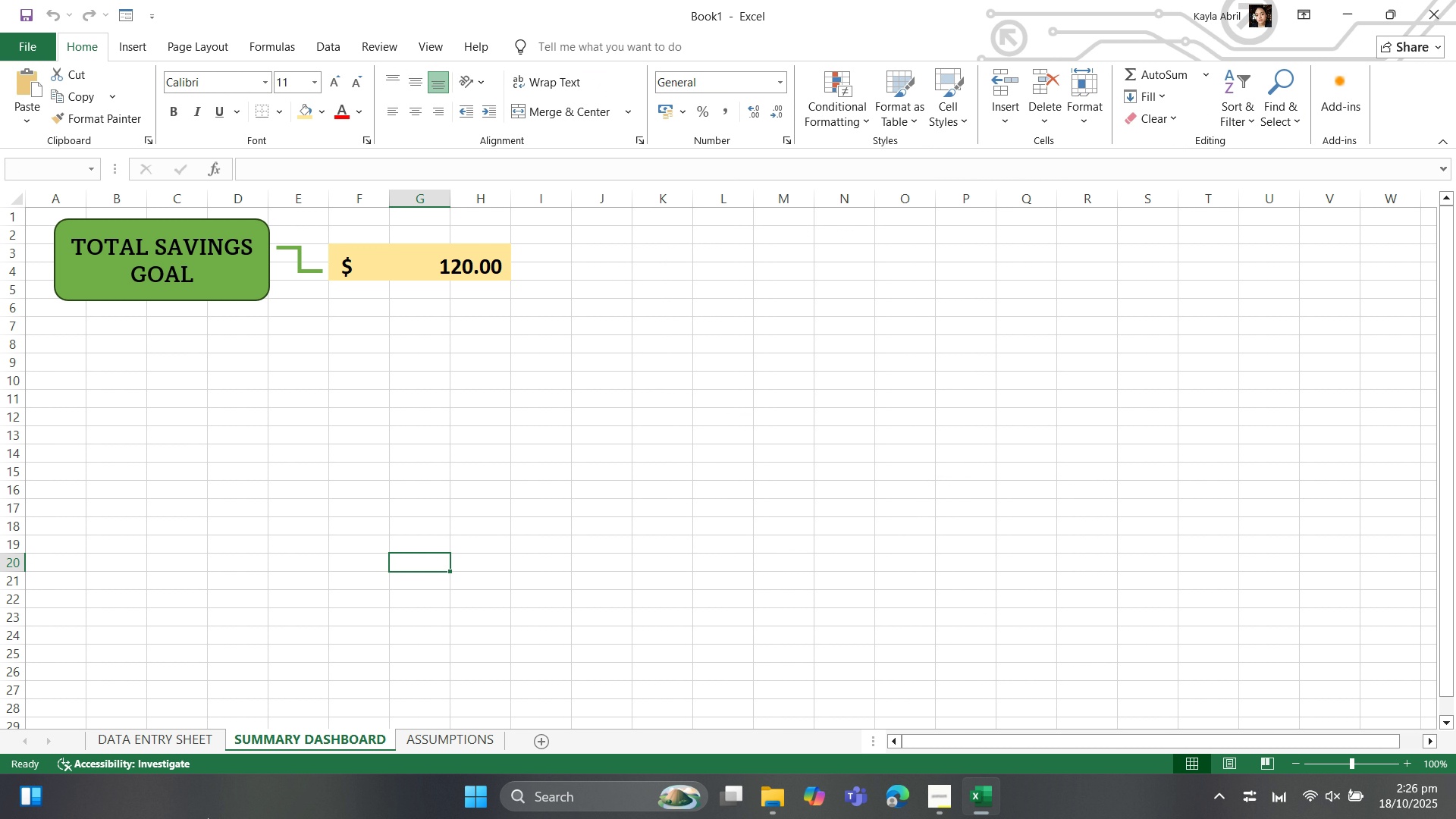 
left_click([155, 734])
 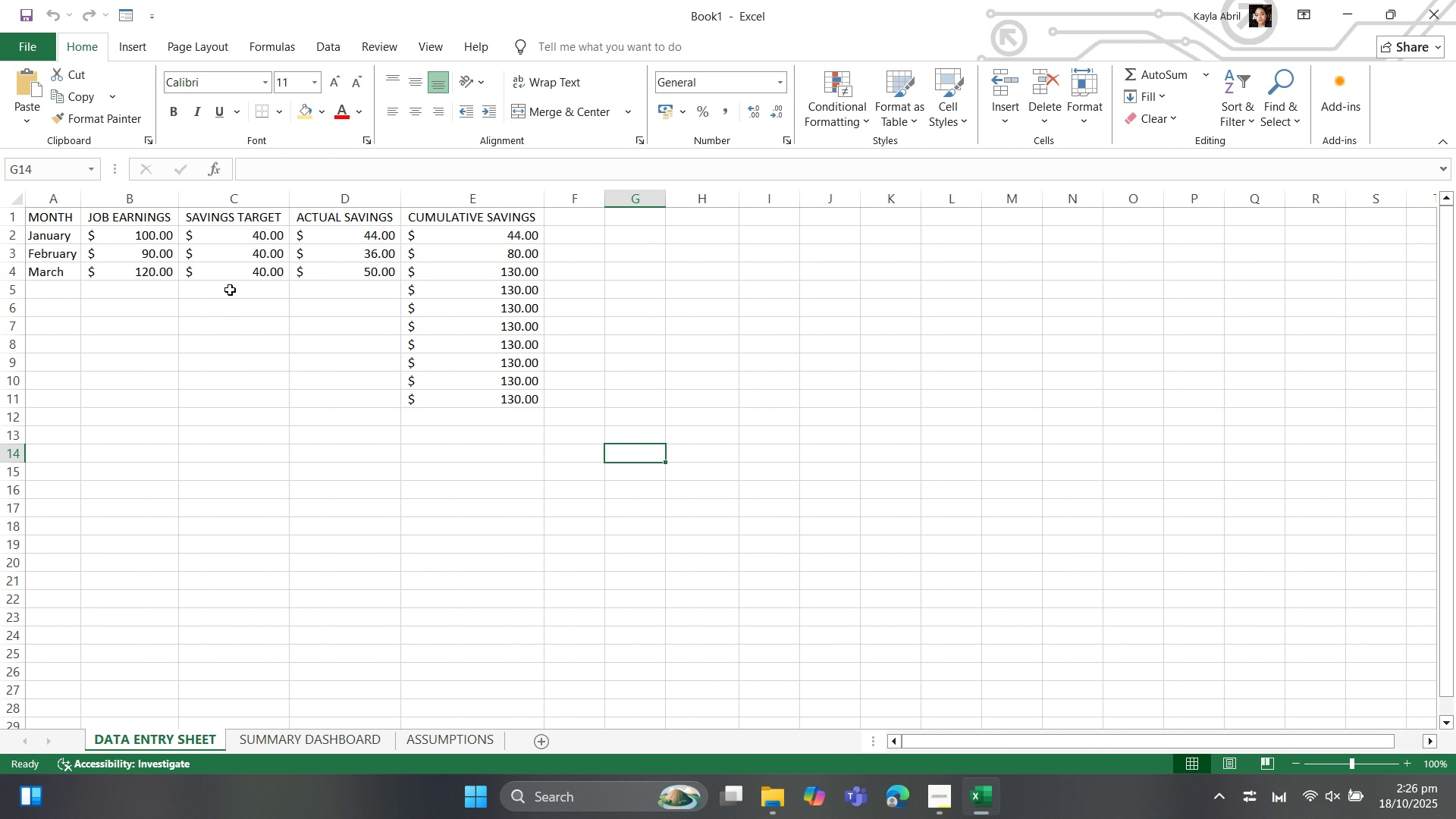 
left_click([232, 284])
 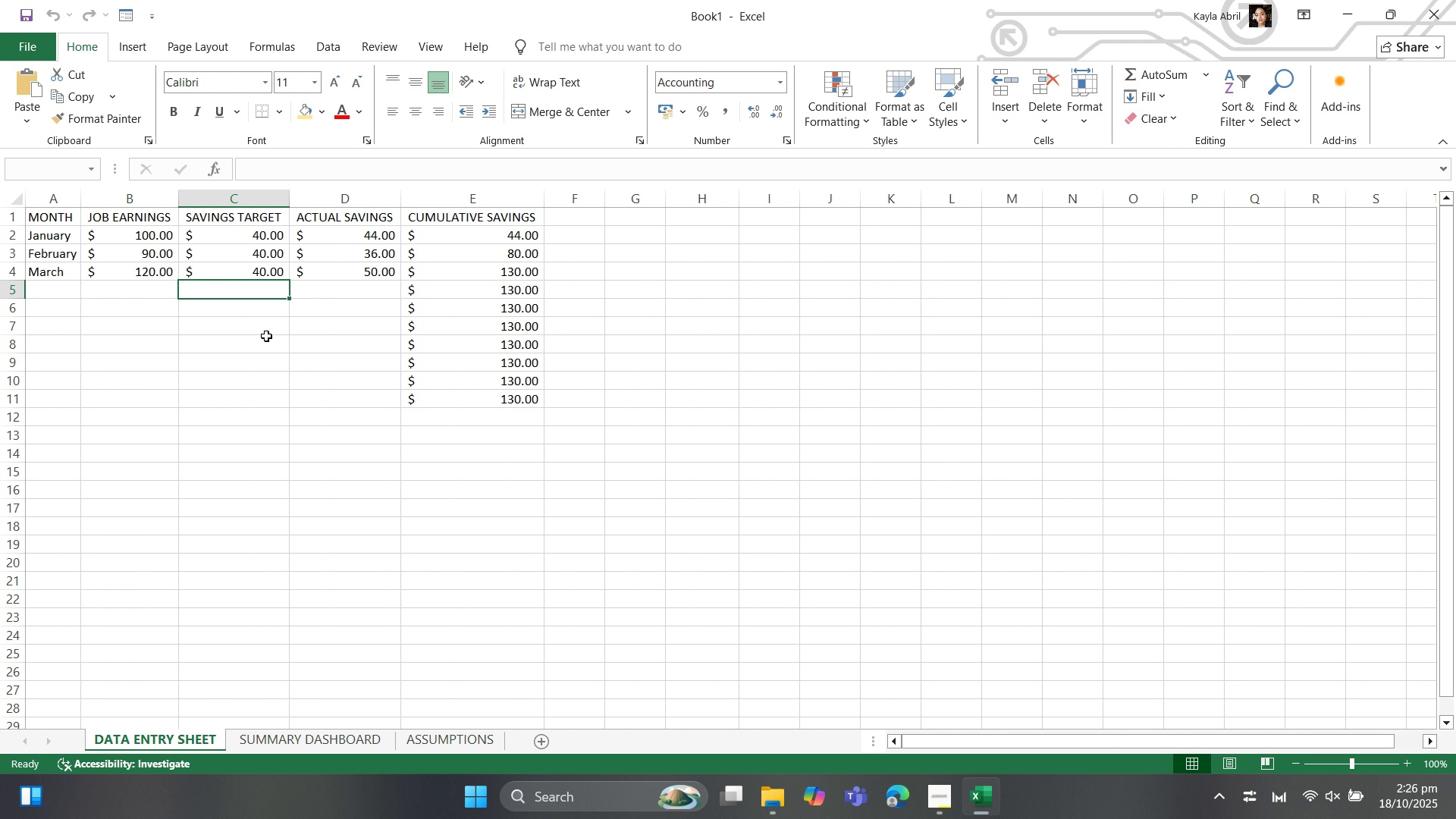 
key(5)
 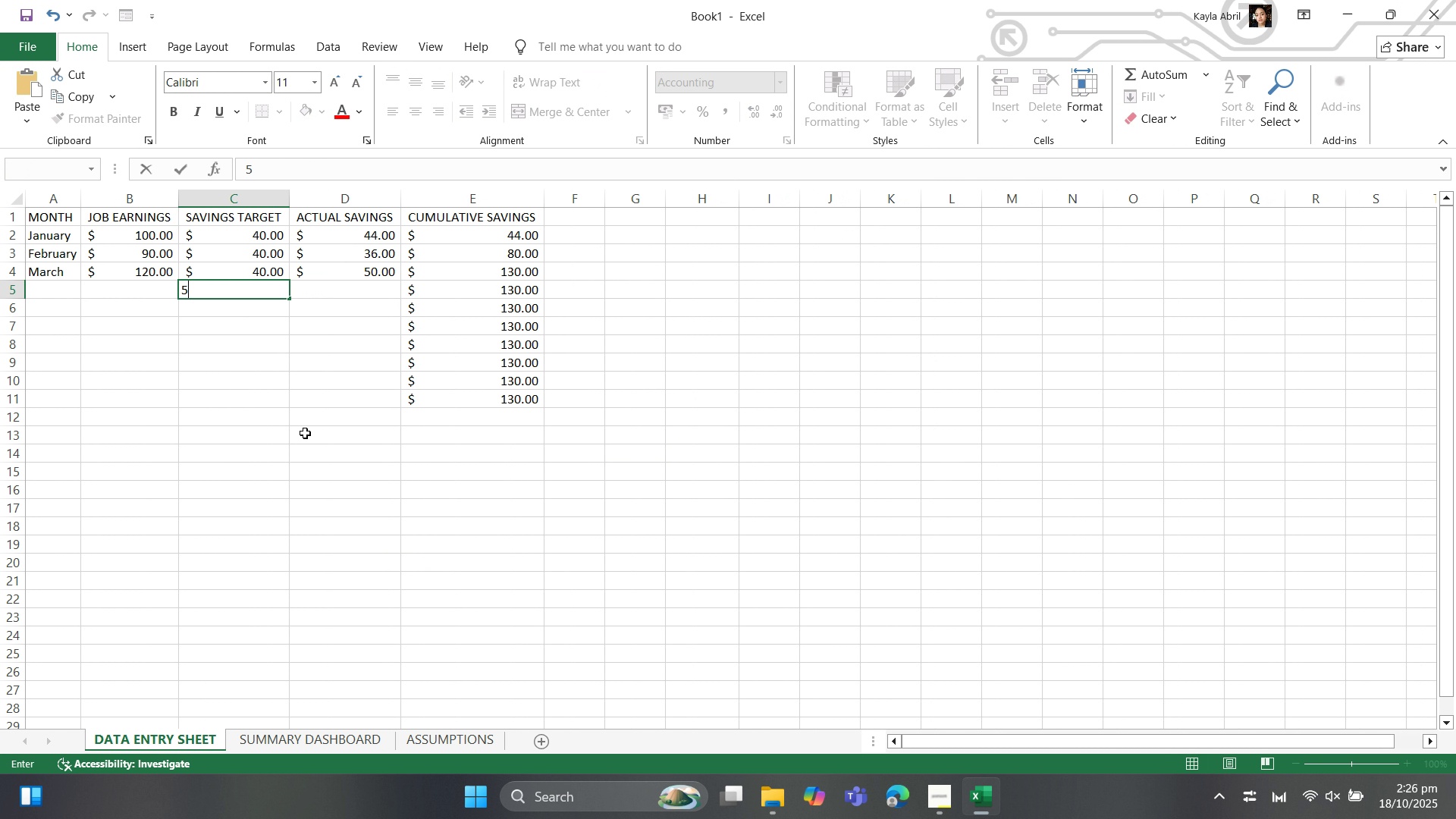 
key(ArrowDown)
 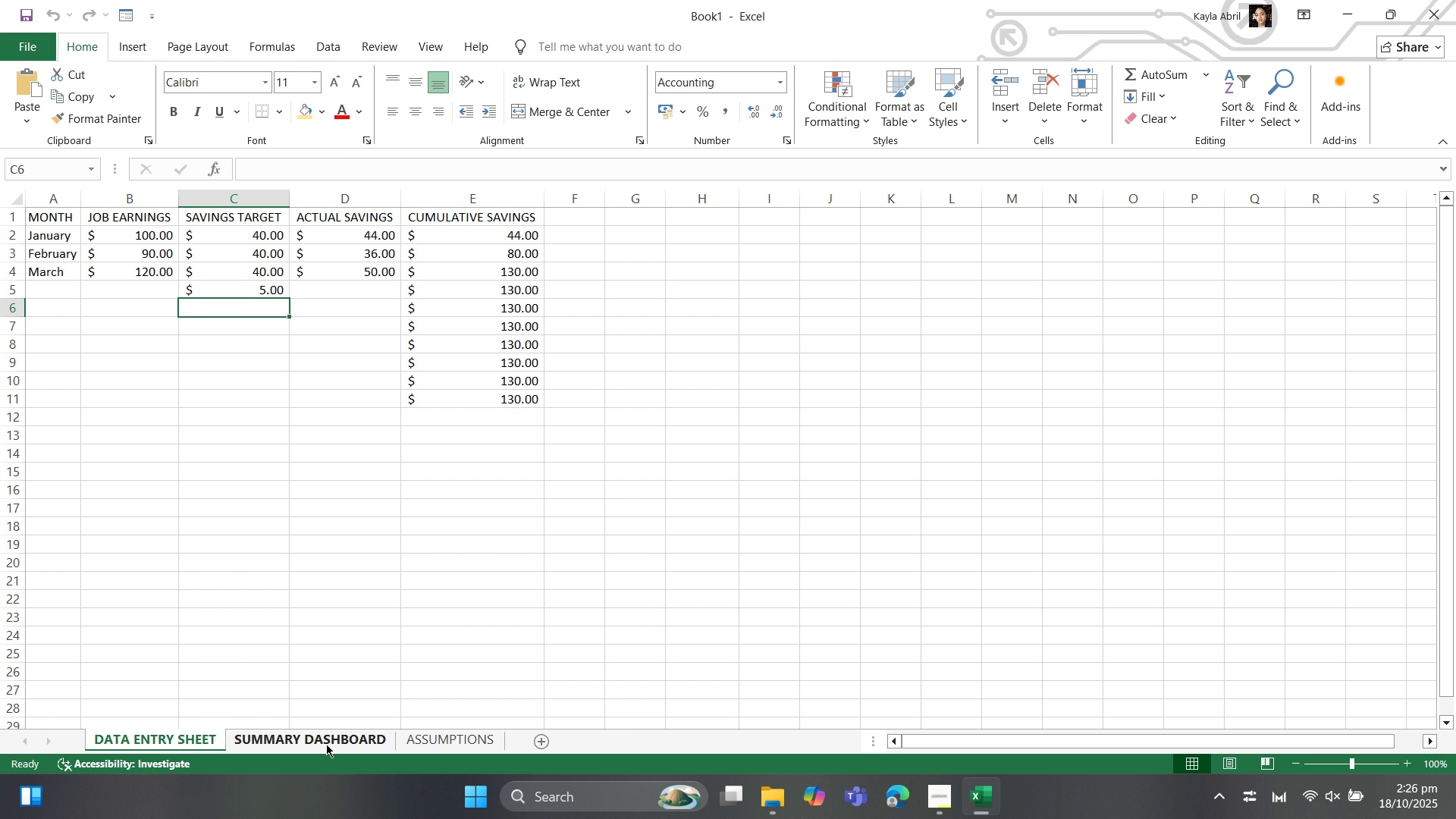 
left_click([326, 744])
 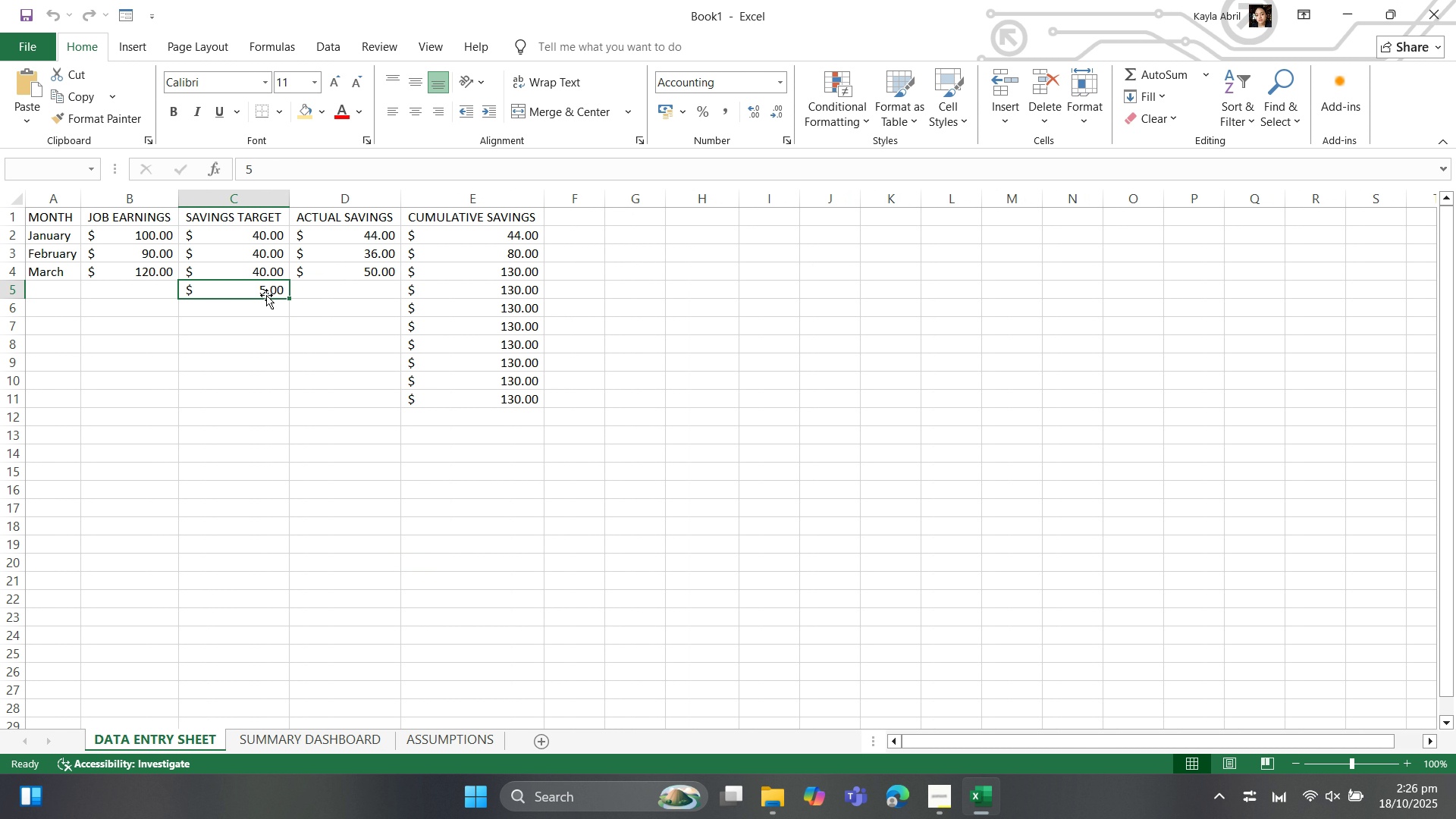 
key(Delete)
 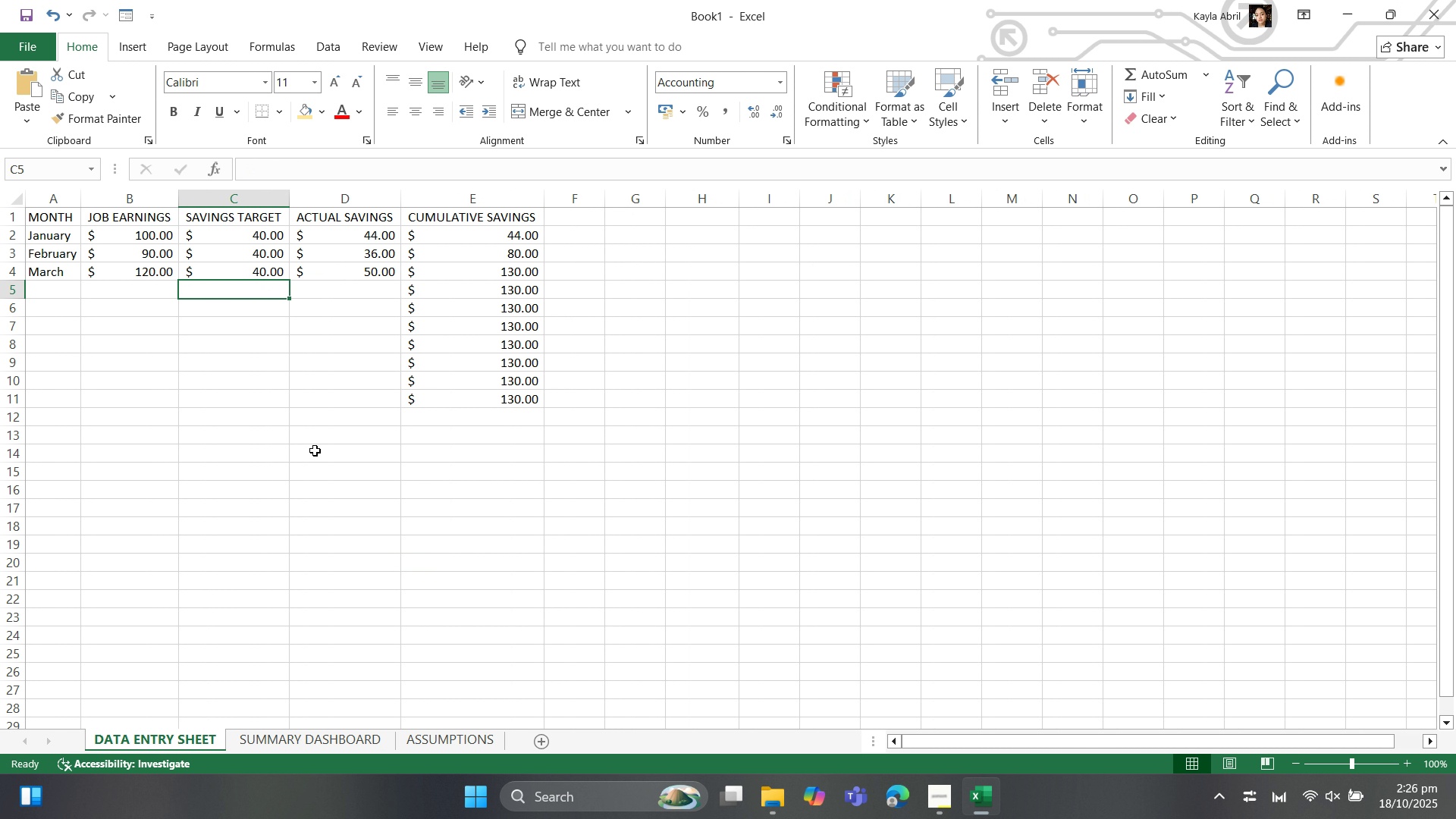 
left_click([315, 450])
 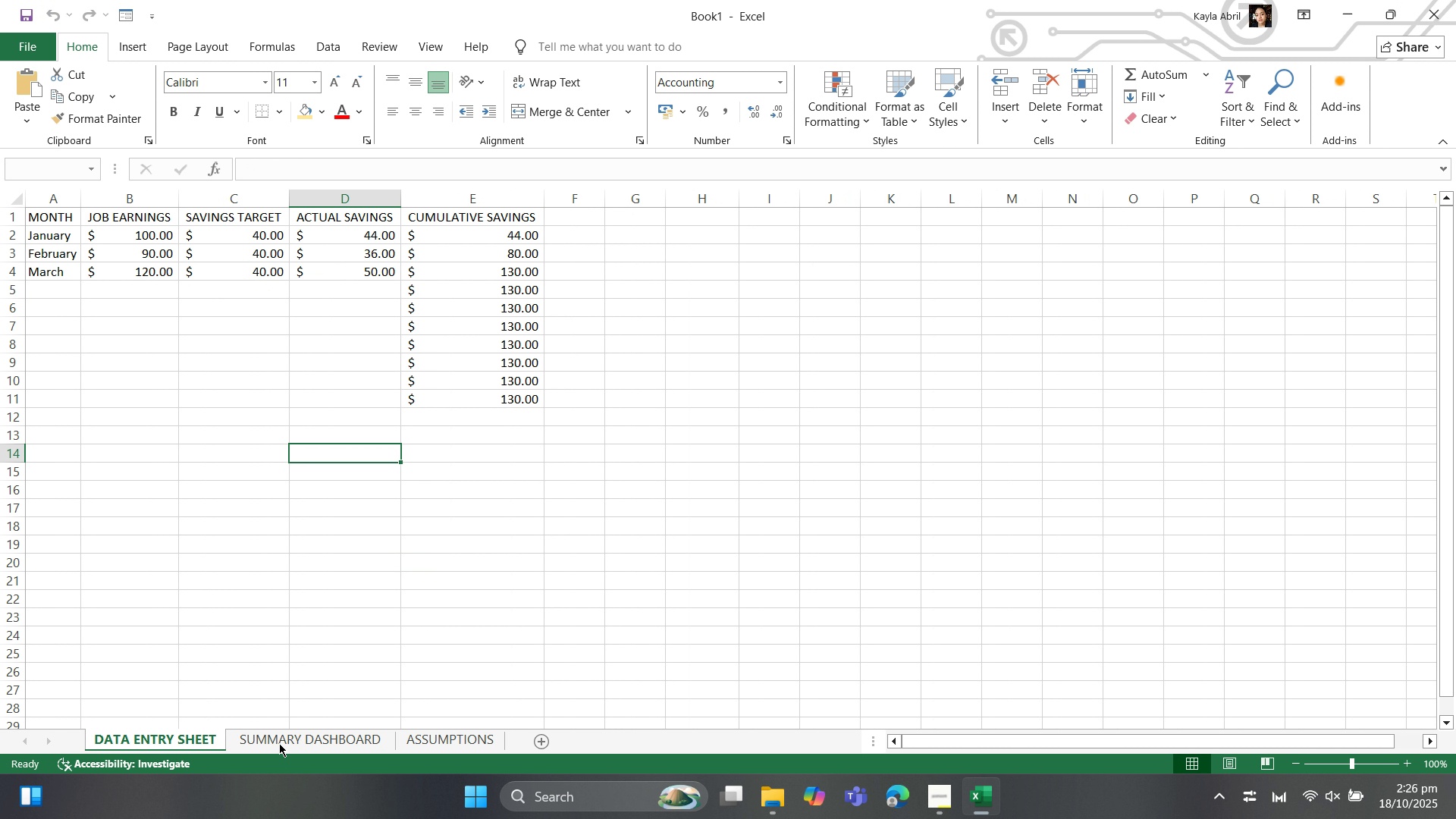 
left_click([281, 739])
 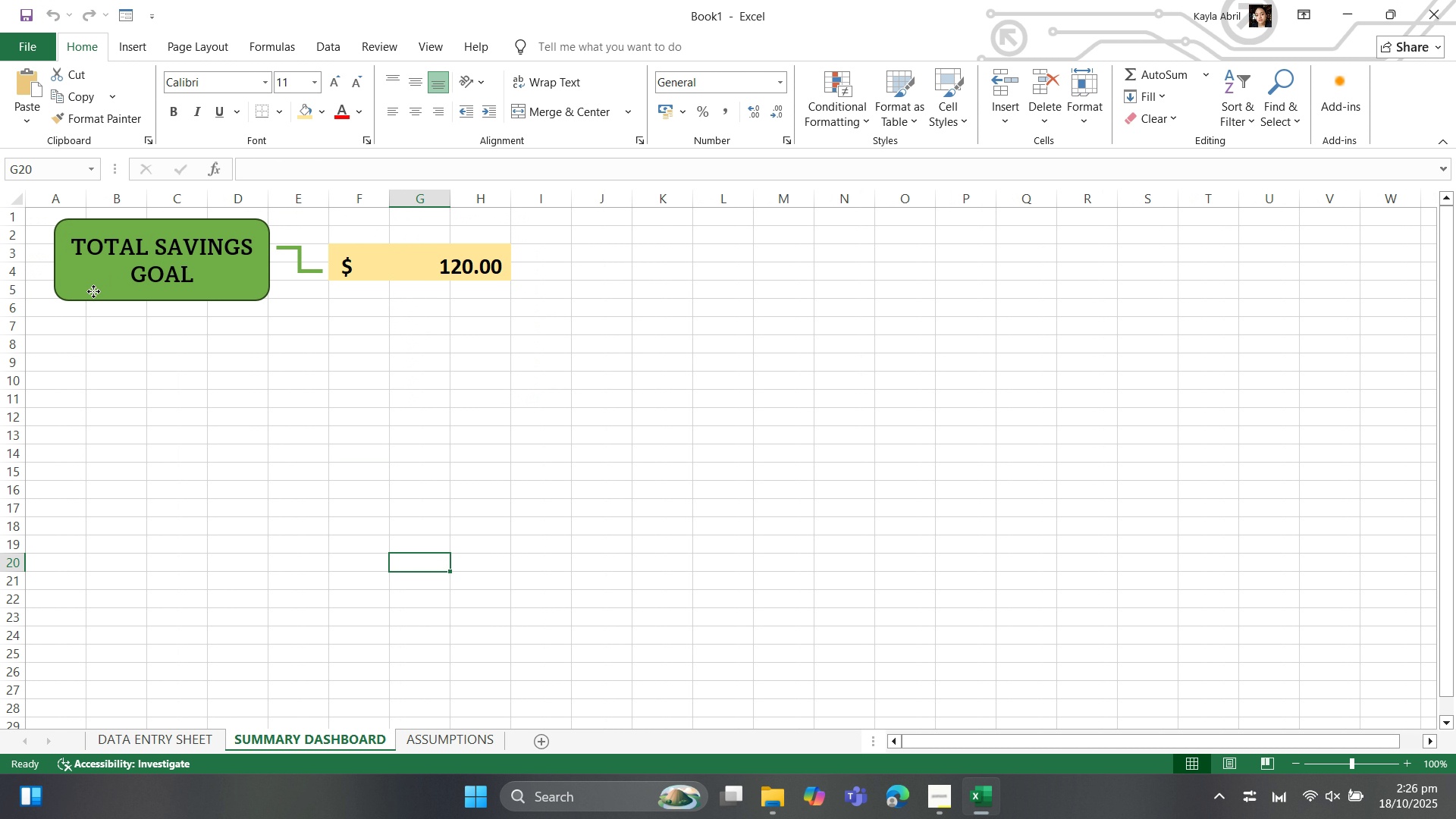 
left_click([93, 291])
 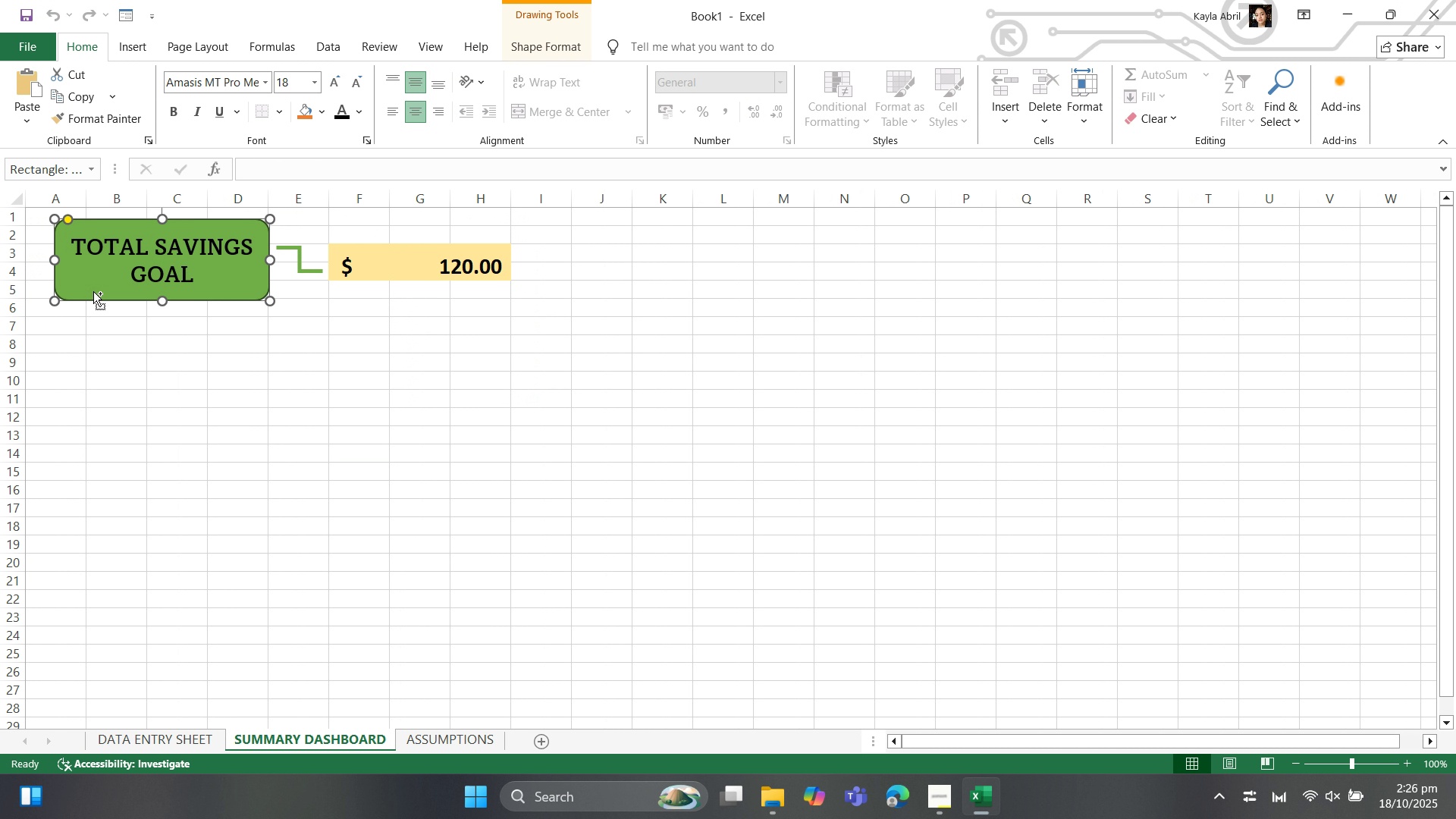 
key(Control+C)
 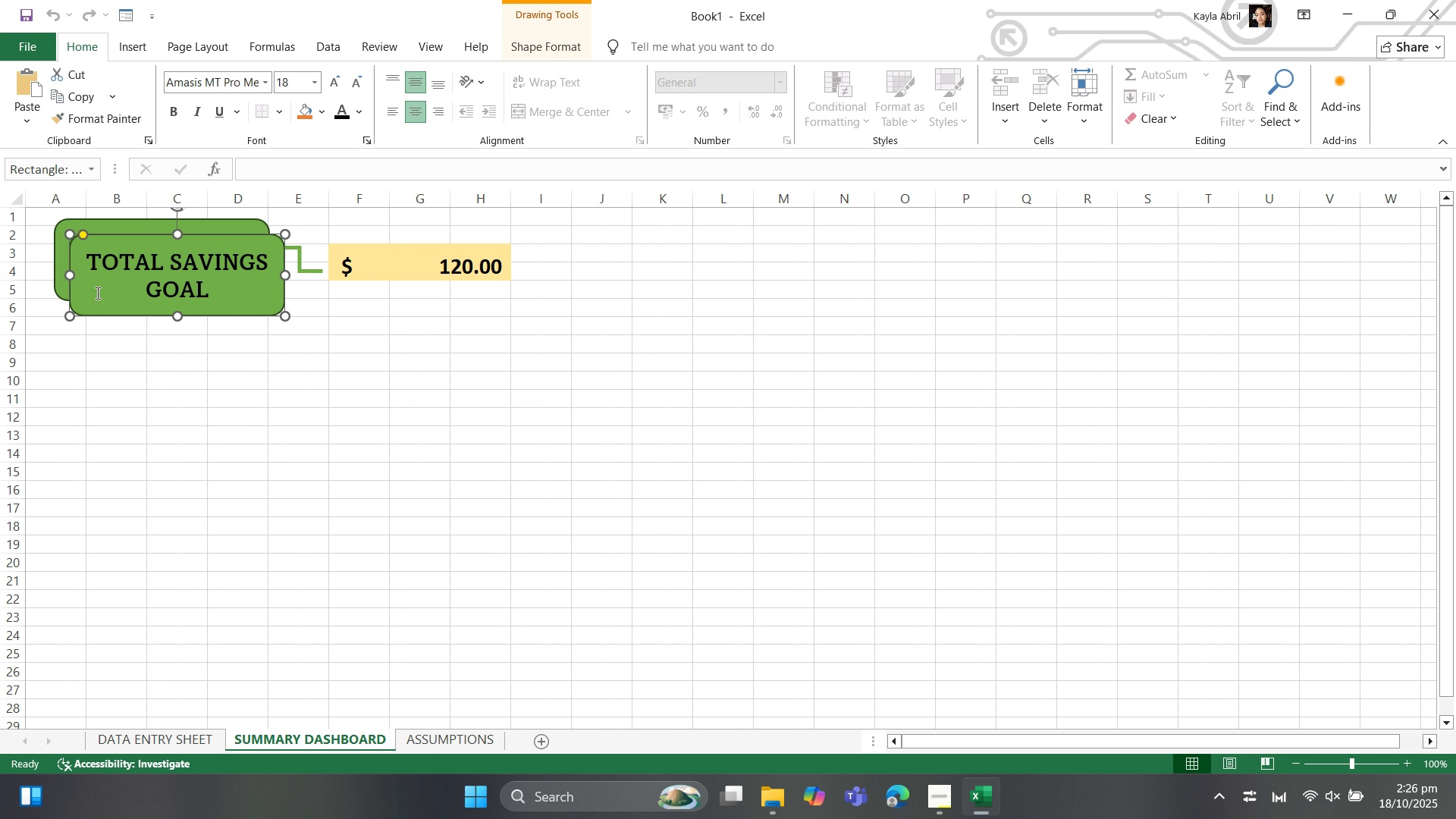 
key(Control+V)
 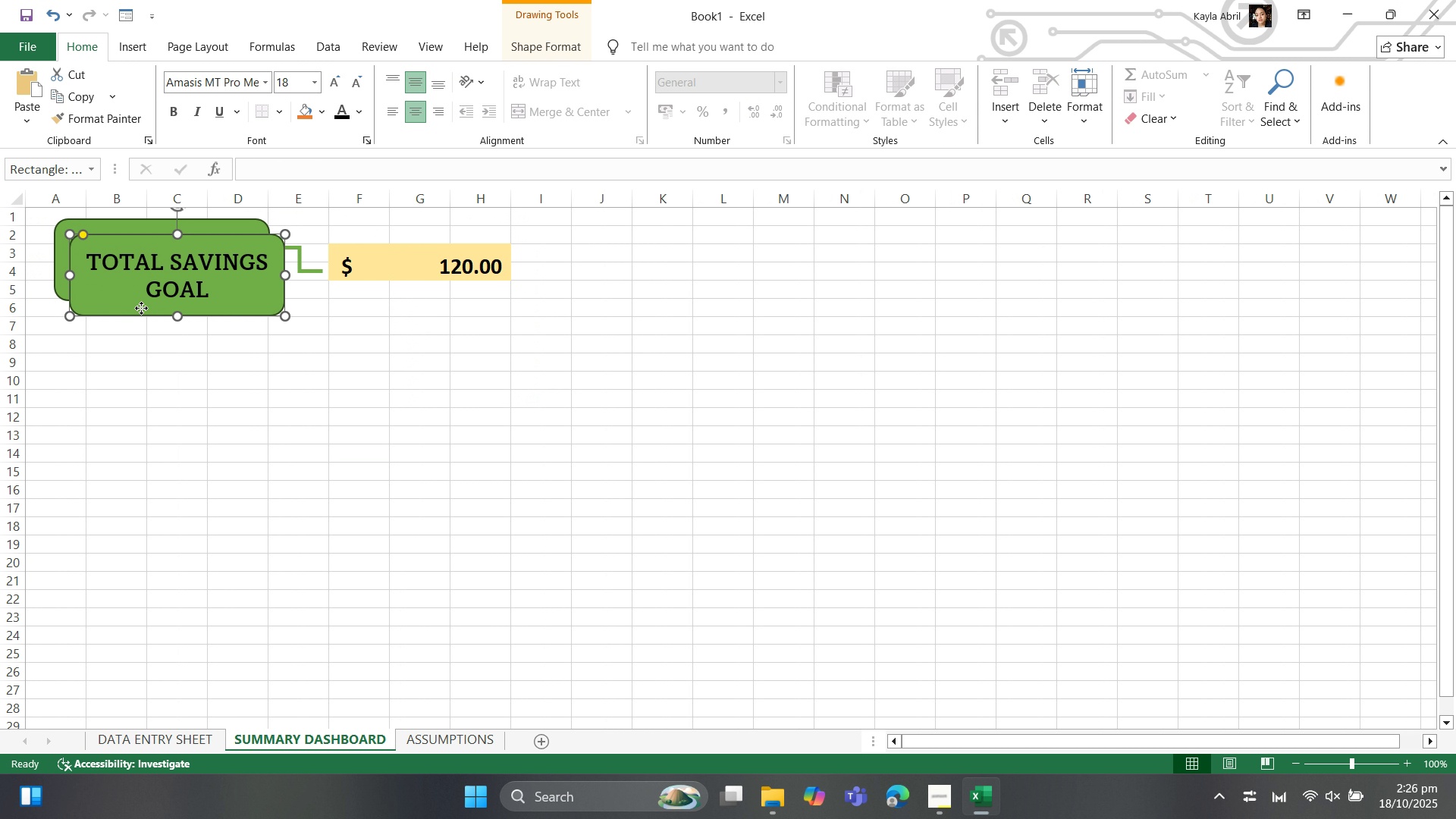 
left_click_drag(start_coordinate=[141, 308], to_coordinate=[124, 397])
 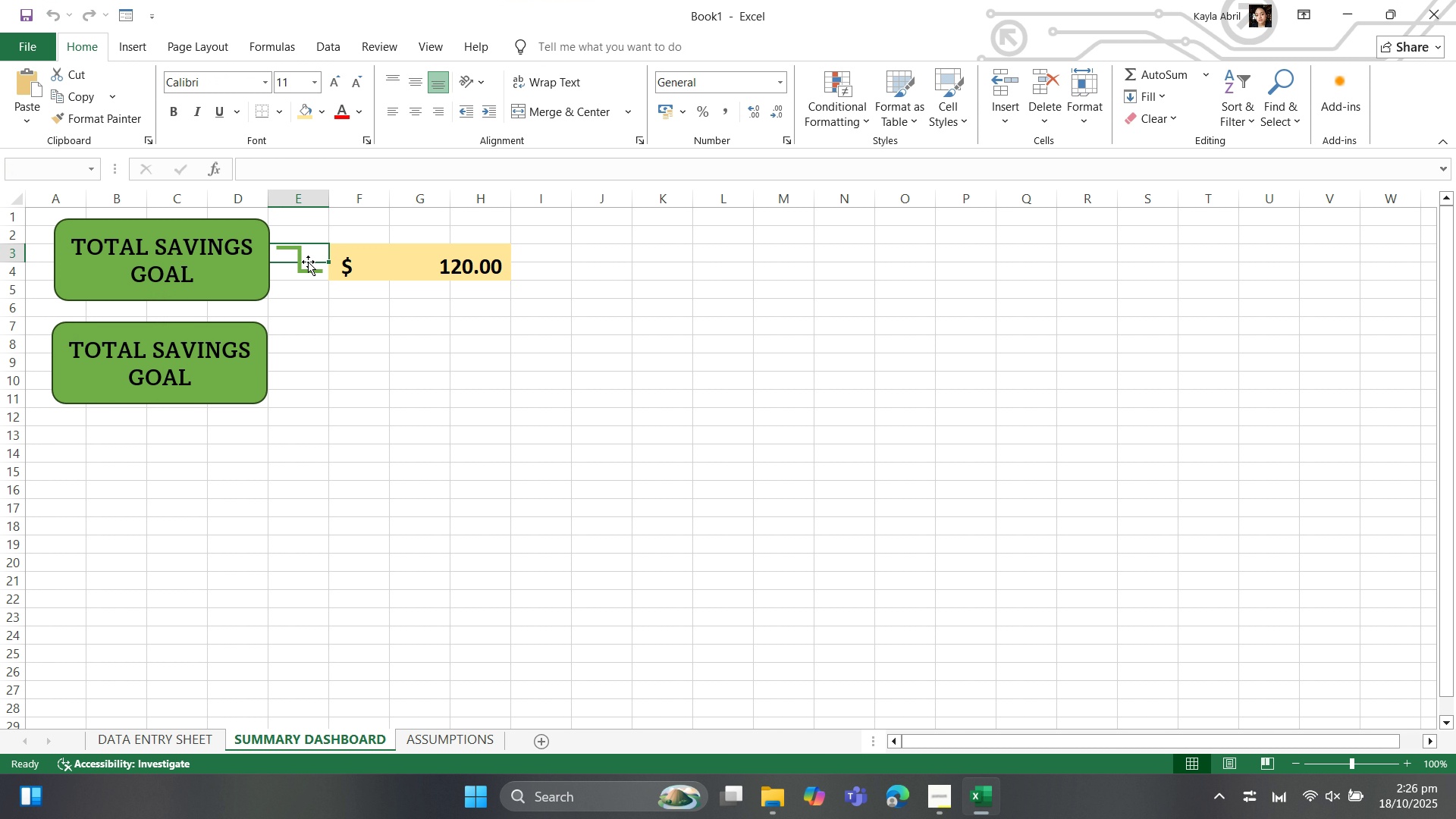 
left_click([302, 273])
 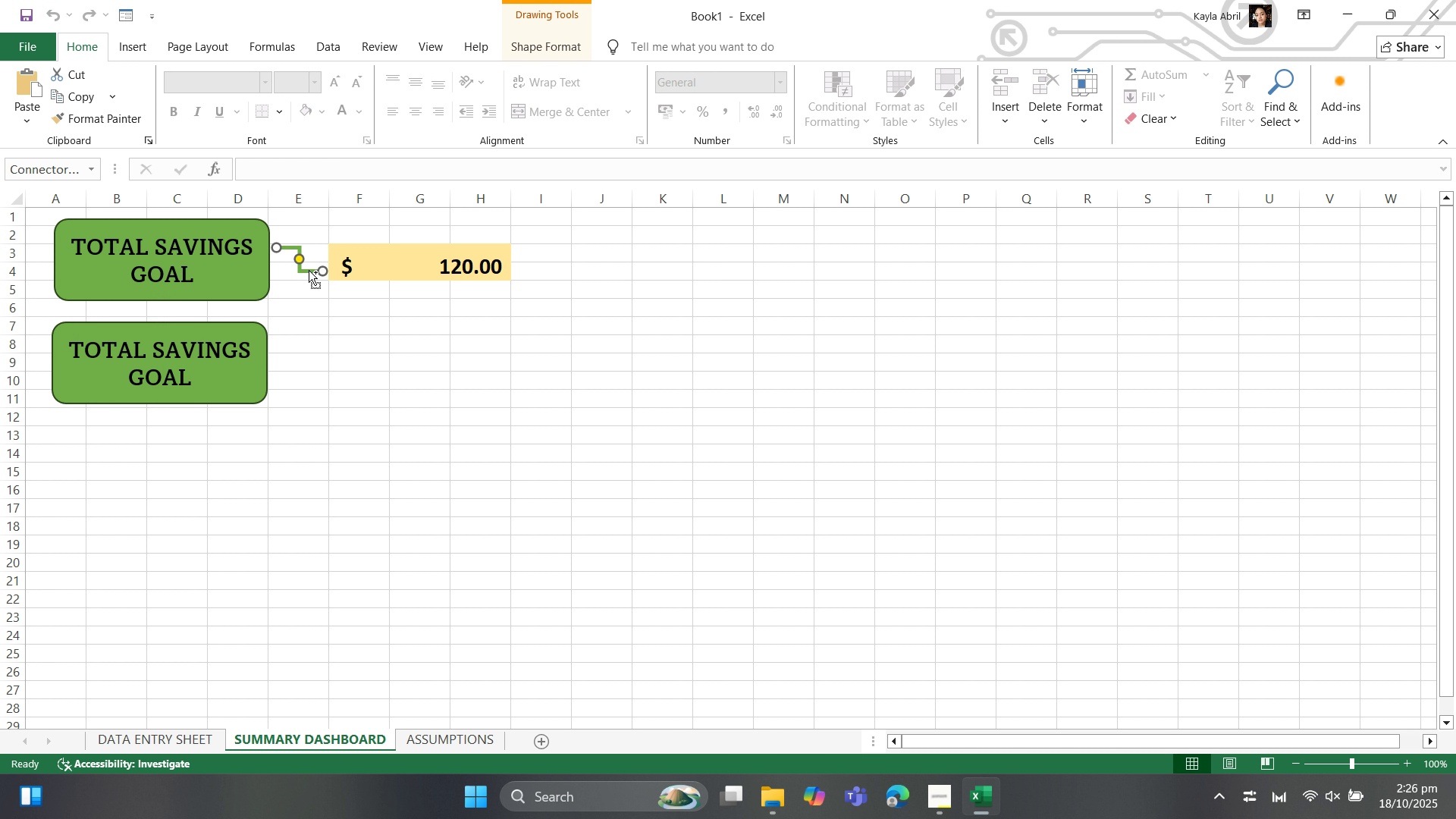 
key(Control+C)
 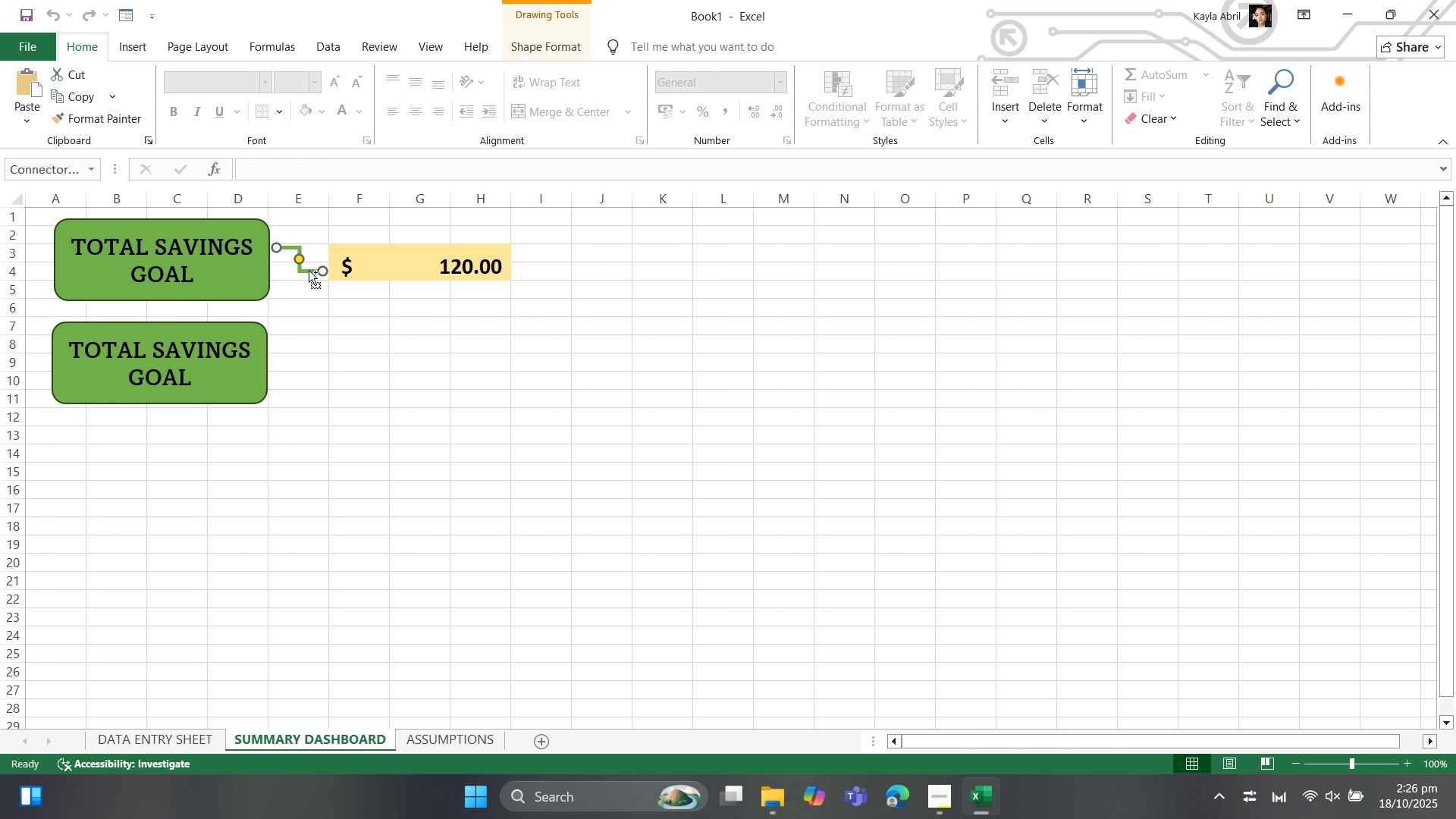 
key(Control+V)
 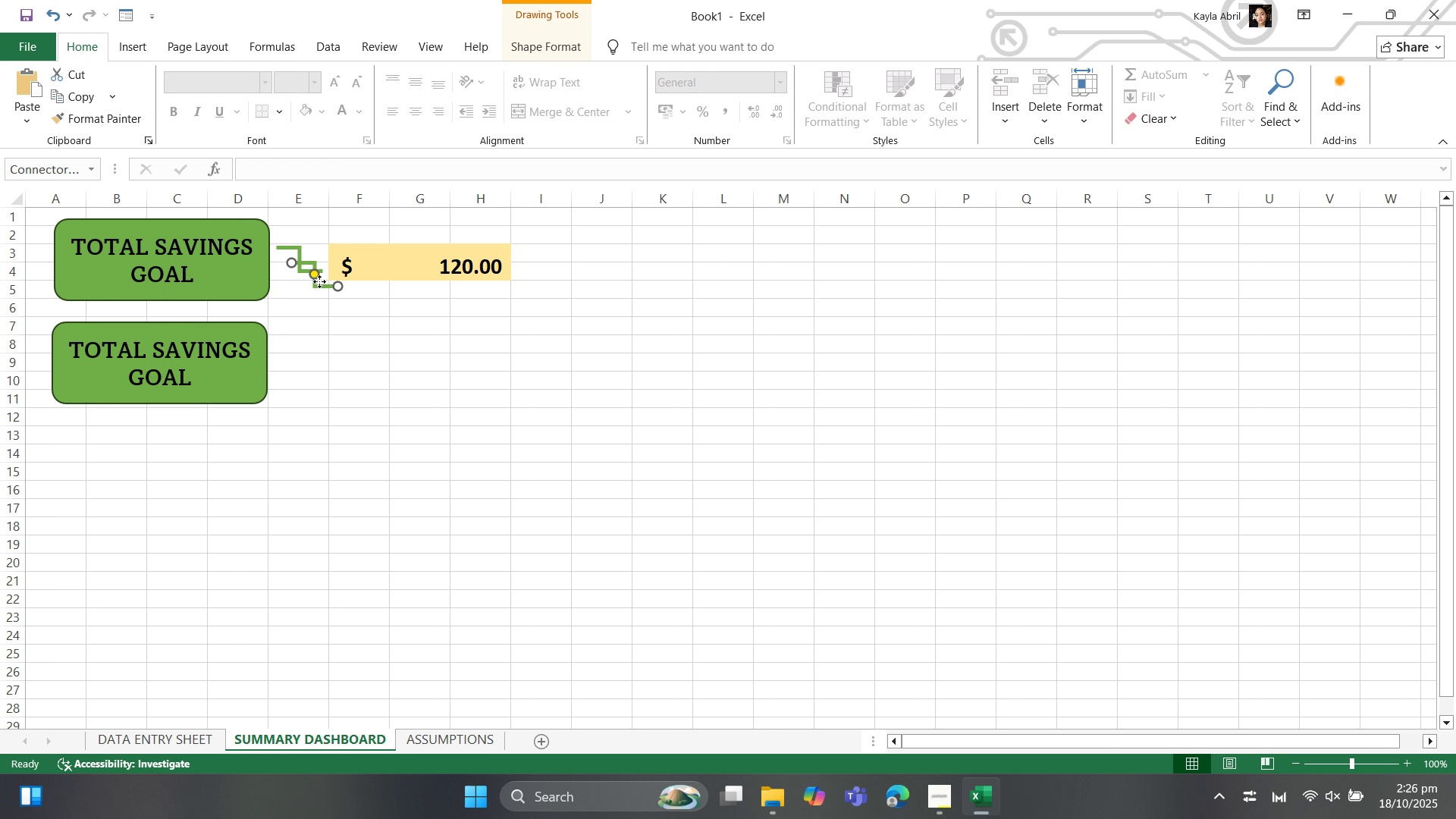 
left_click_drag(start_coordinate=[319, 281], to_coordinate=[303, 374])
 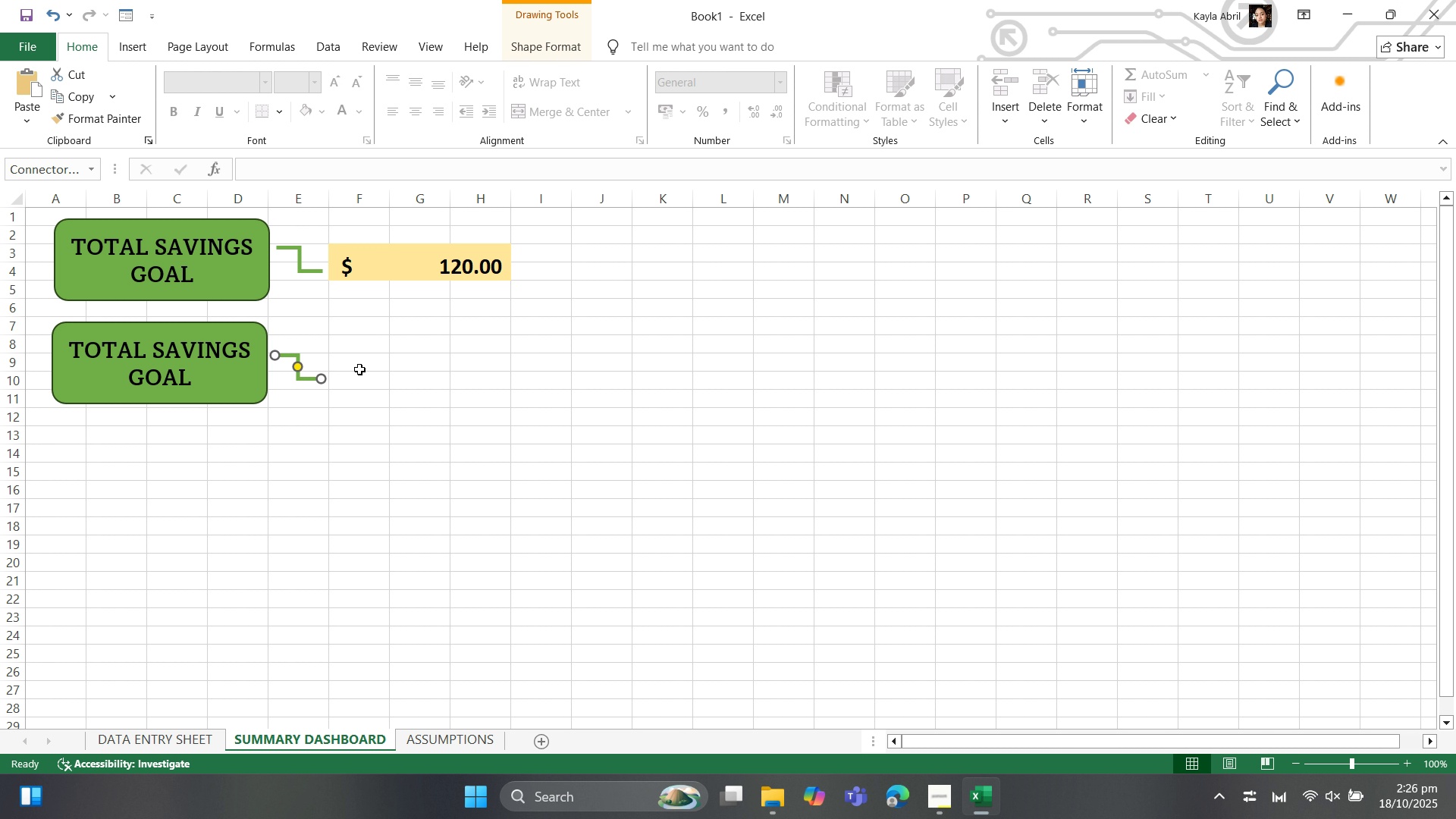 
left_click_drag(start_coordinate=[350, 362], to_coordinate=[469, 385])
 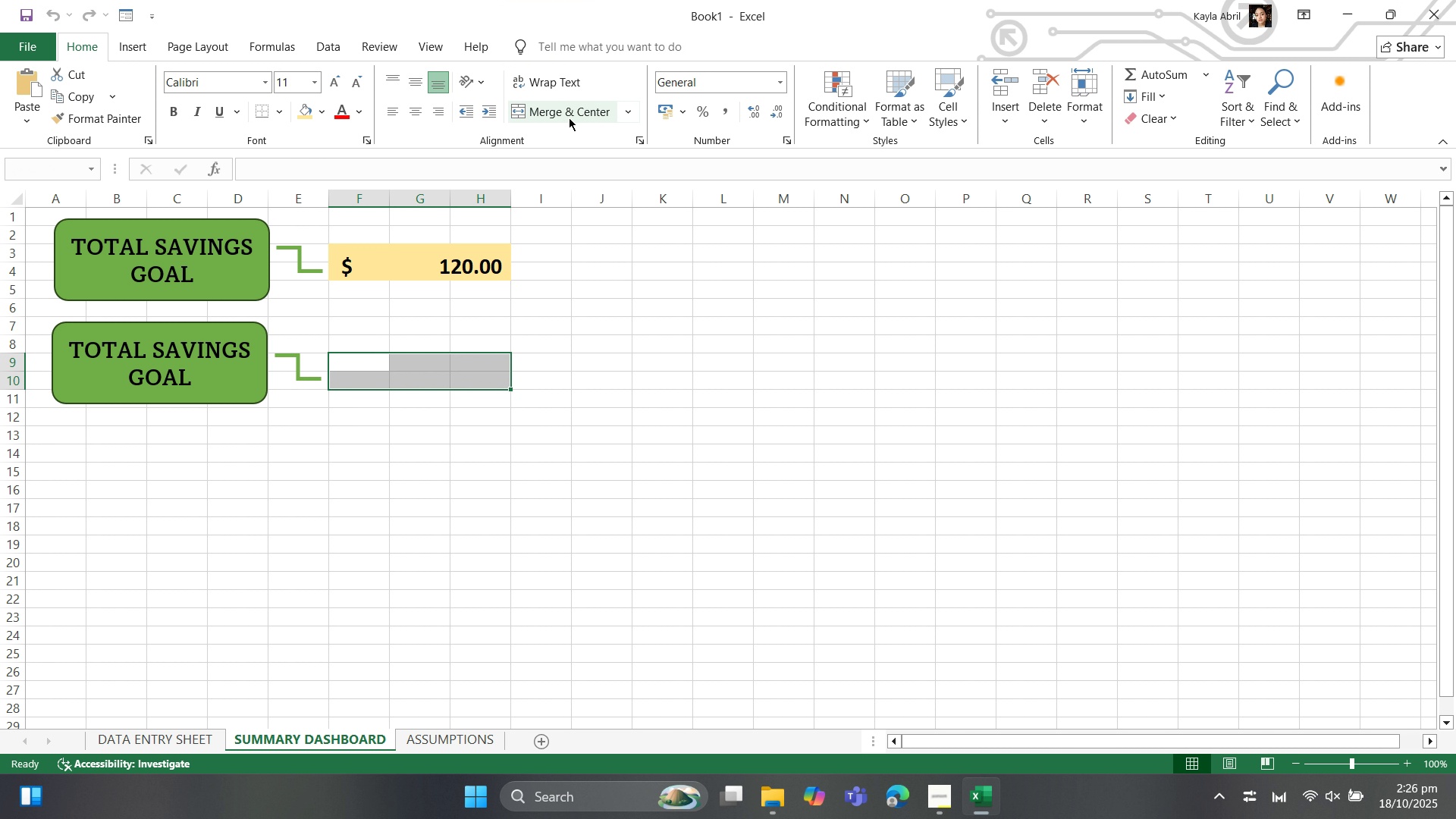 
left_click([569, 118])
 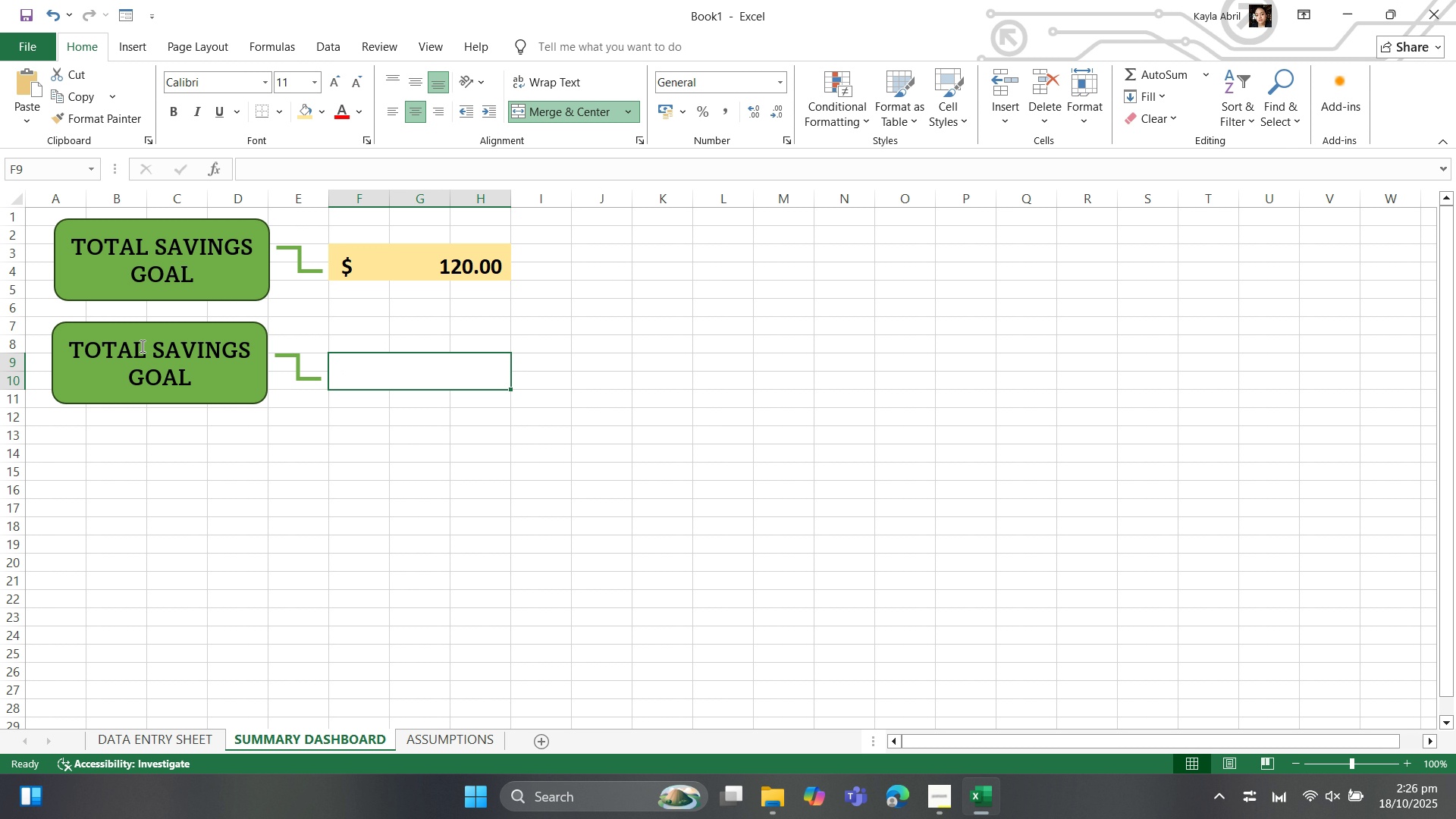 
double_click([143, 347])
 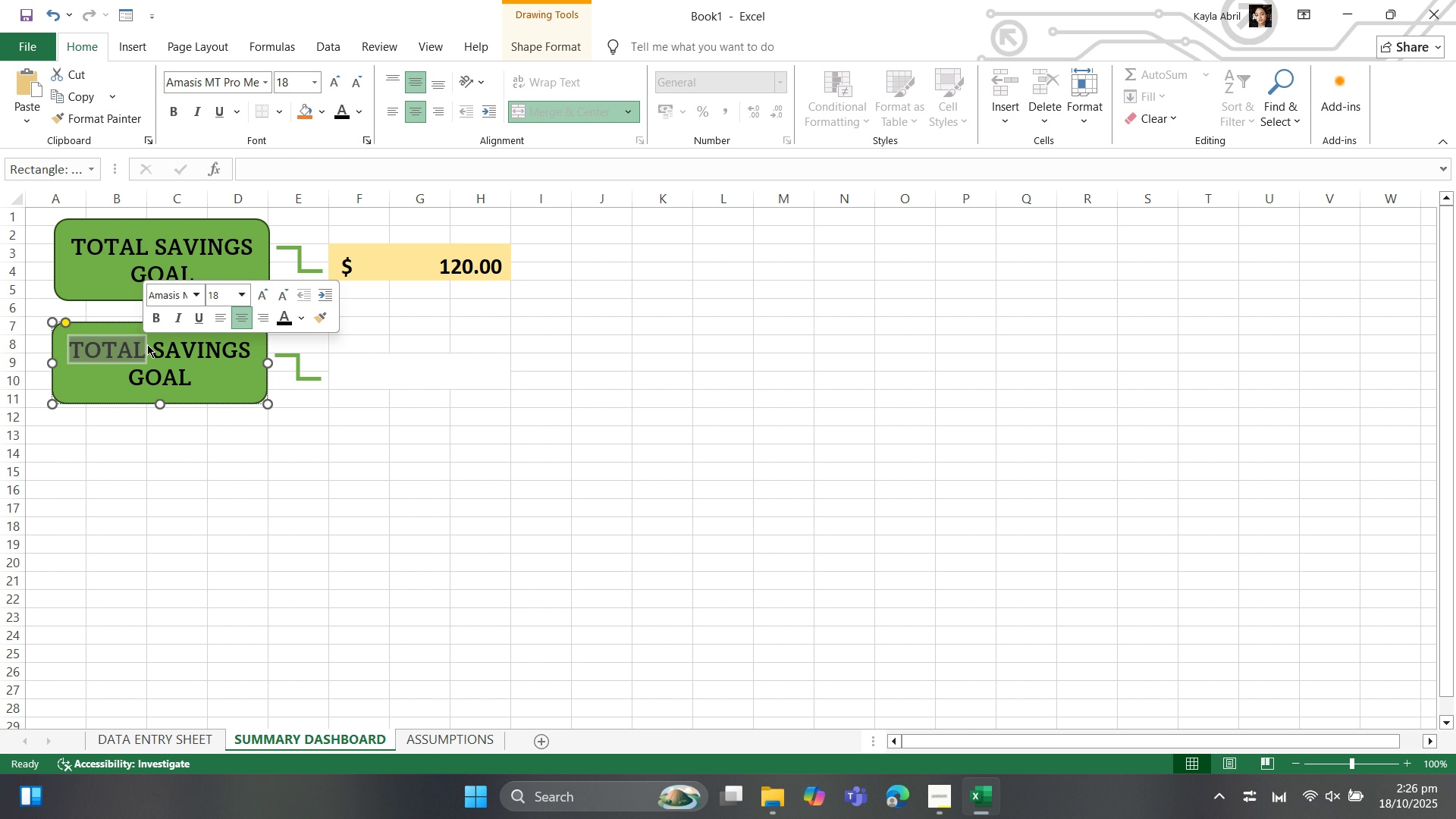 
key(Control+A)
 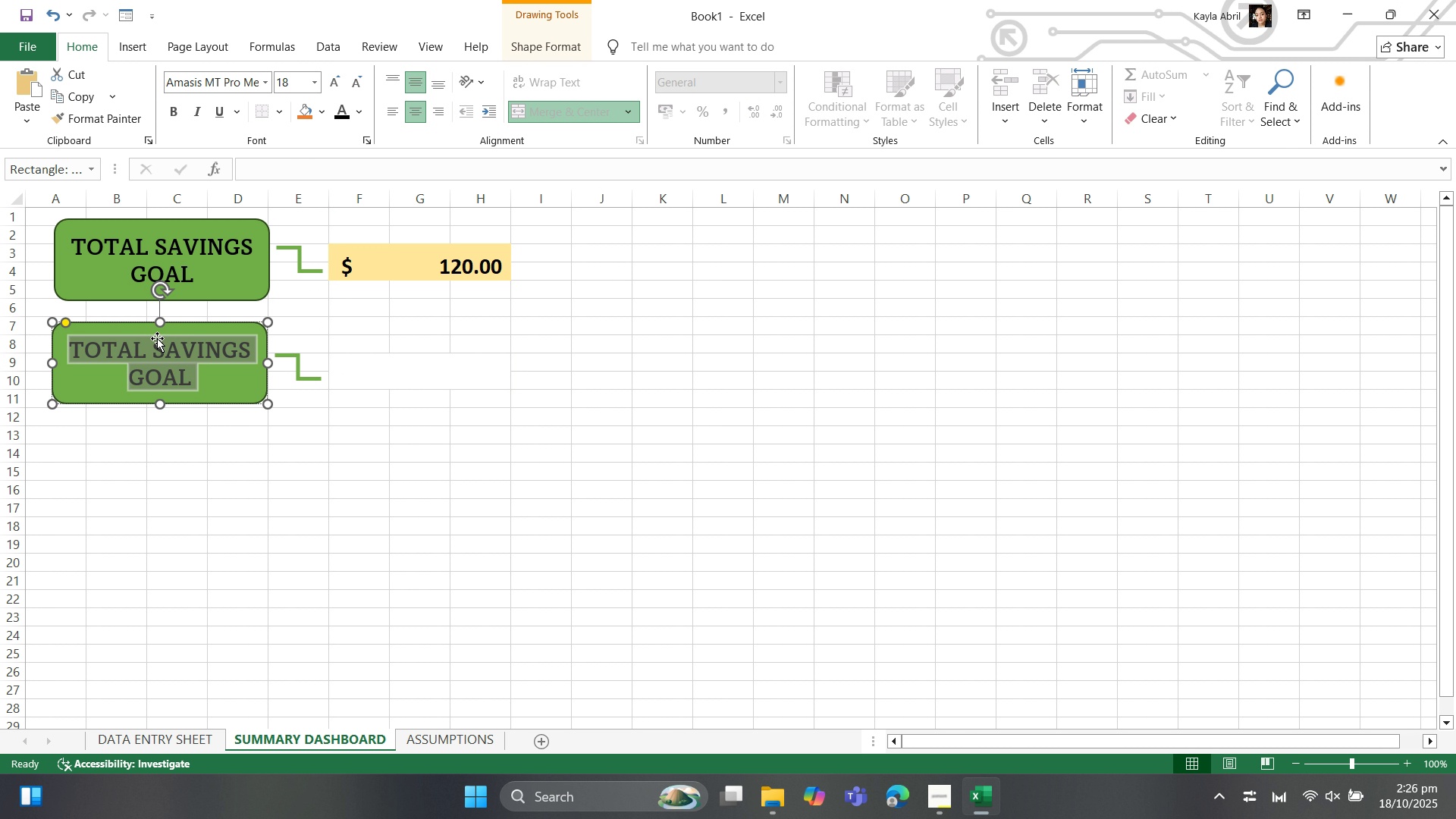 
type(TOTAL JOB EARNINGS)
 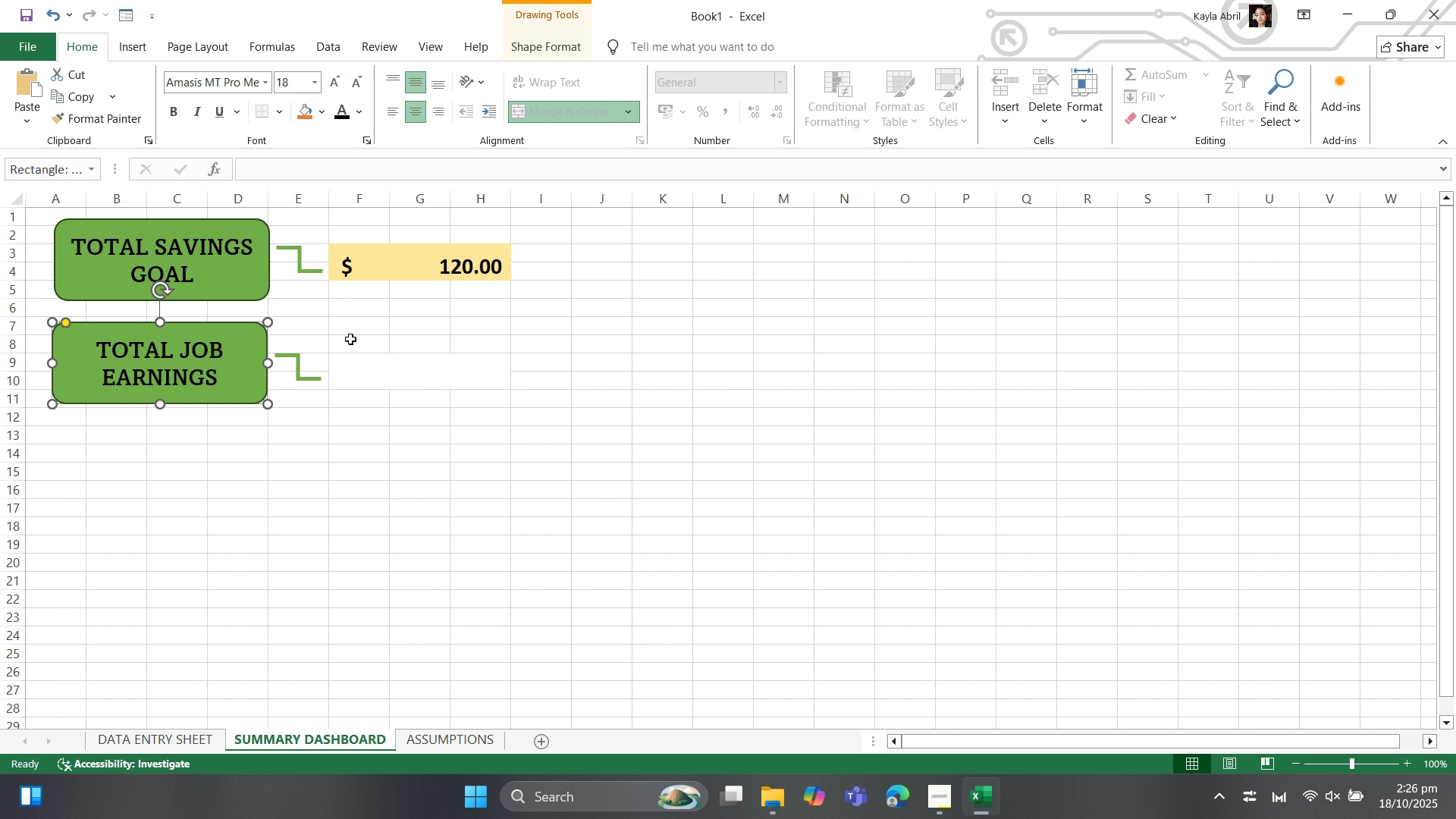 
left_click([353, 362])
 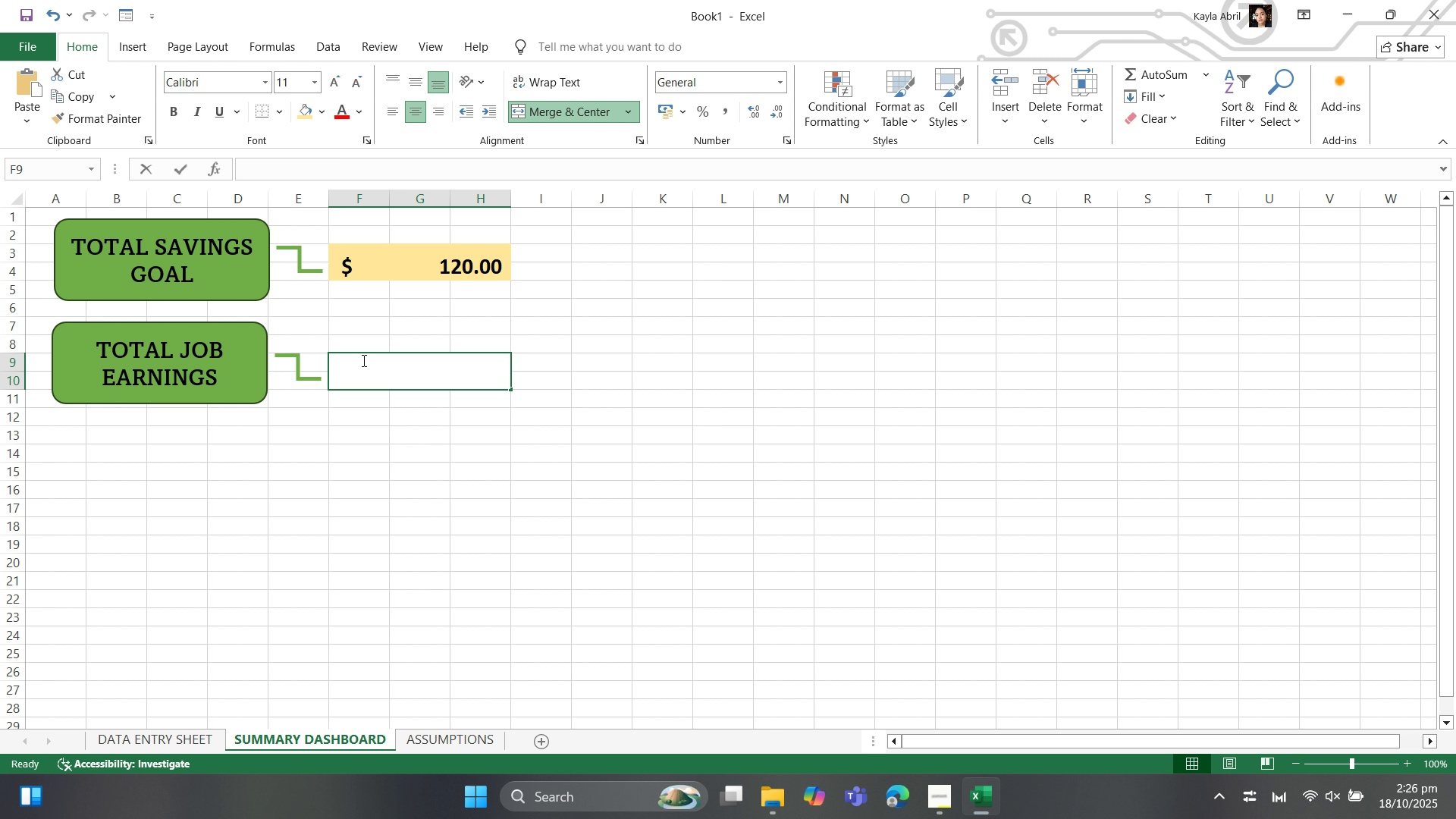 
wait(7.32)
 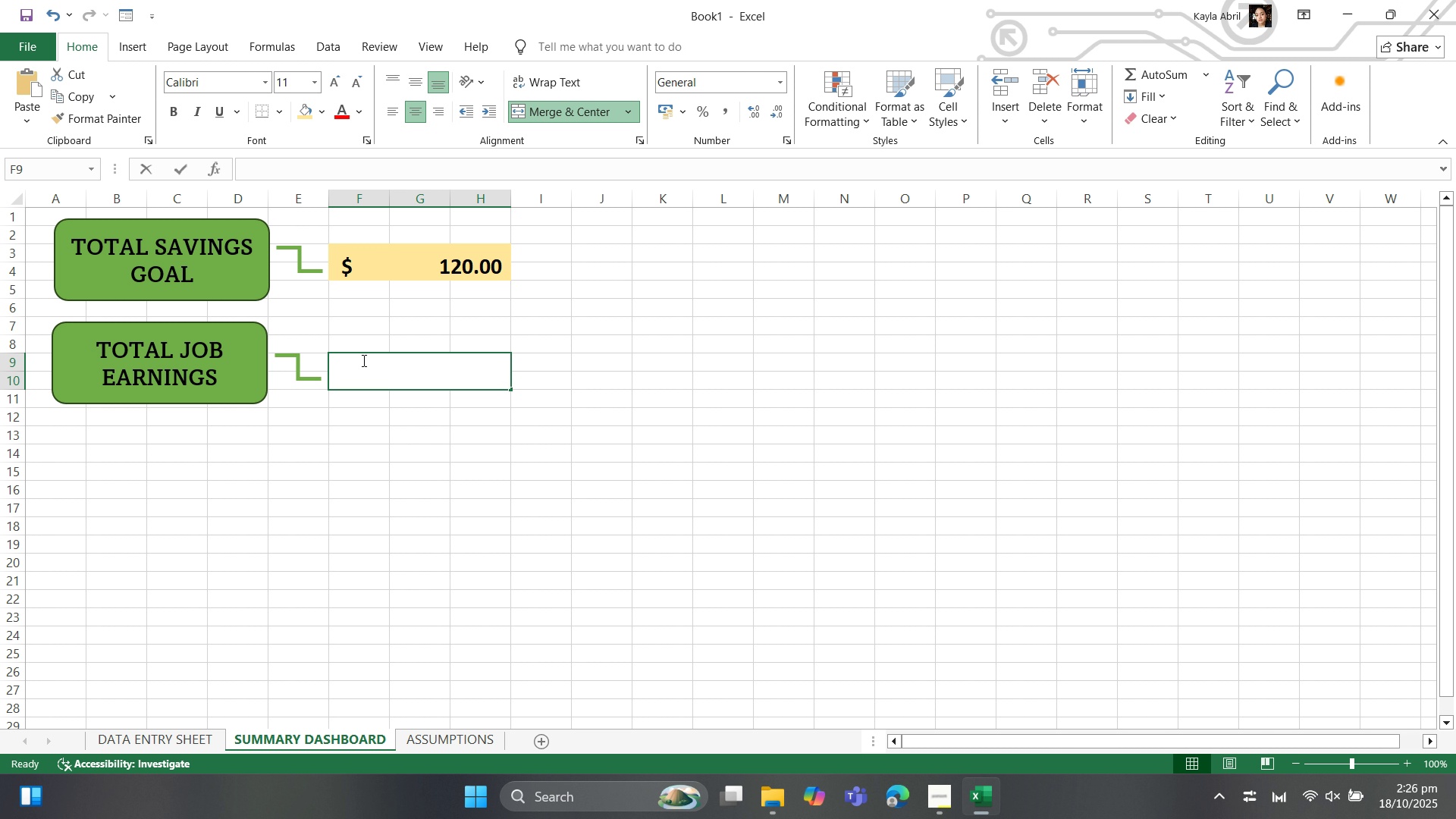 
type(=SUM()
 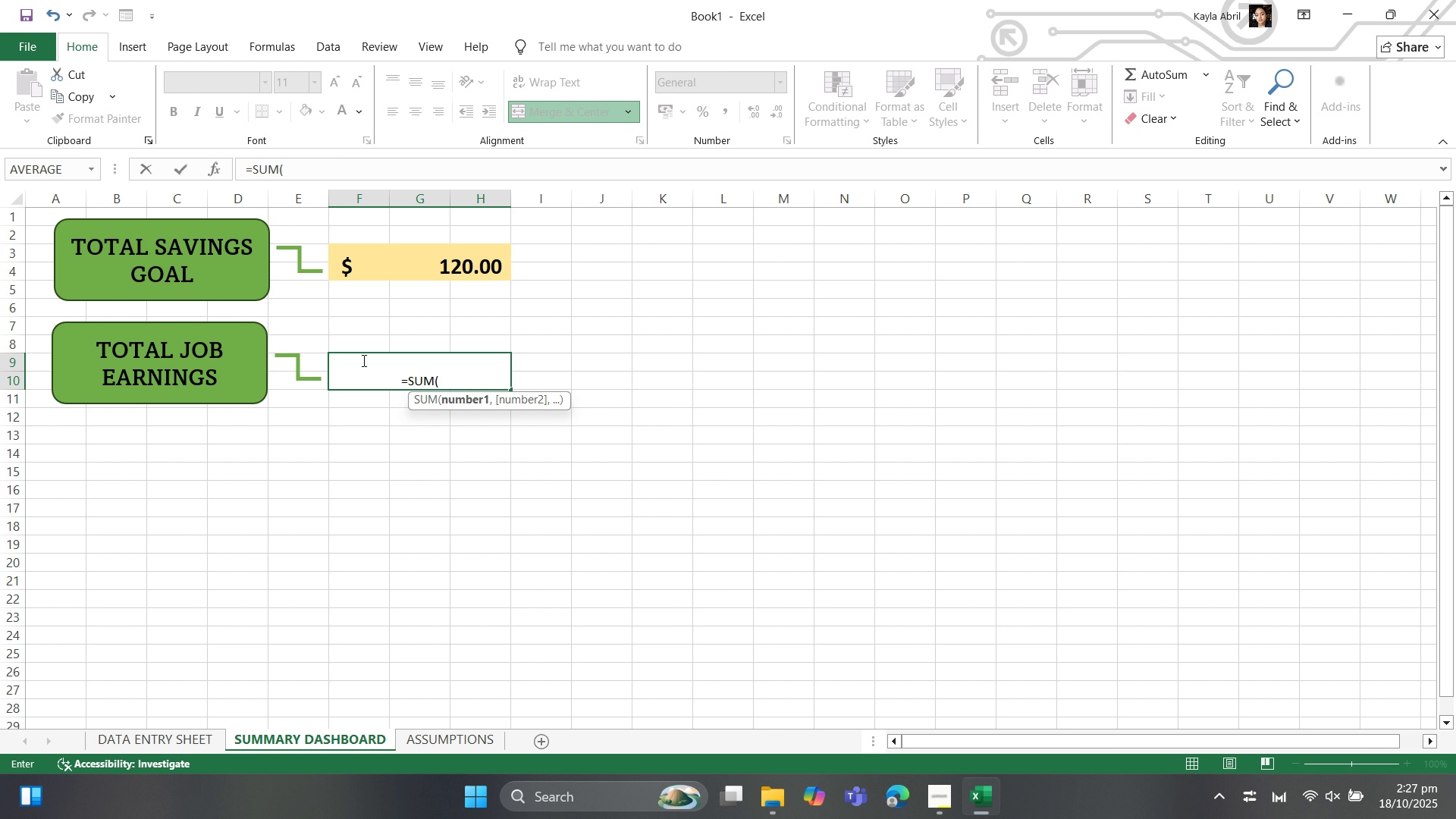 
wait(9.33)
 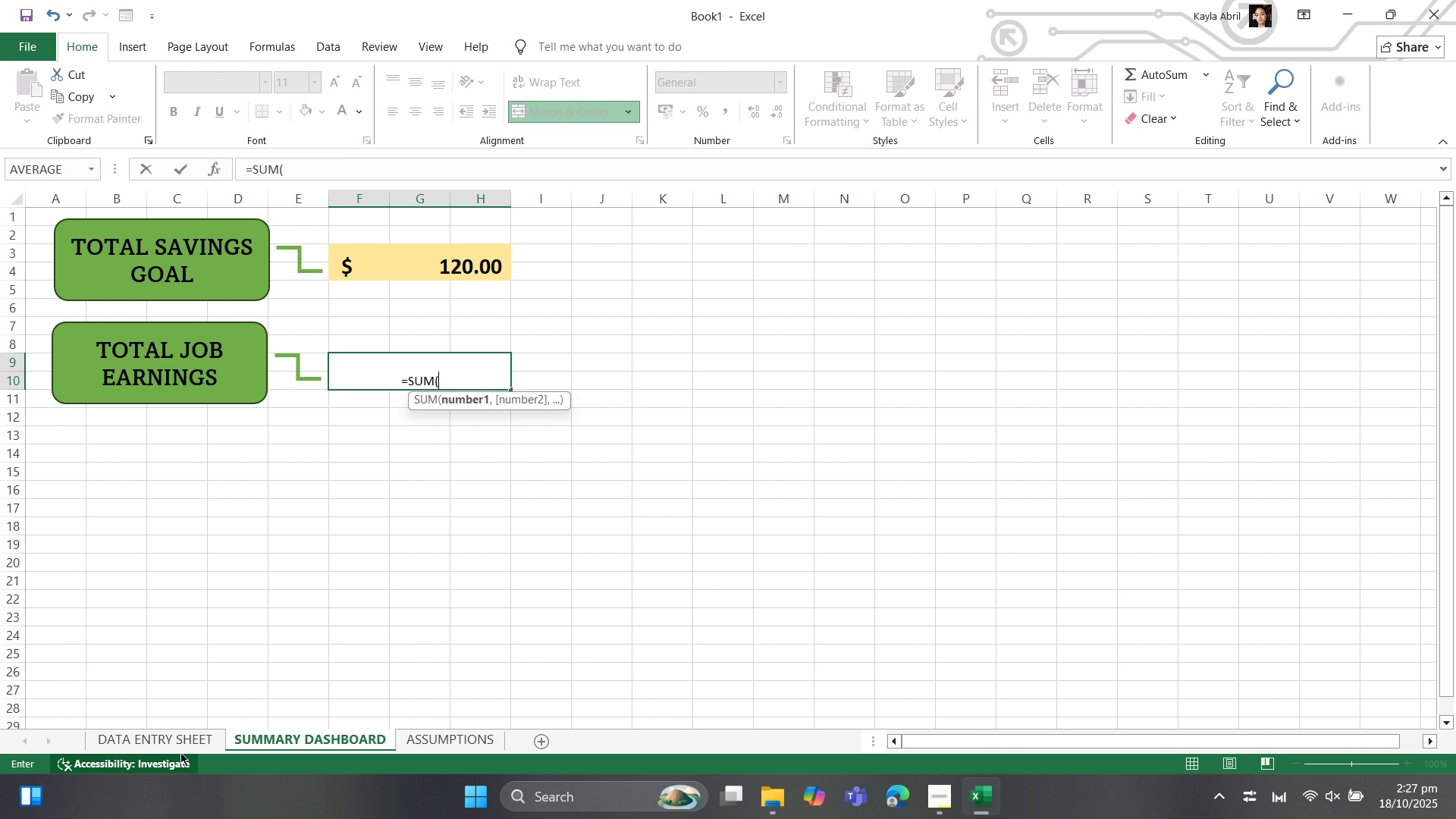 
left_click([139, 199])
 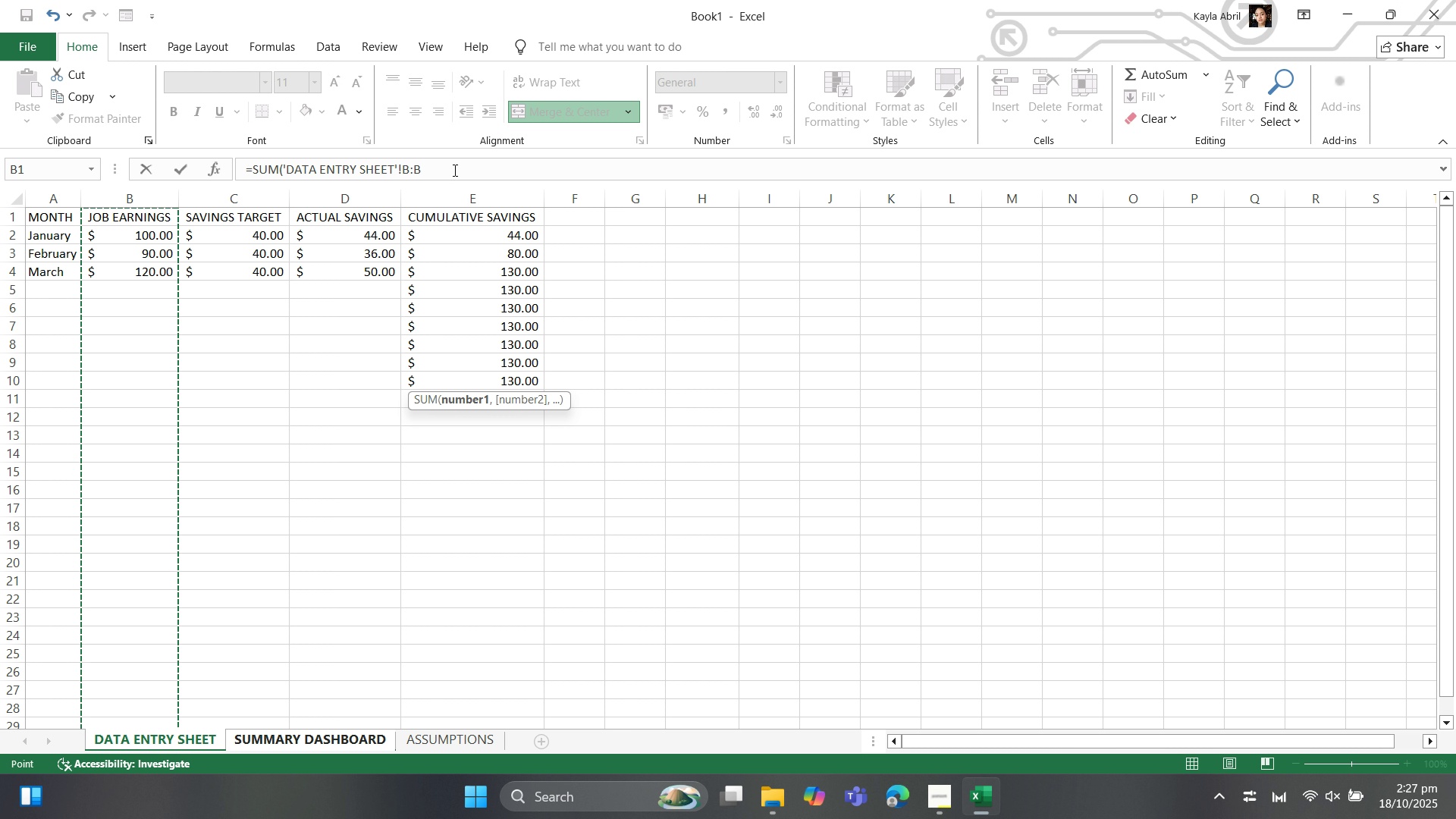 
left_click([453, 166])
 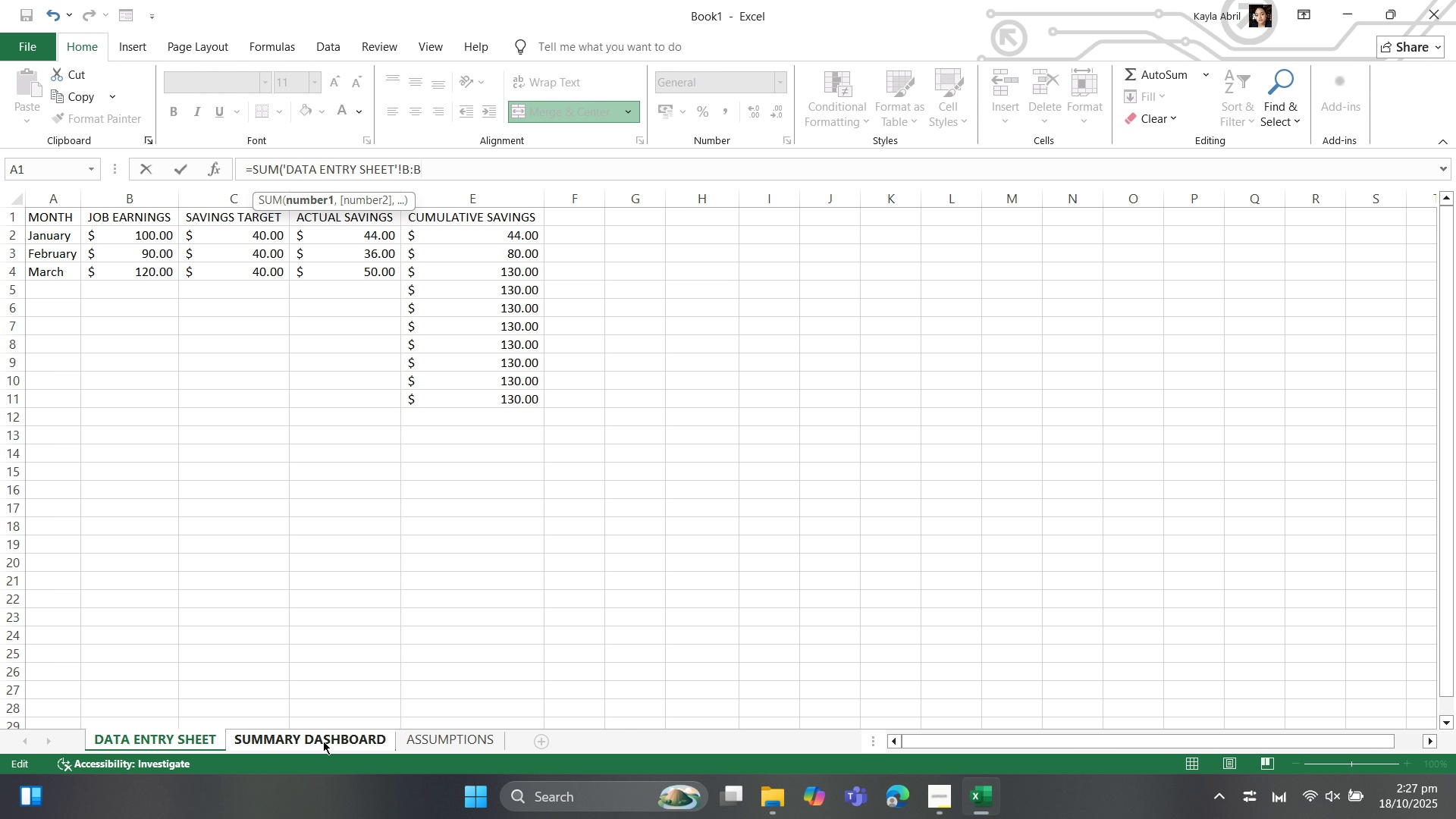 
wait(19.59)
 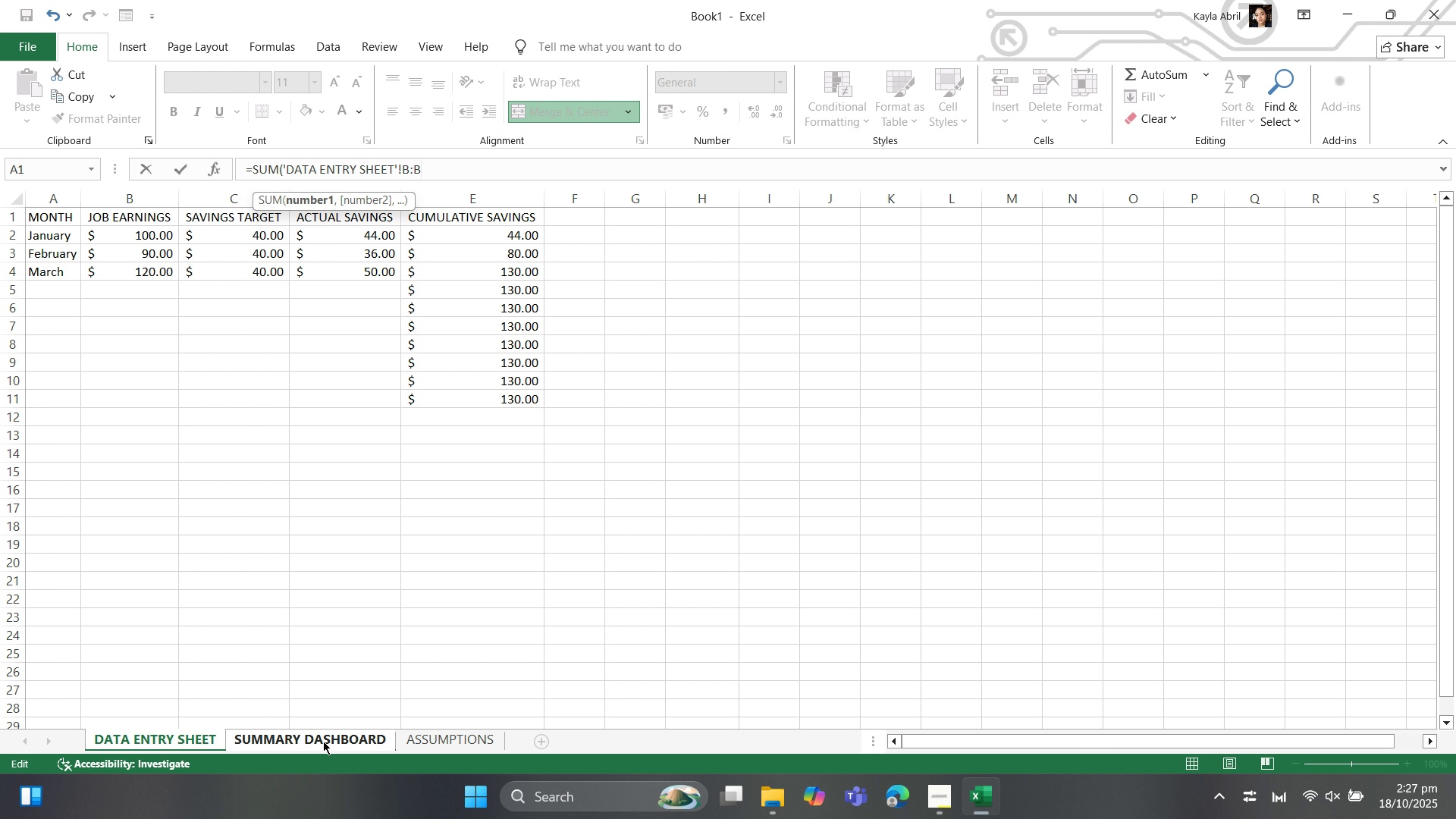 
left_click([323, 741])
 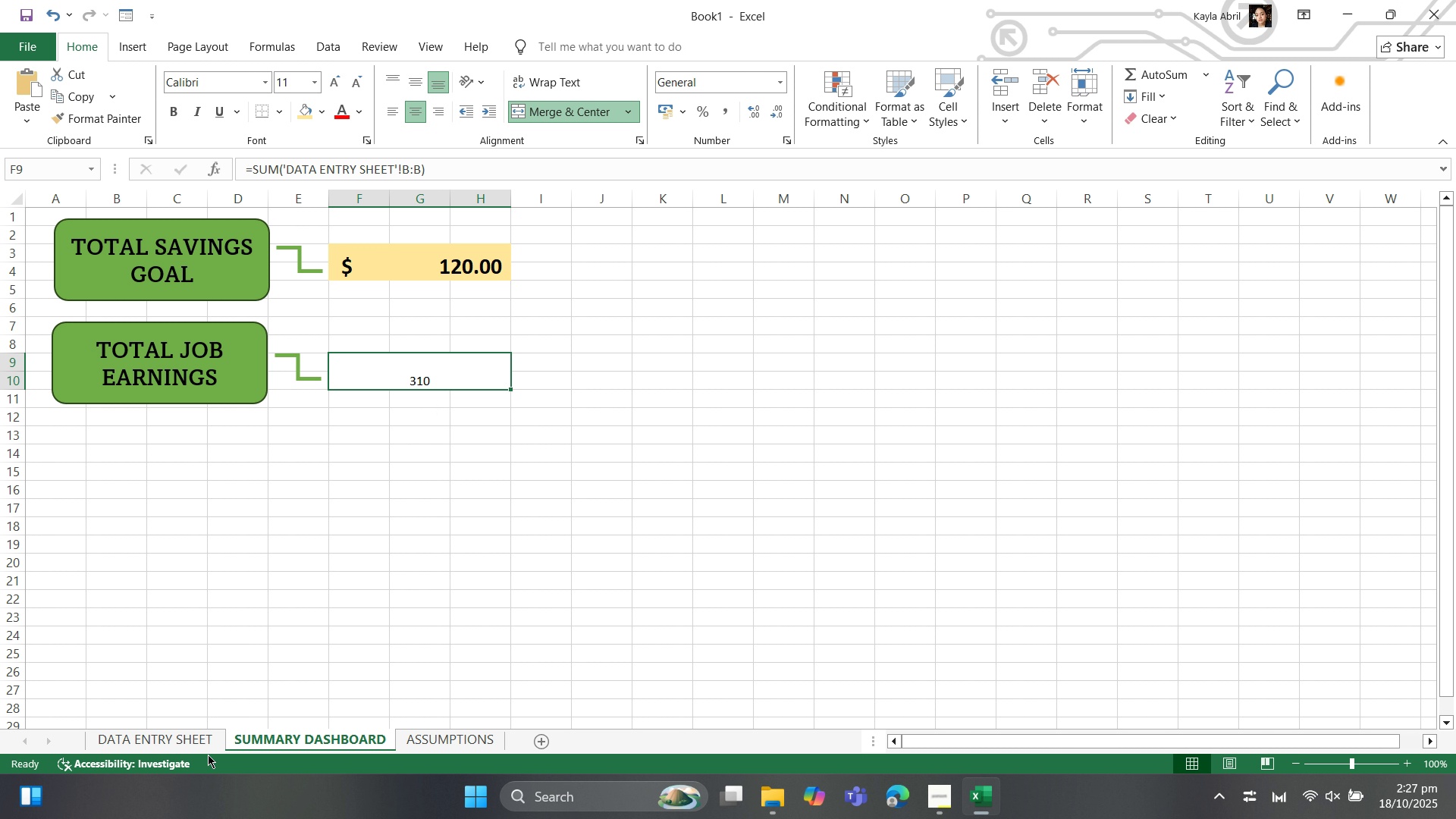 
left_click([206, 748])
 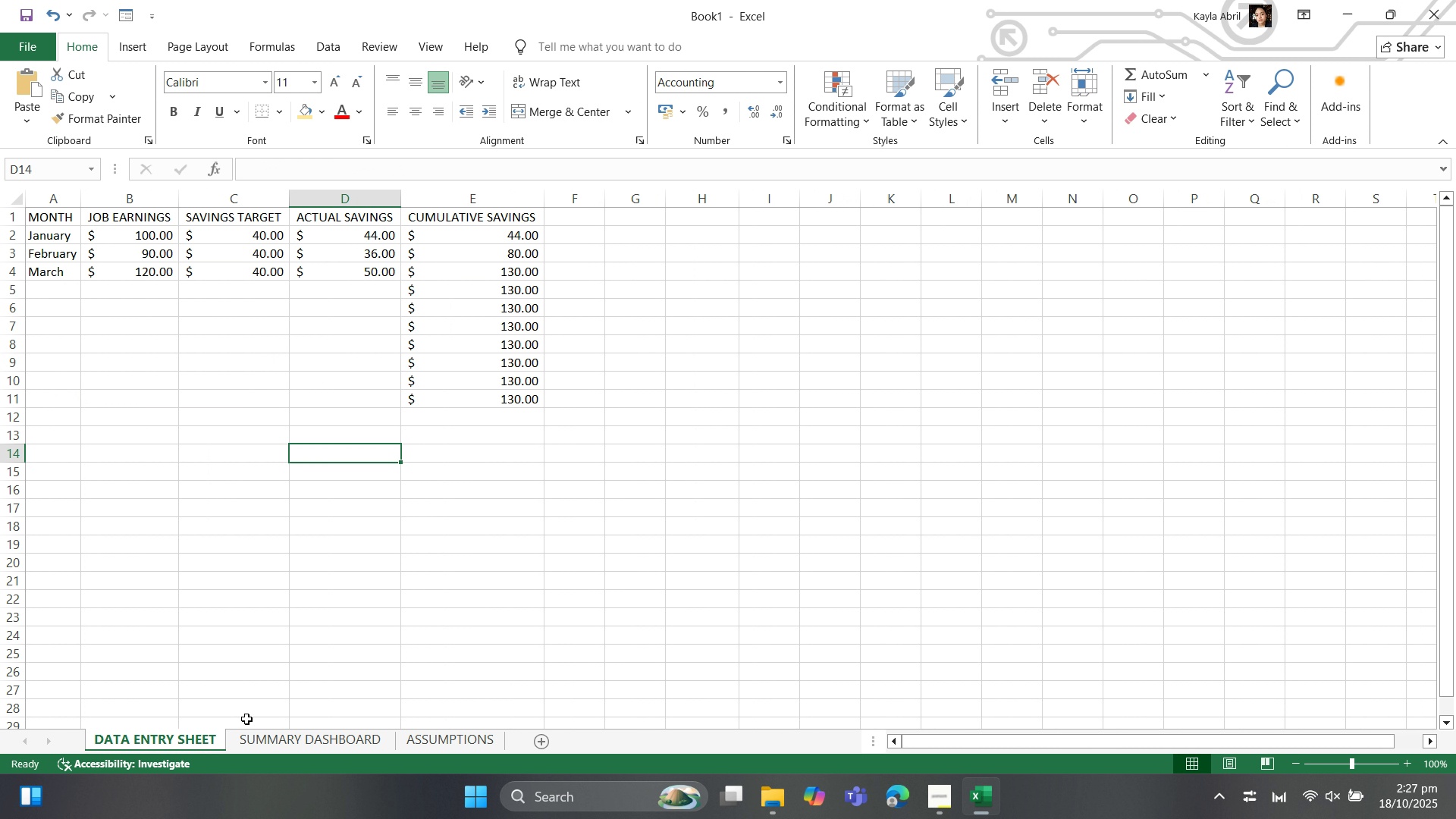 
wait(10.74)
 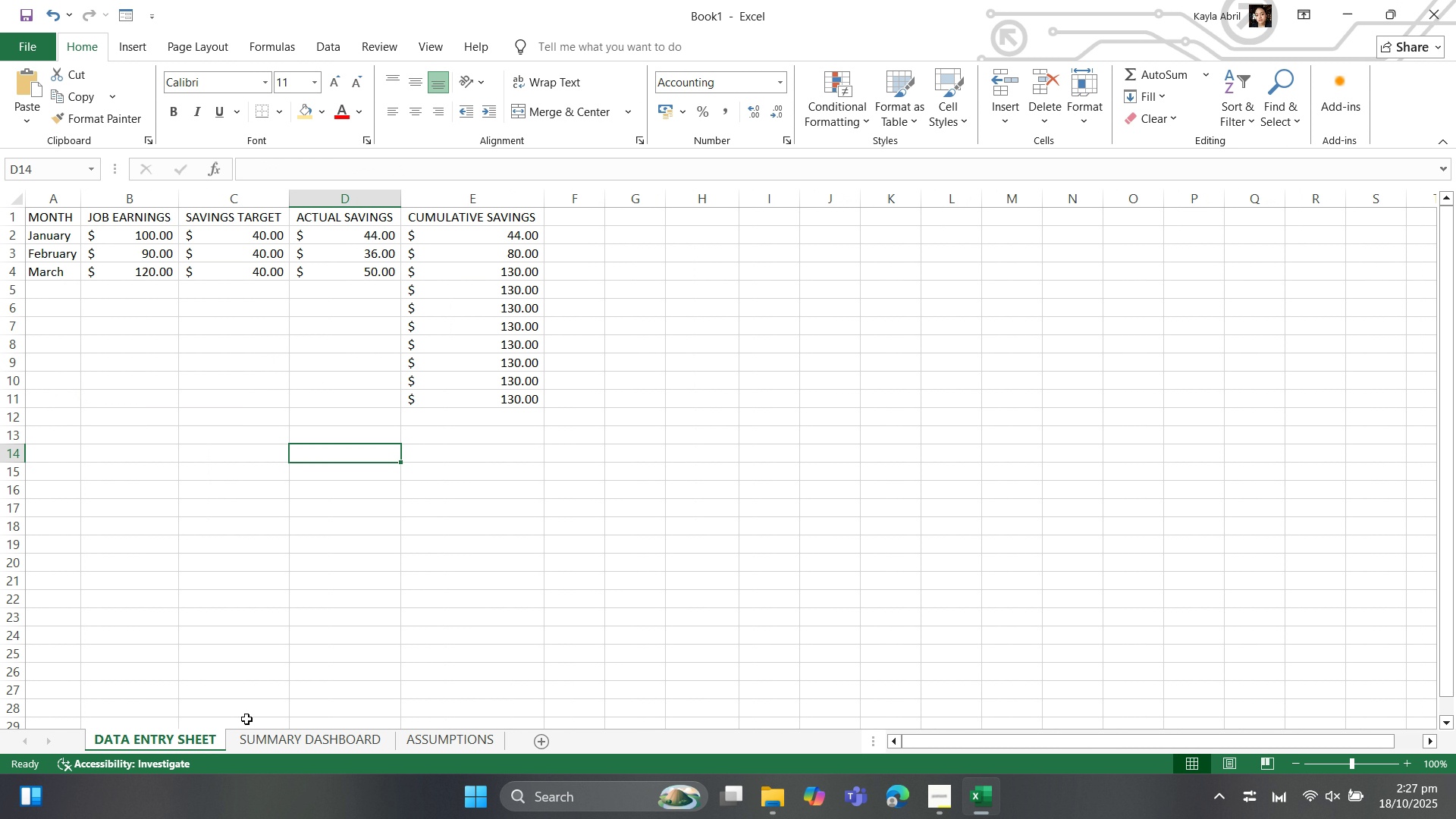 
left_click([253, 748])
 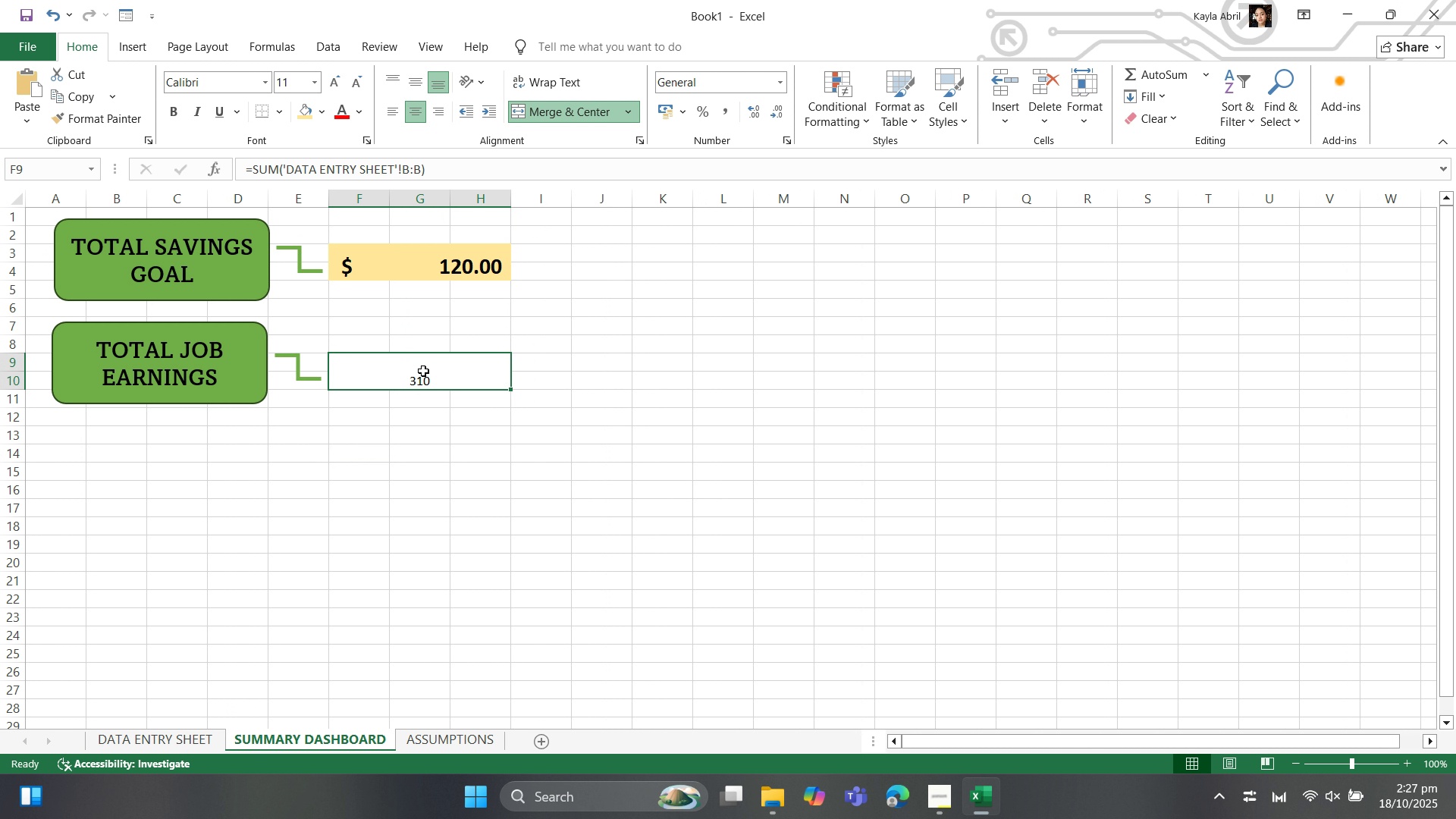 
left_click([422, 373])
 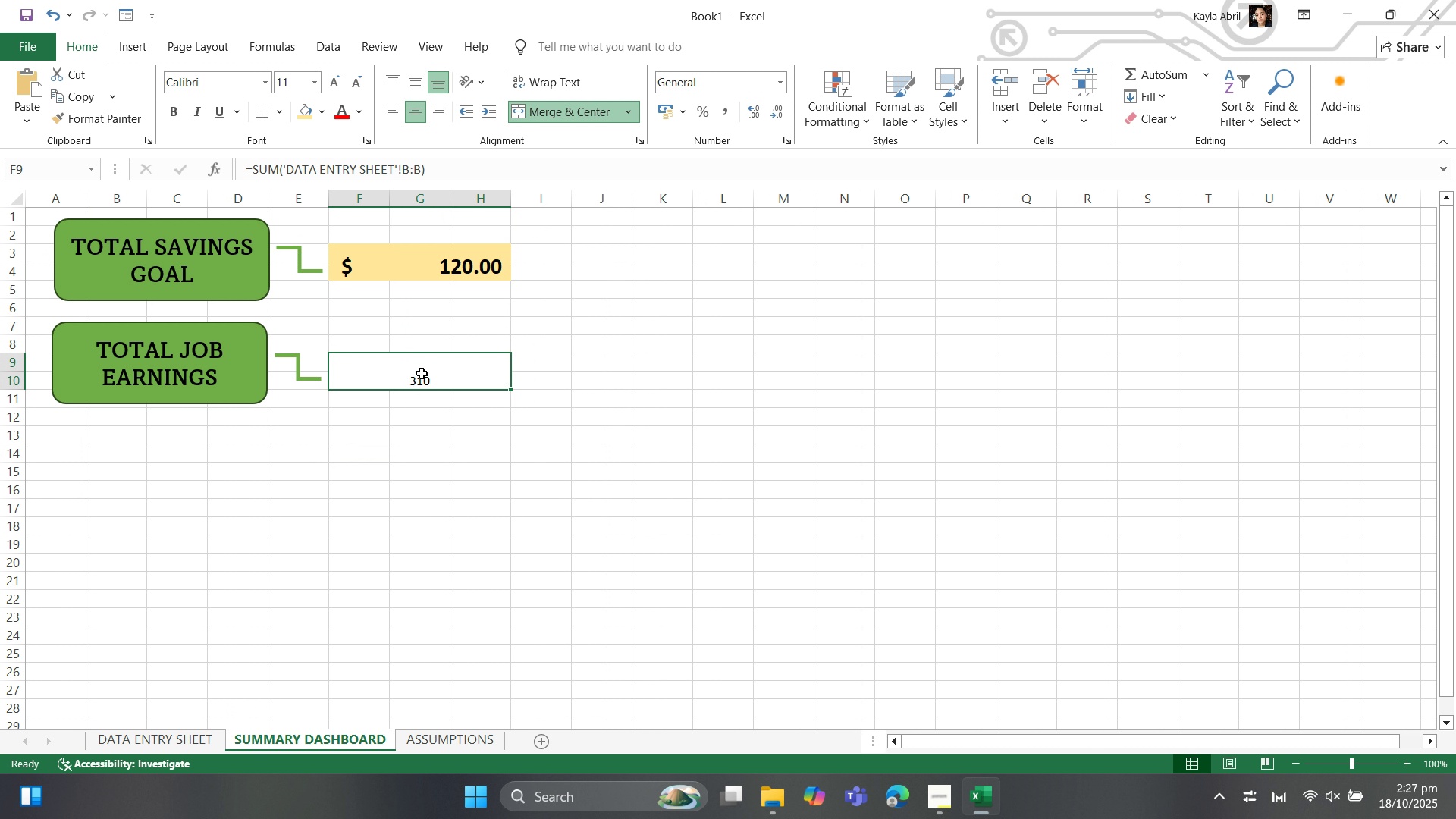 
right_click([422, 373])
 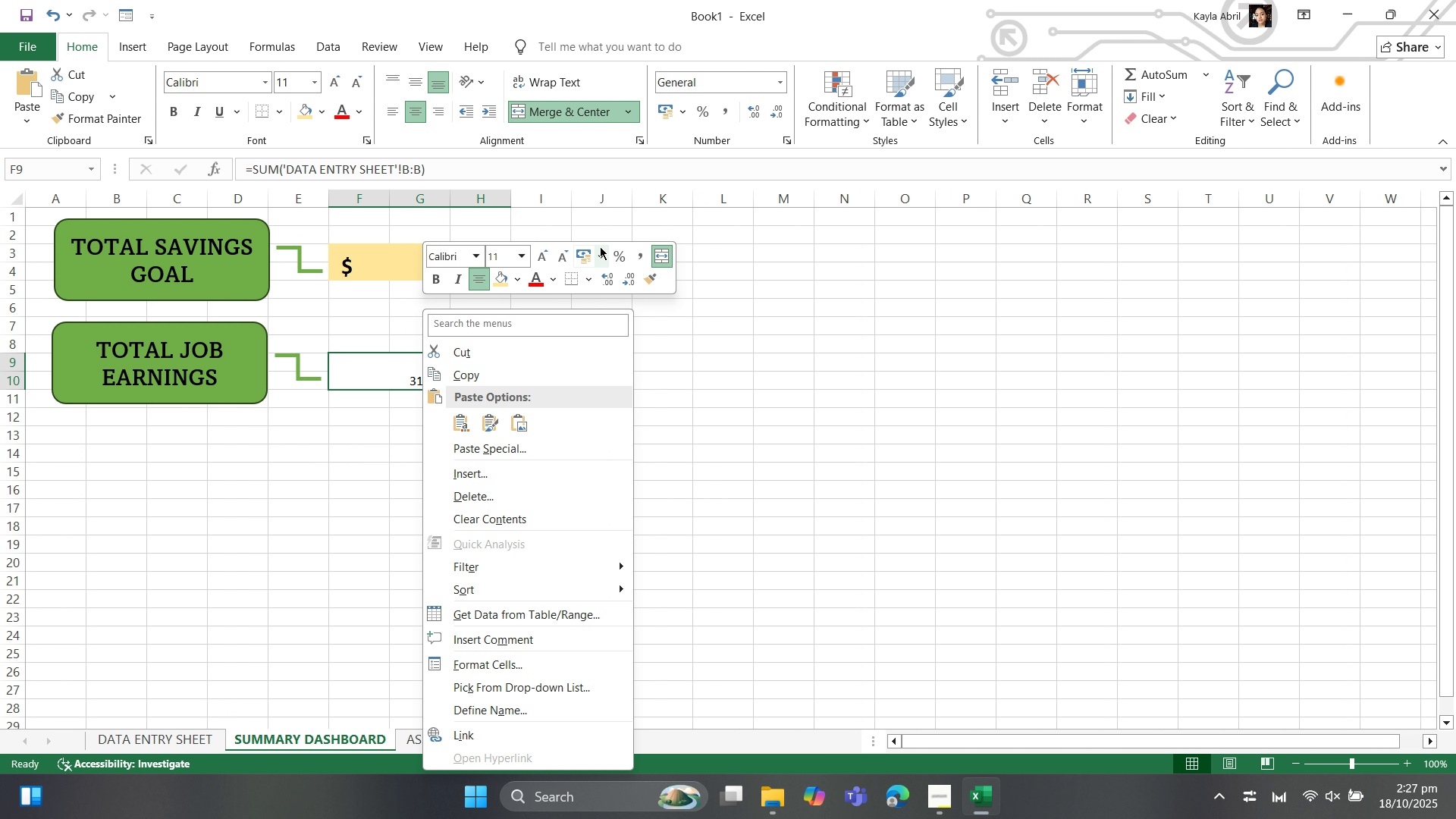 
left_click([600, 256])
 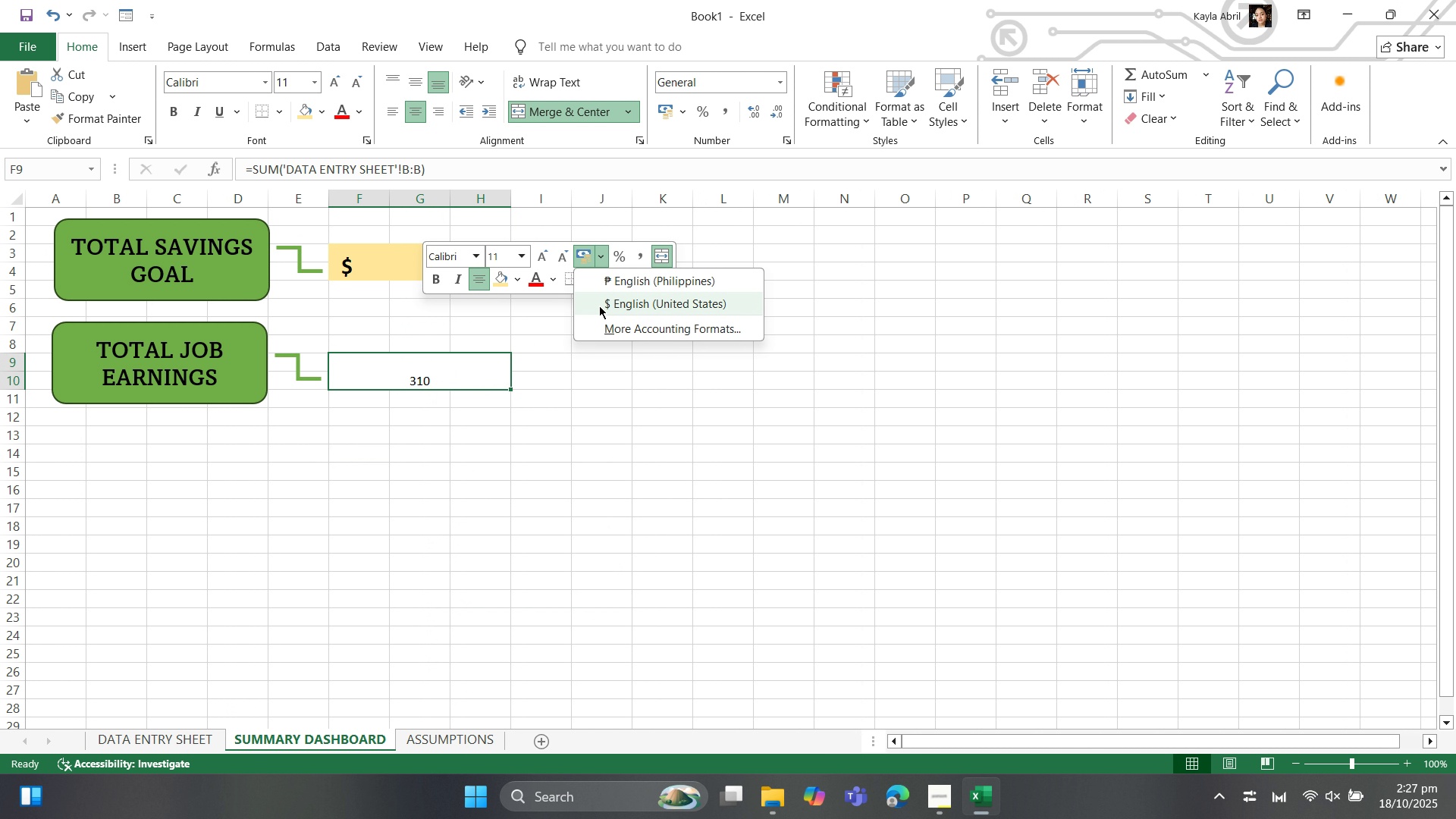 
left_click([599, 306])
 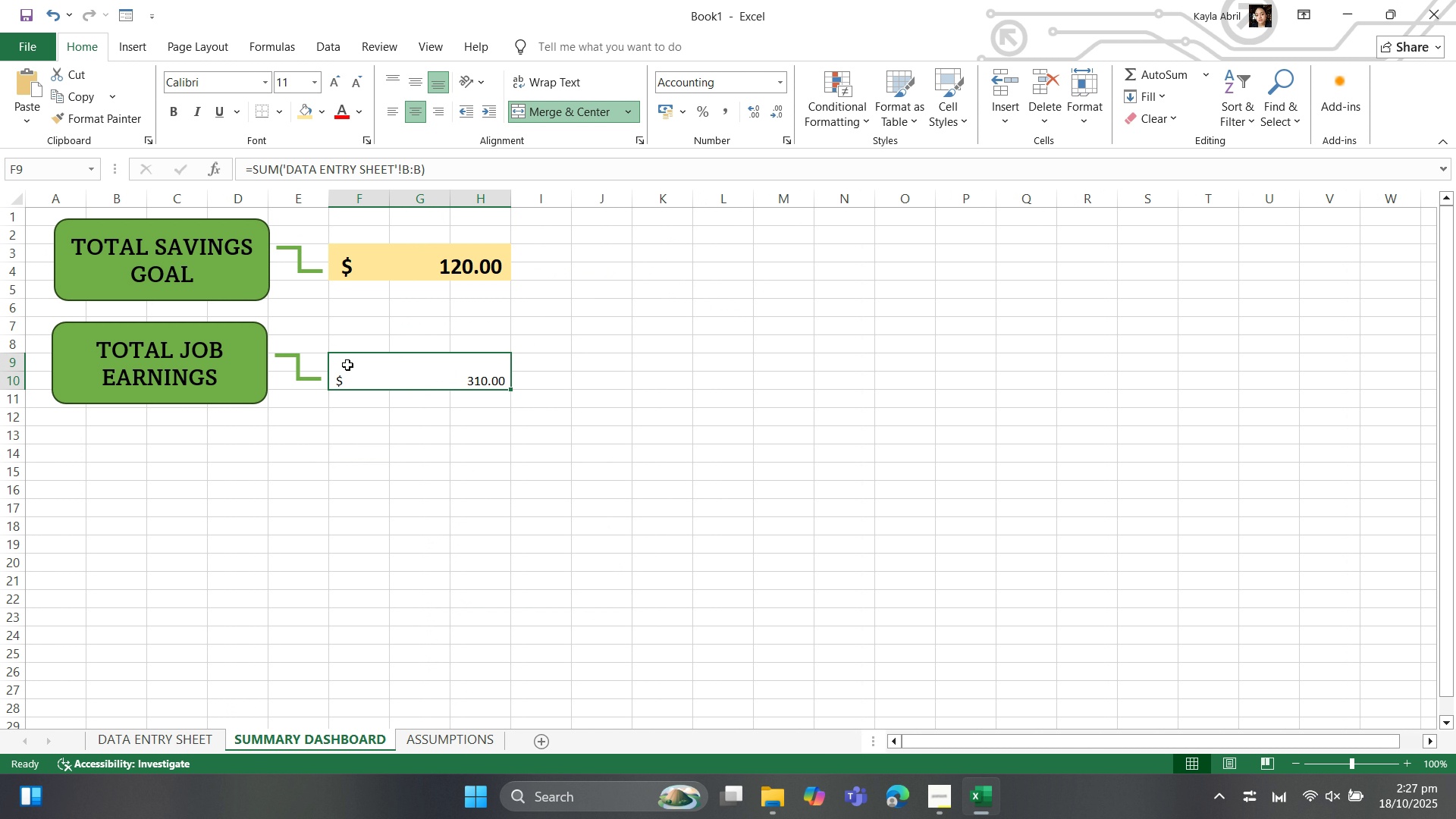 
left_click([353, 369])
 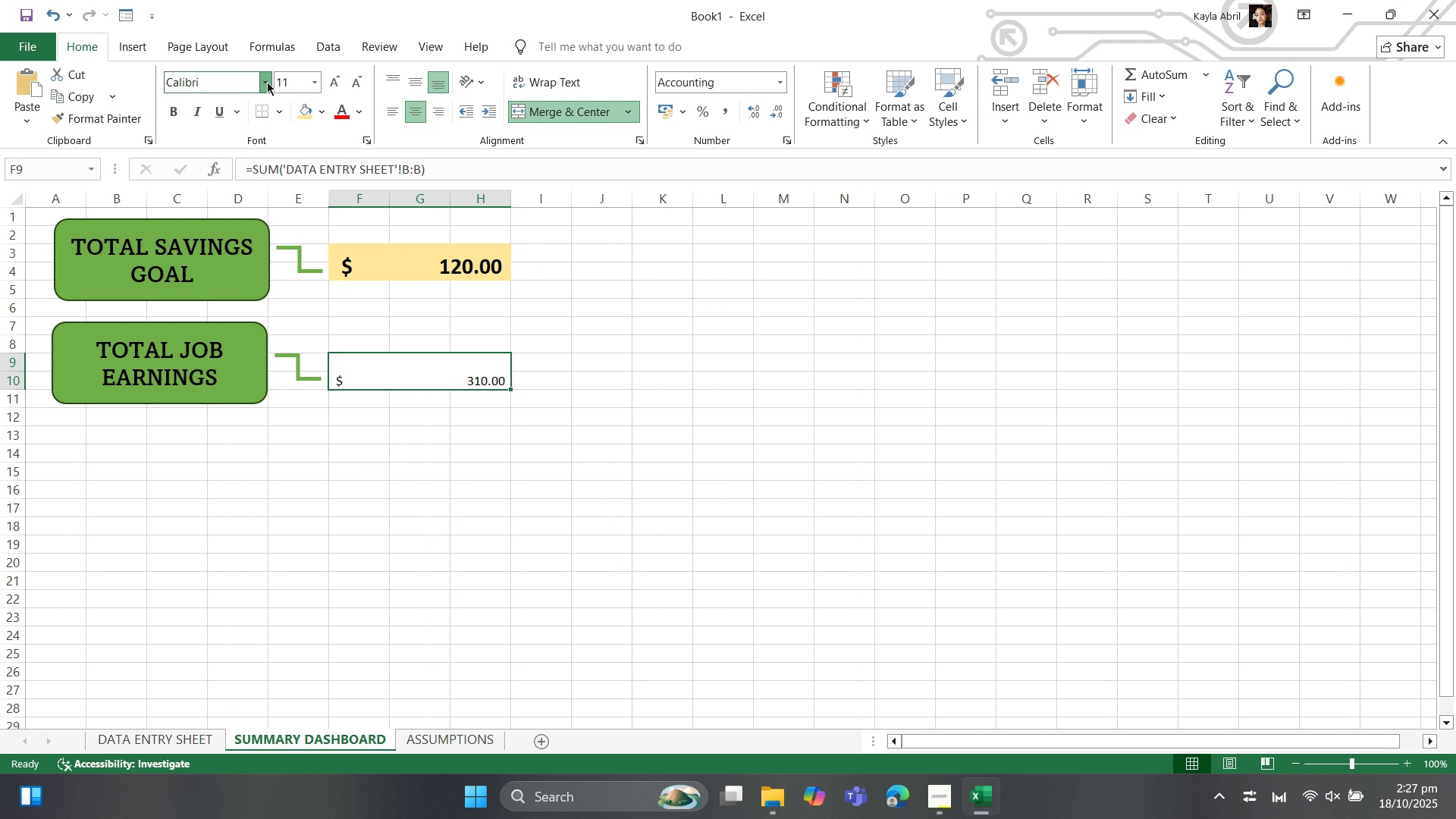 
left_click([267, 82])
 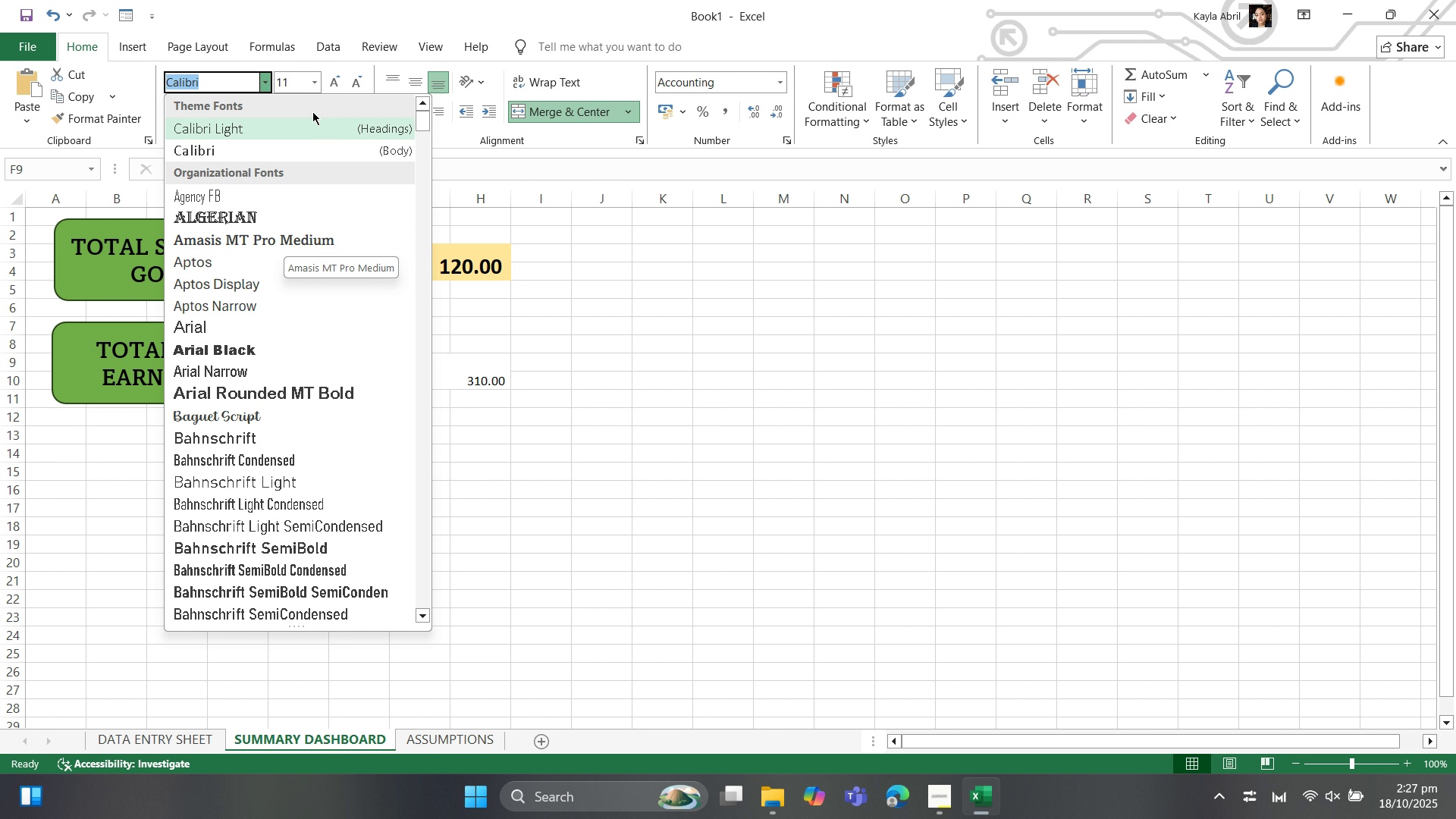 
left_click([311, 78])
 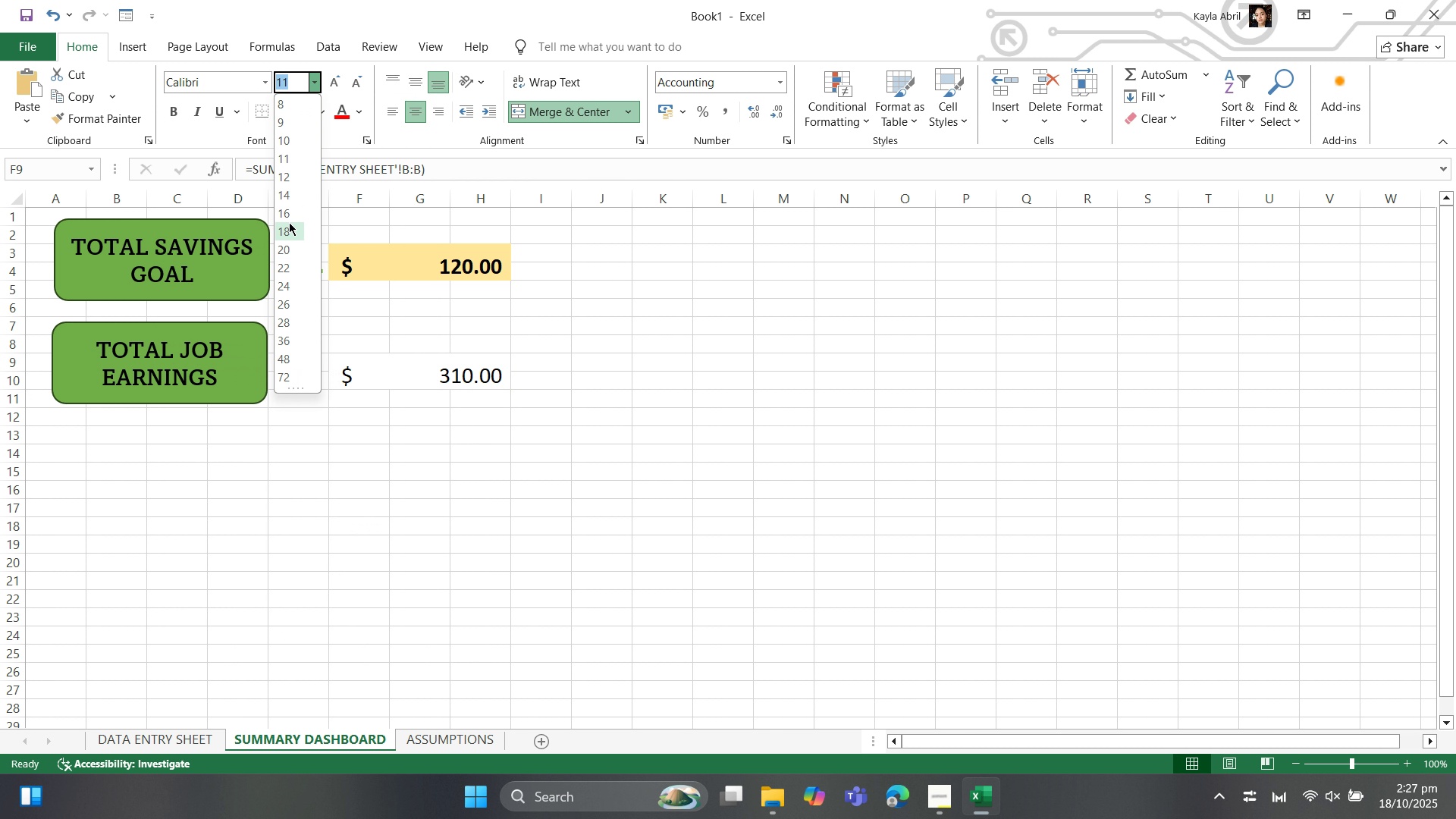 
left_click([289, 224])
 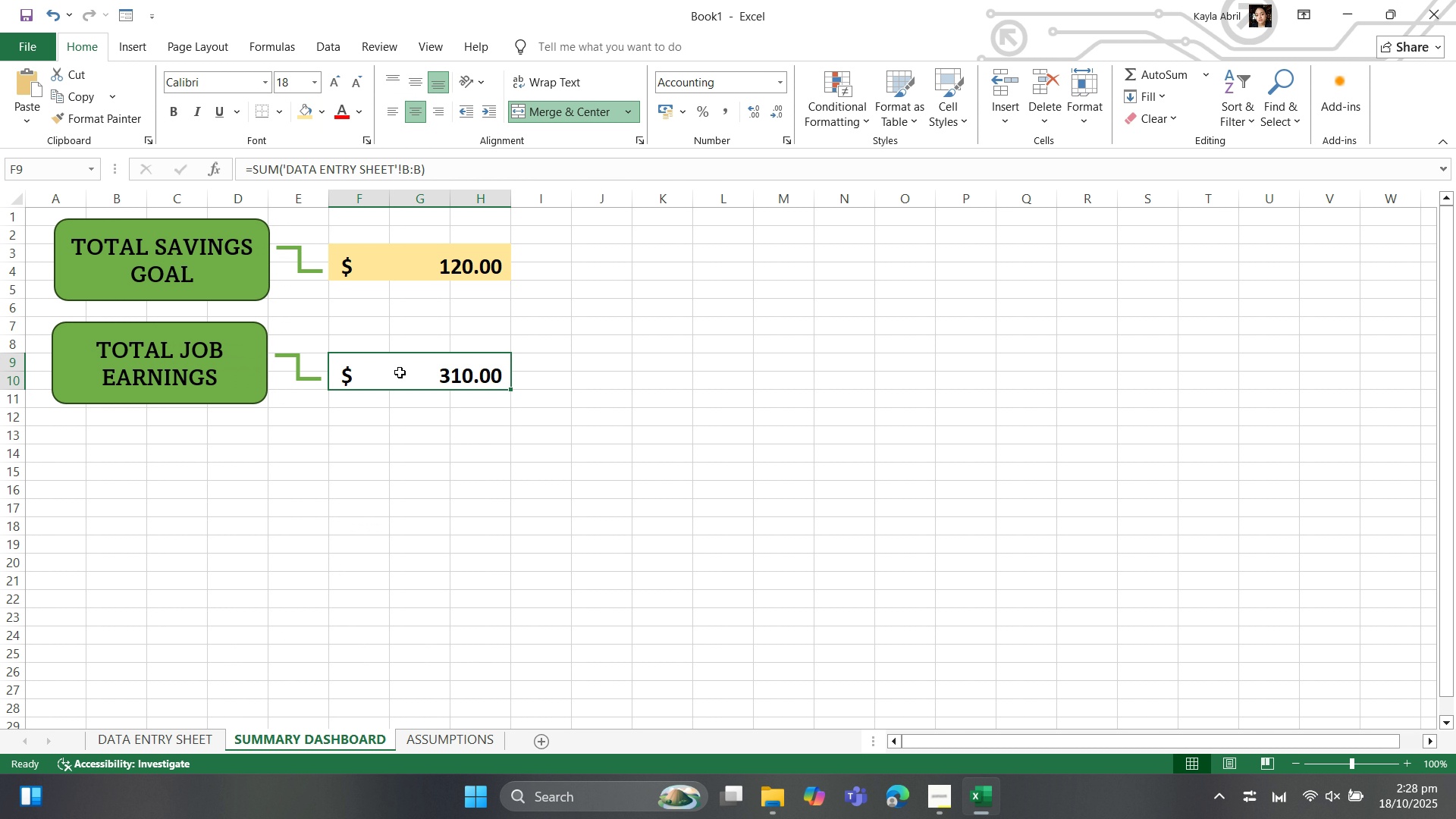 
key(Control+B)
 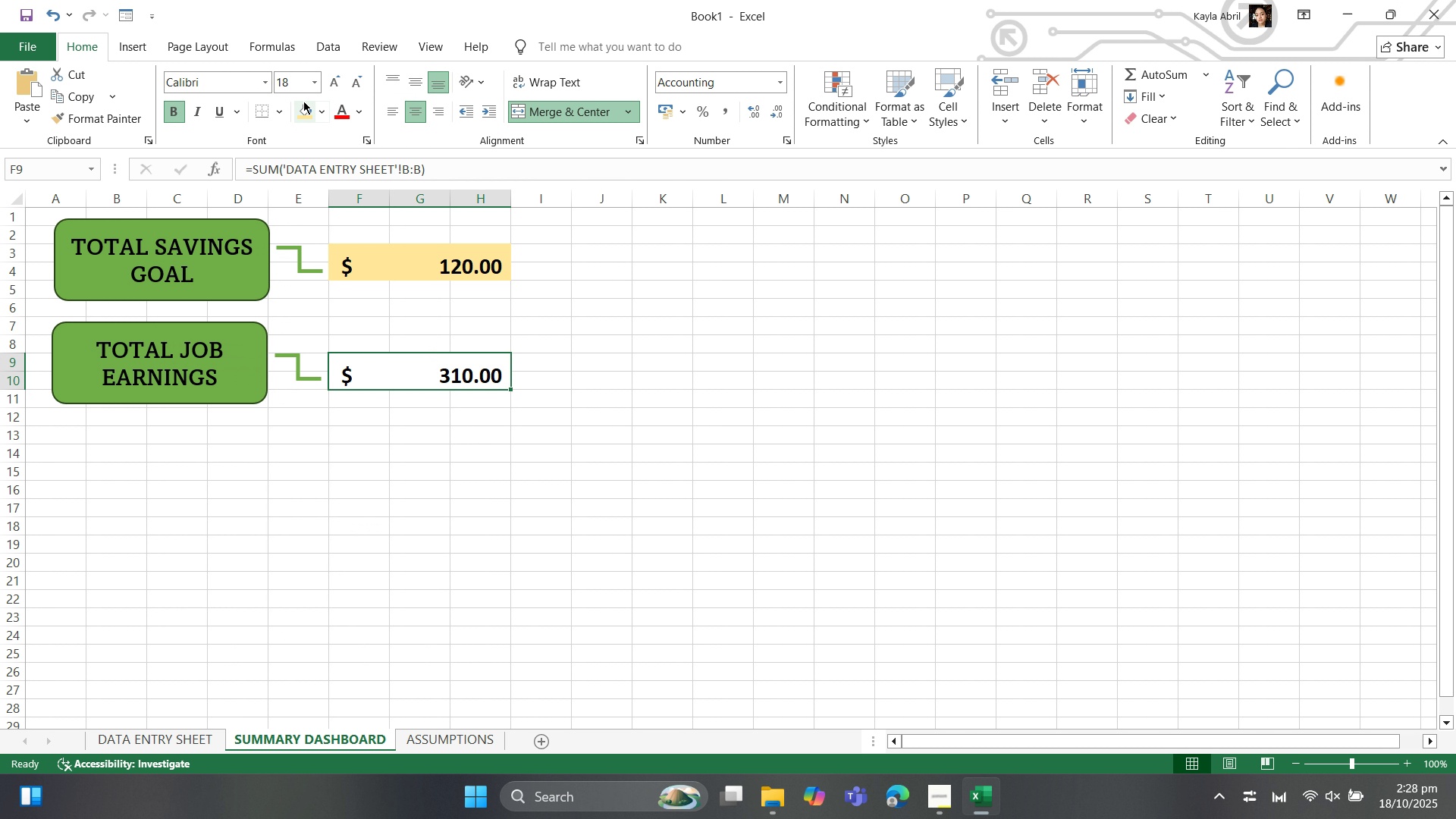 
left_click([303, 105])
 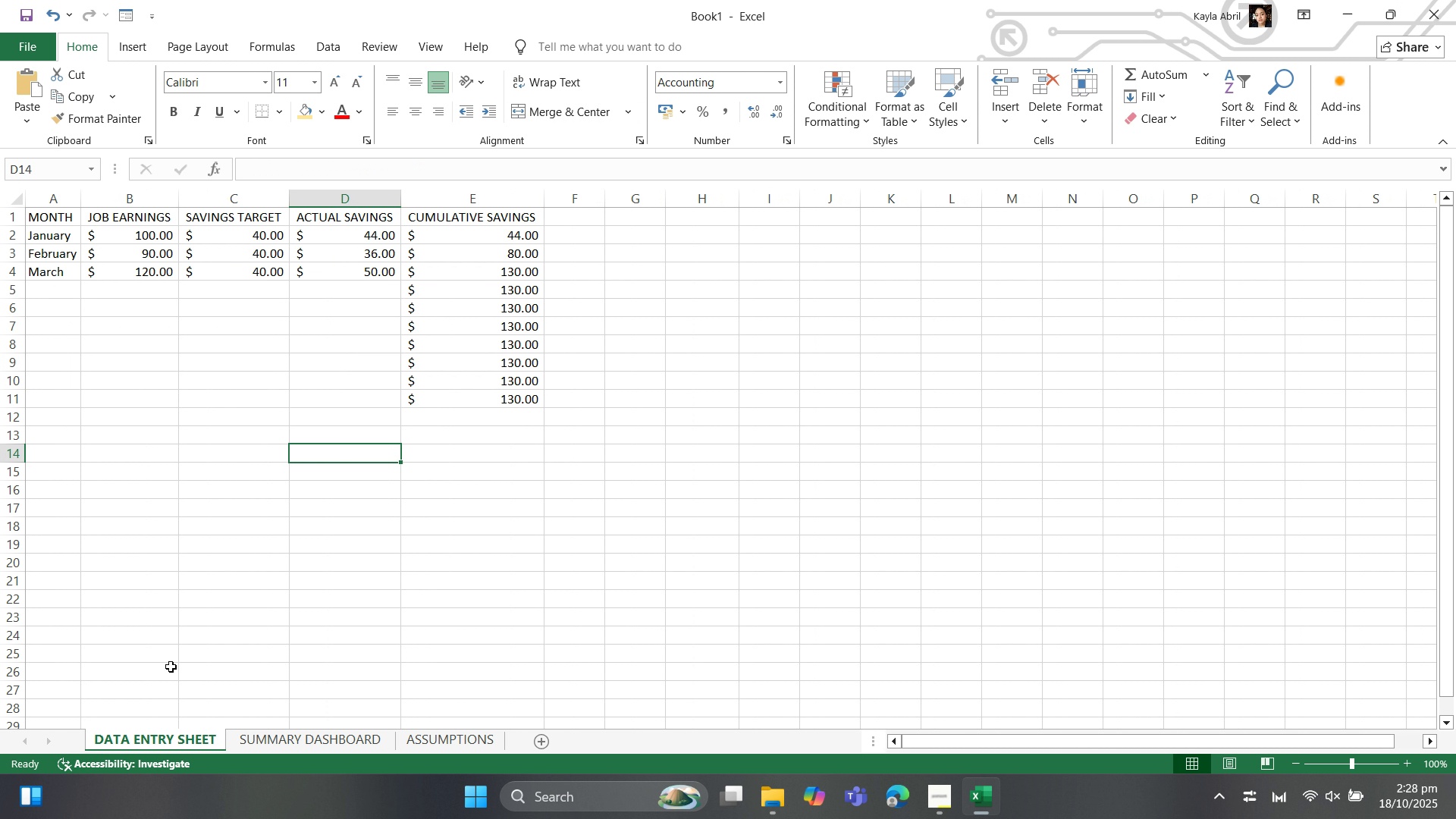 
left_click([138, 287])
 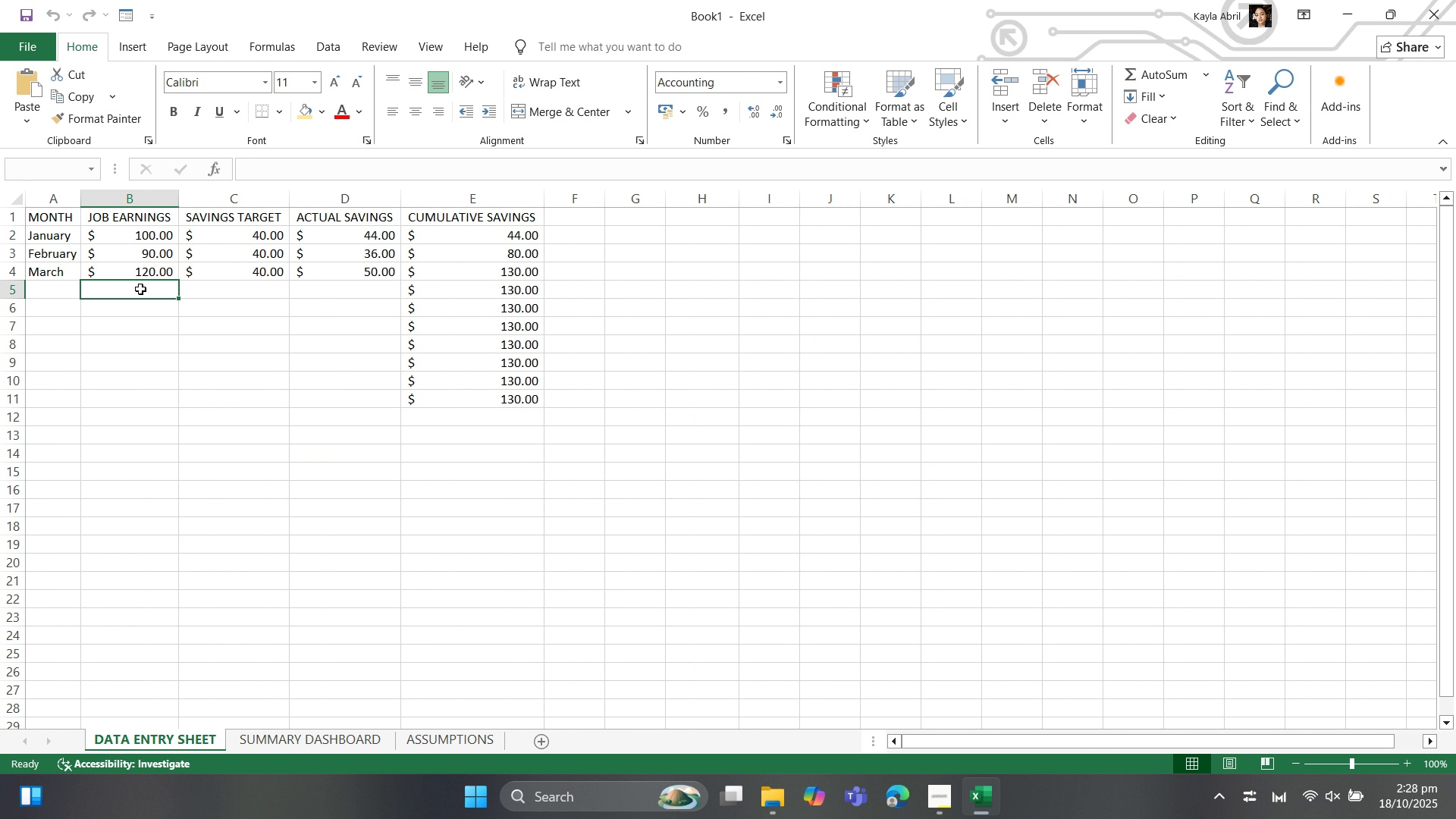 
key(2)
 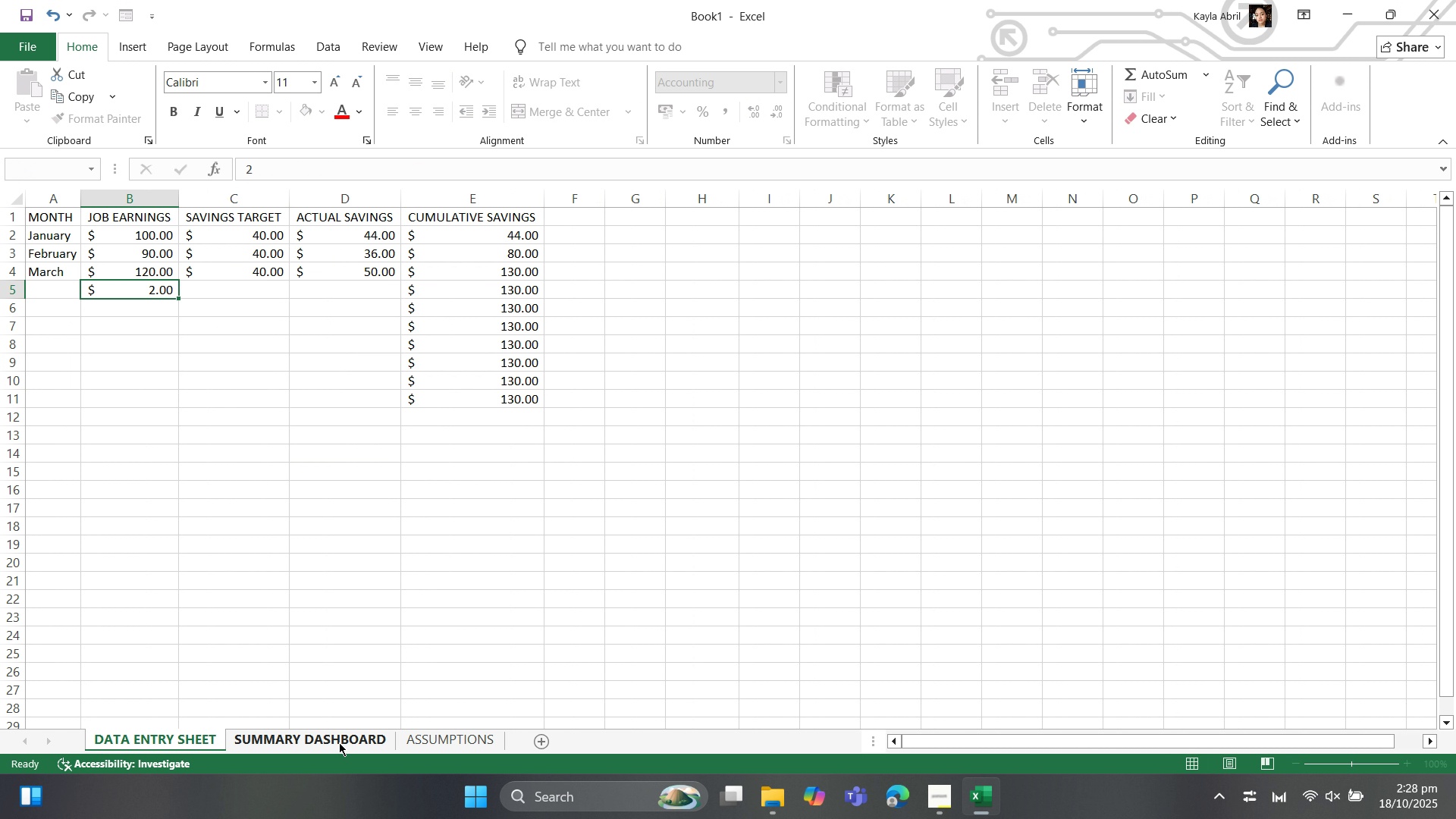 
left_click([339, 742])
 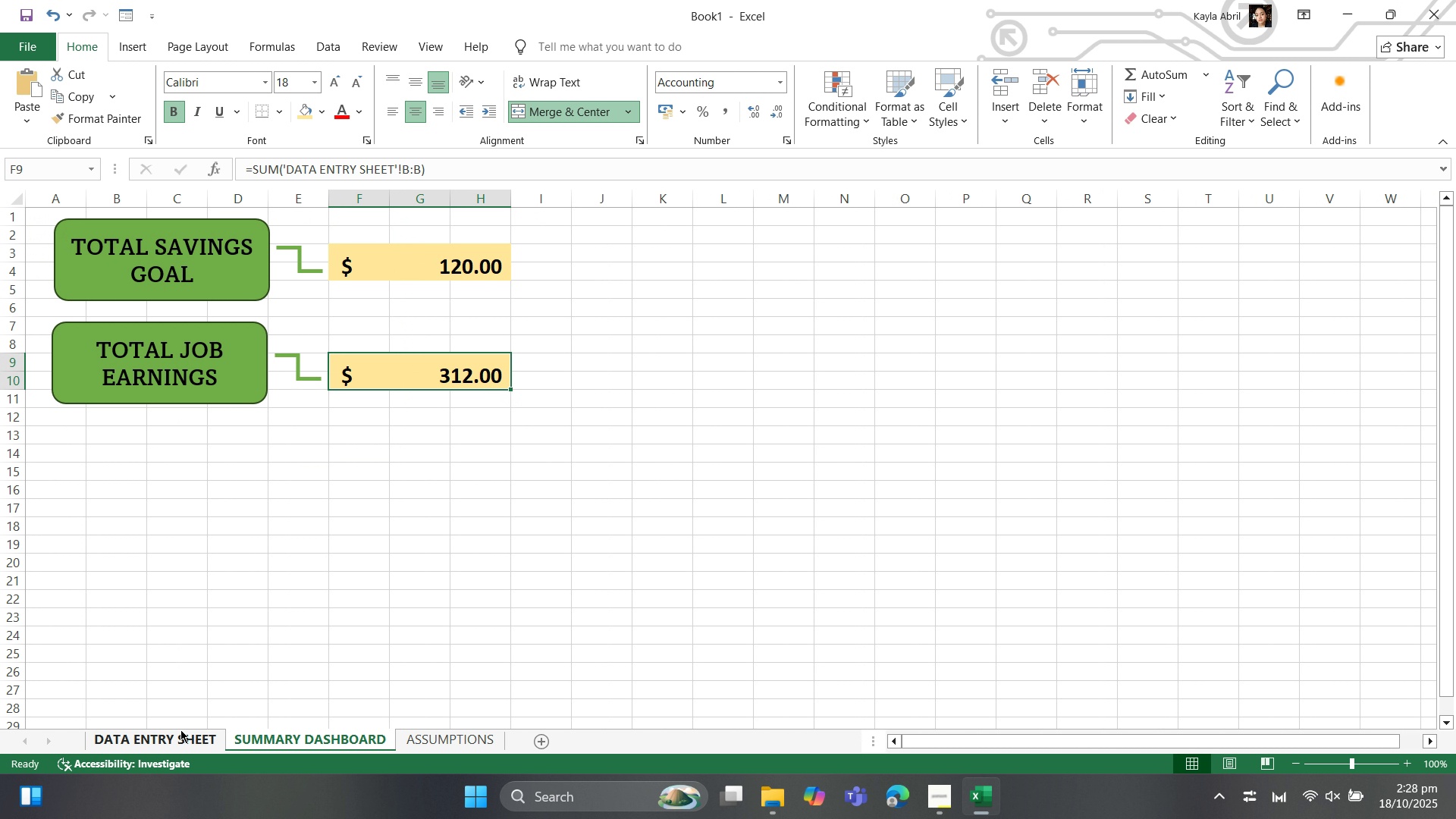 
left_click([179, 733])
 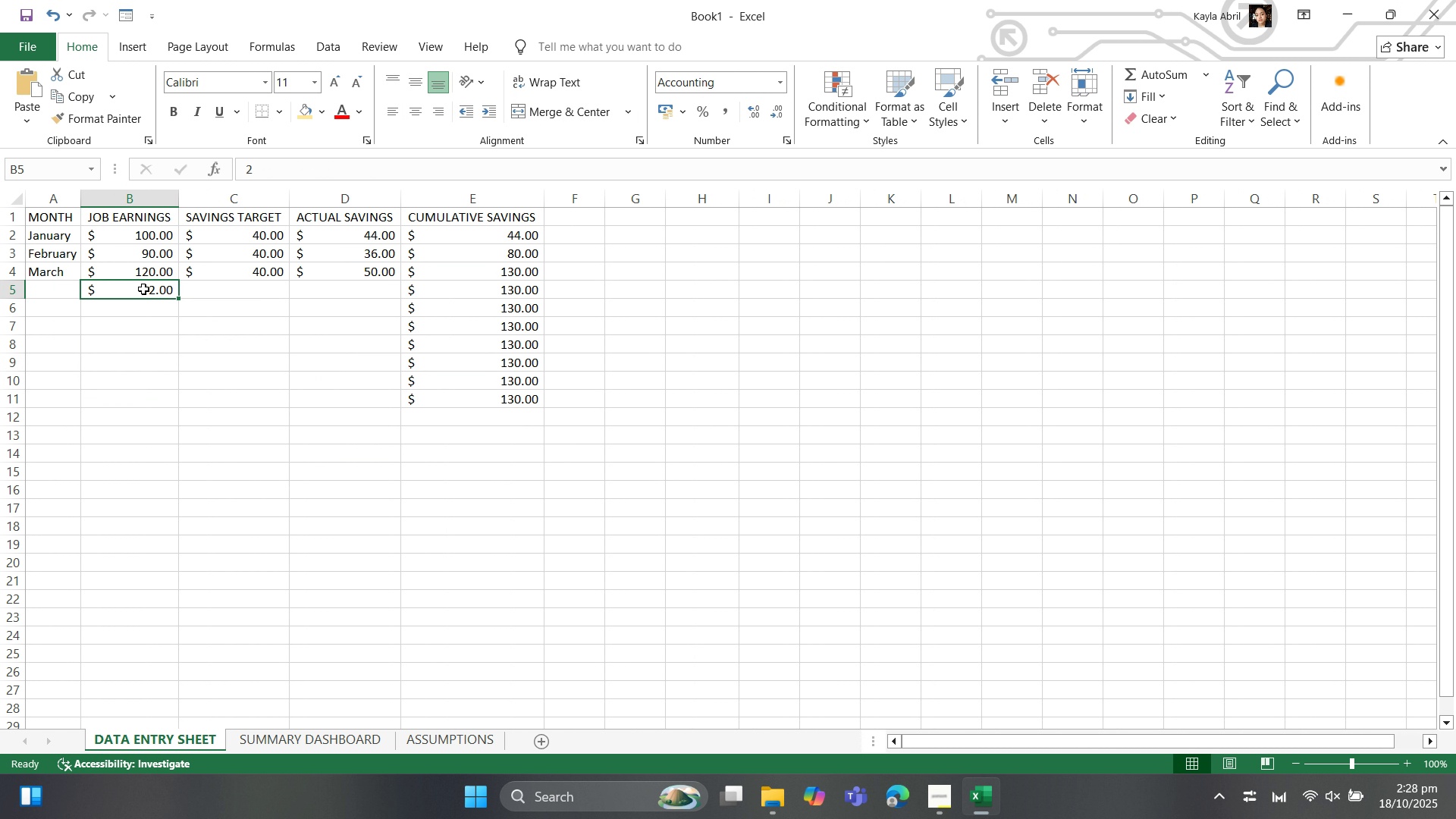 
left_click([143, 289])
 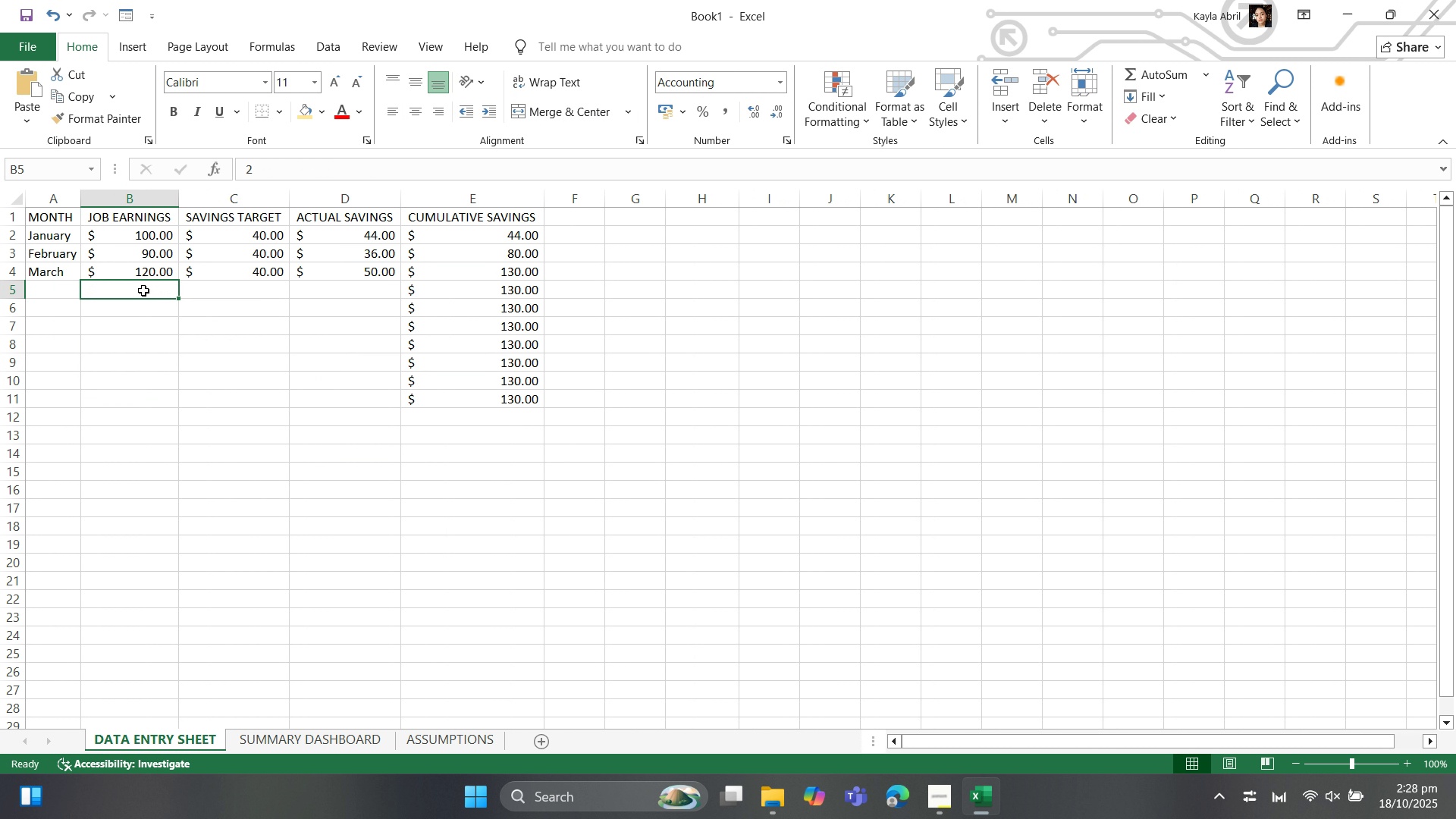 
key(Delete)
 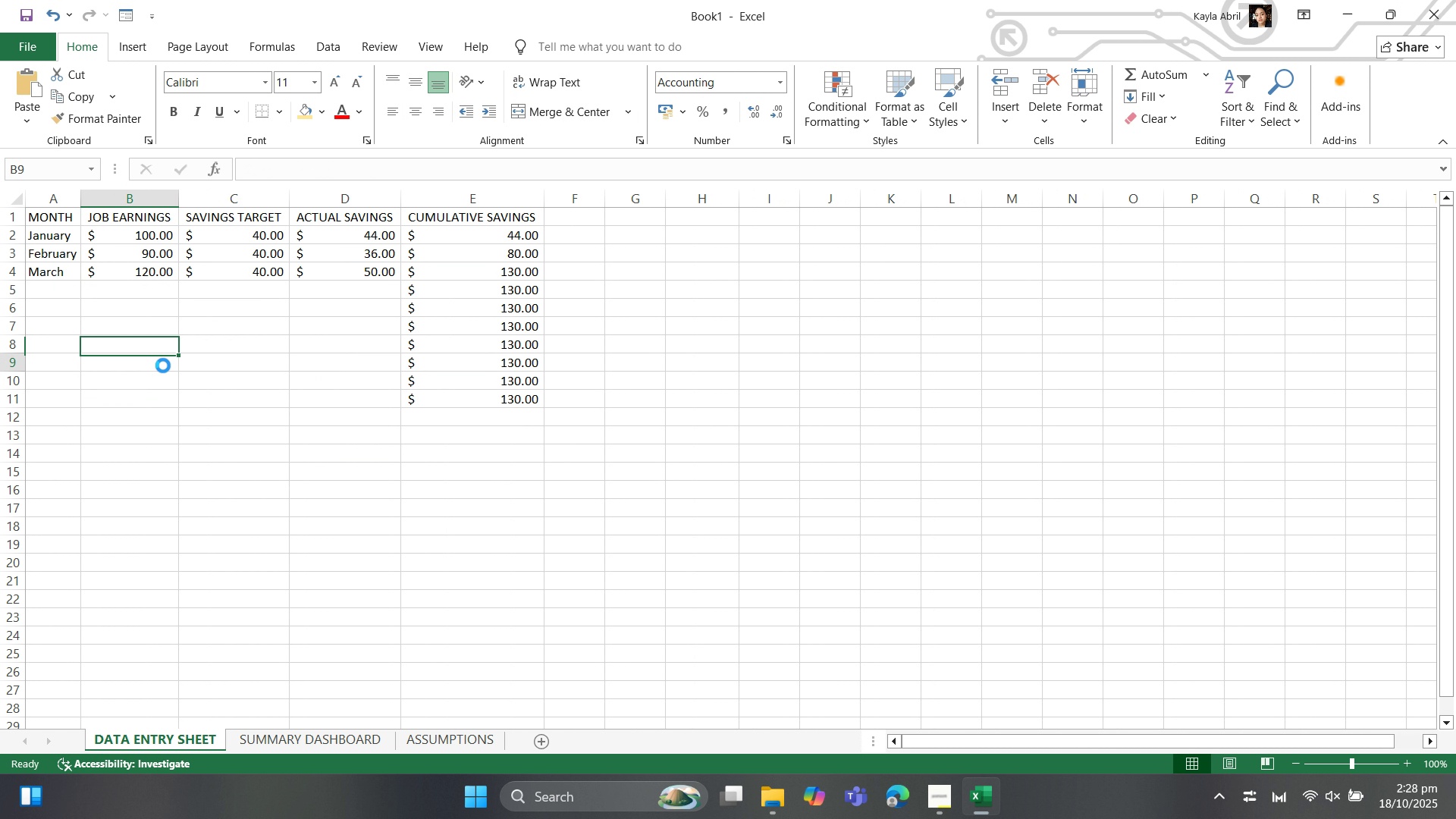 
left_click([163, 366])
 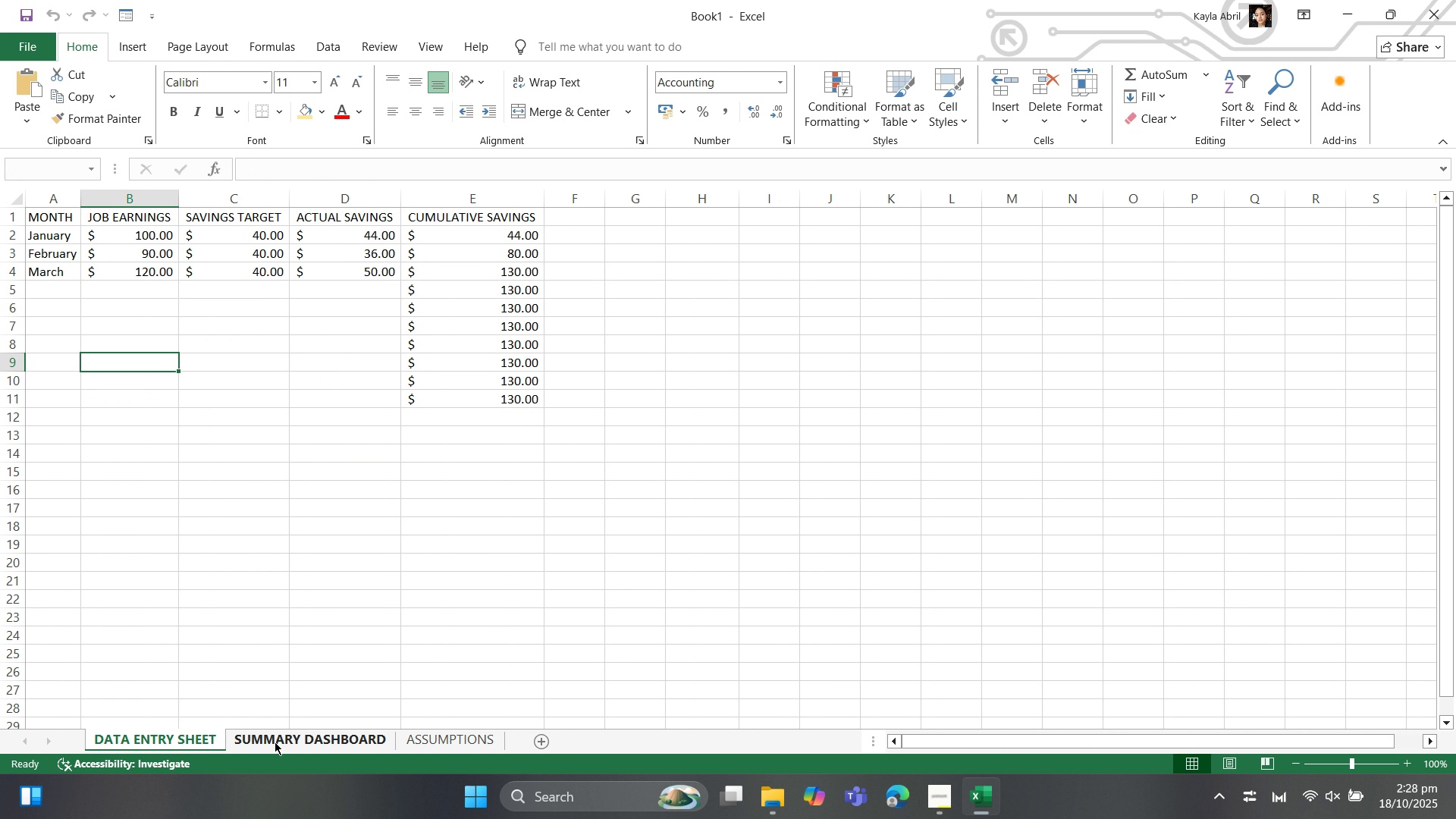 
left_click([277, 742])
 